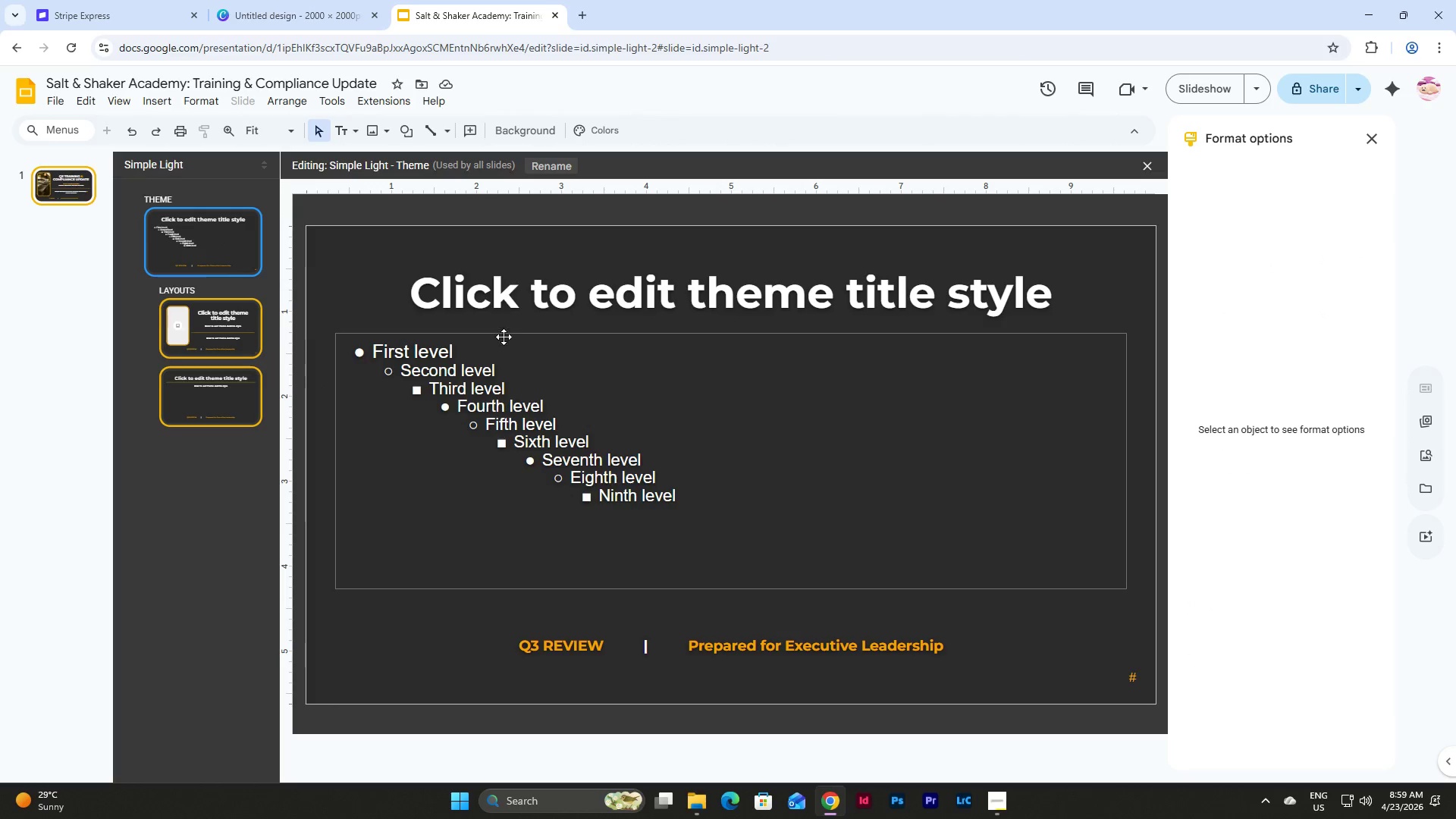 
left_click([503, 334])
 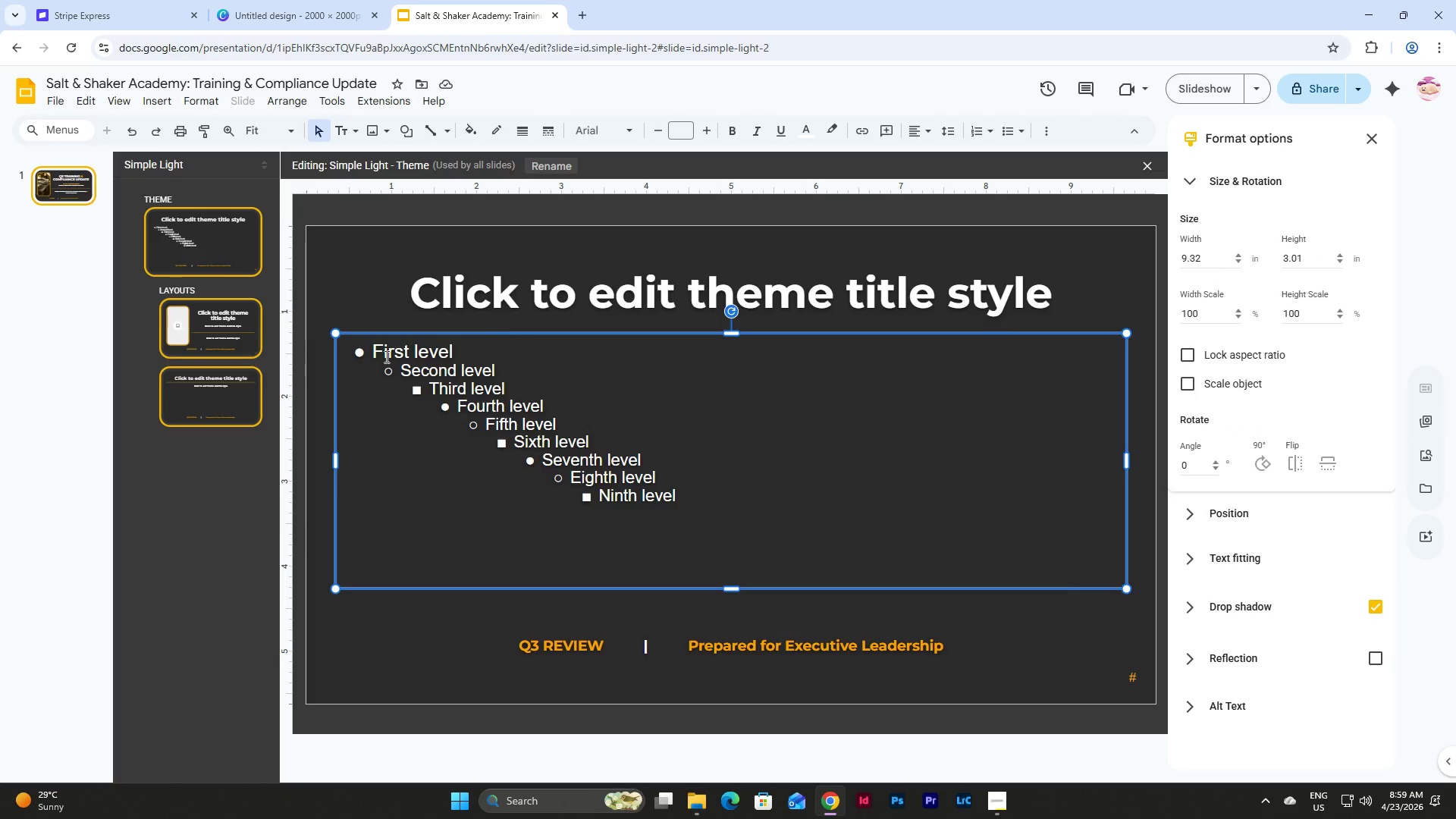 
left_click([415, 345])
 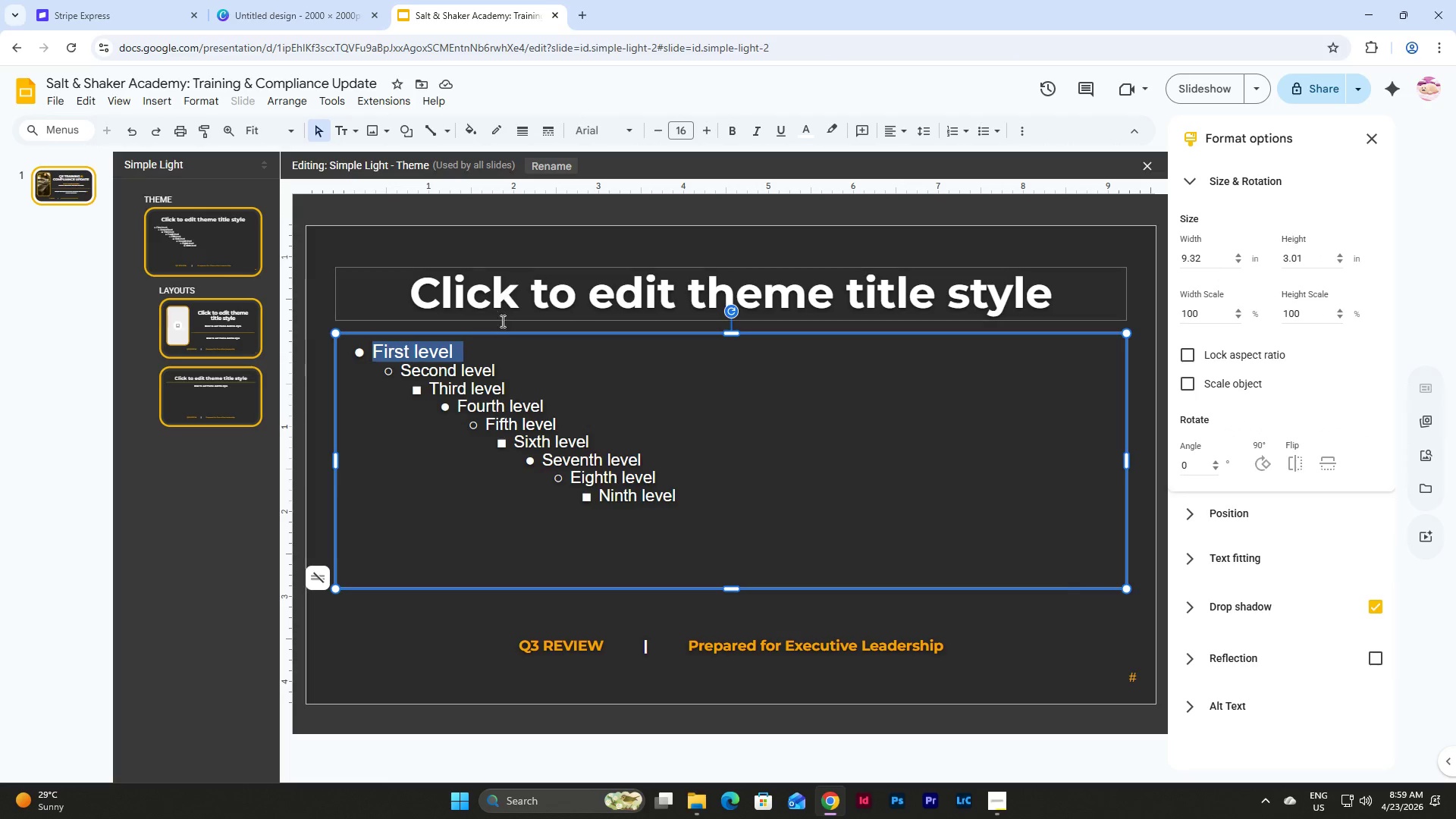 
left_click([474, 372])
 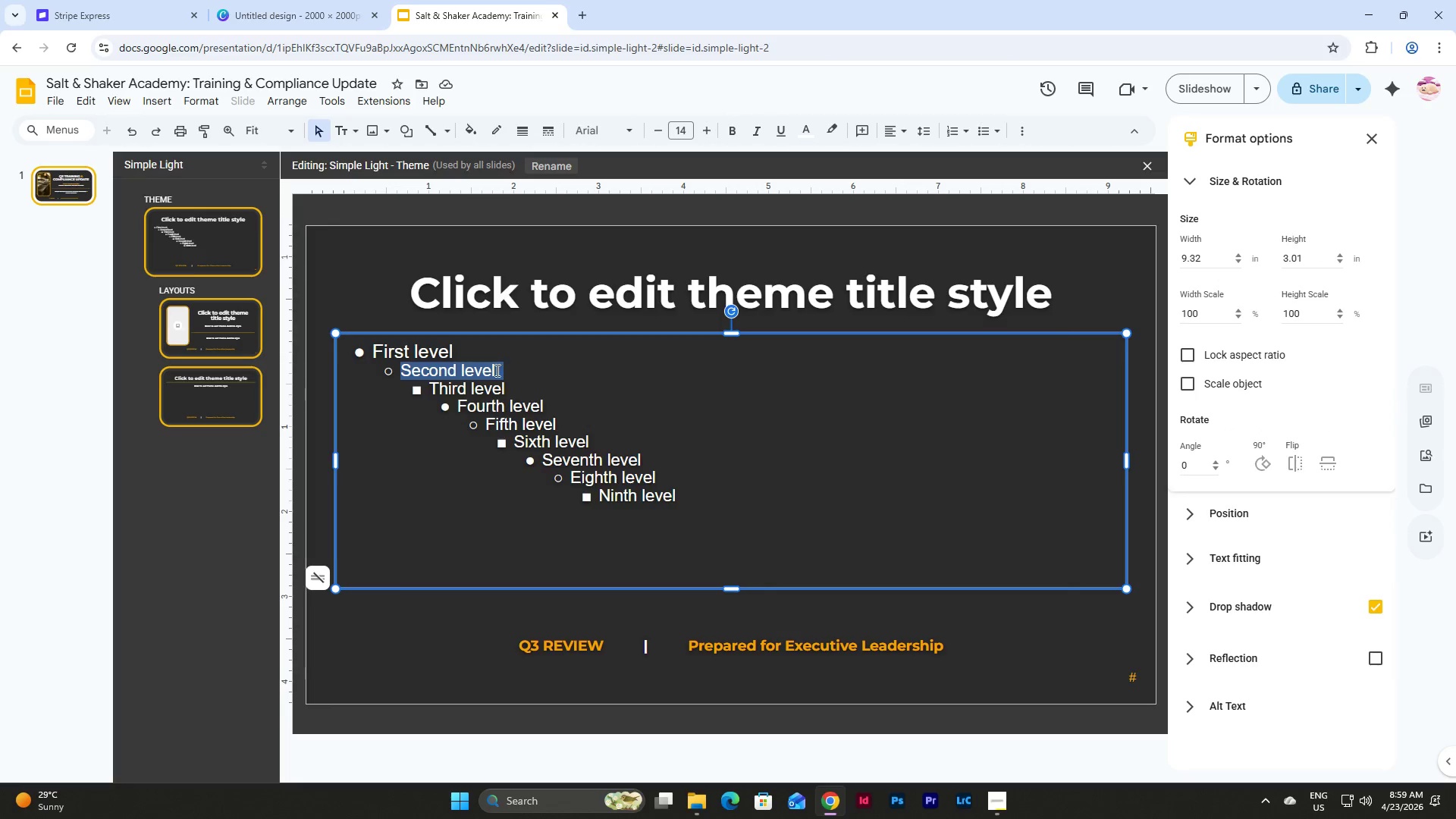 
wait(5.39)
 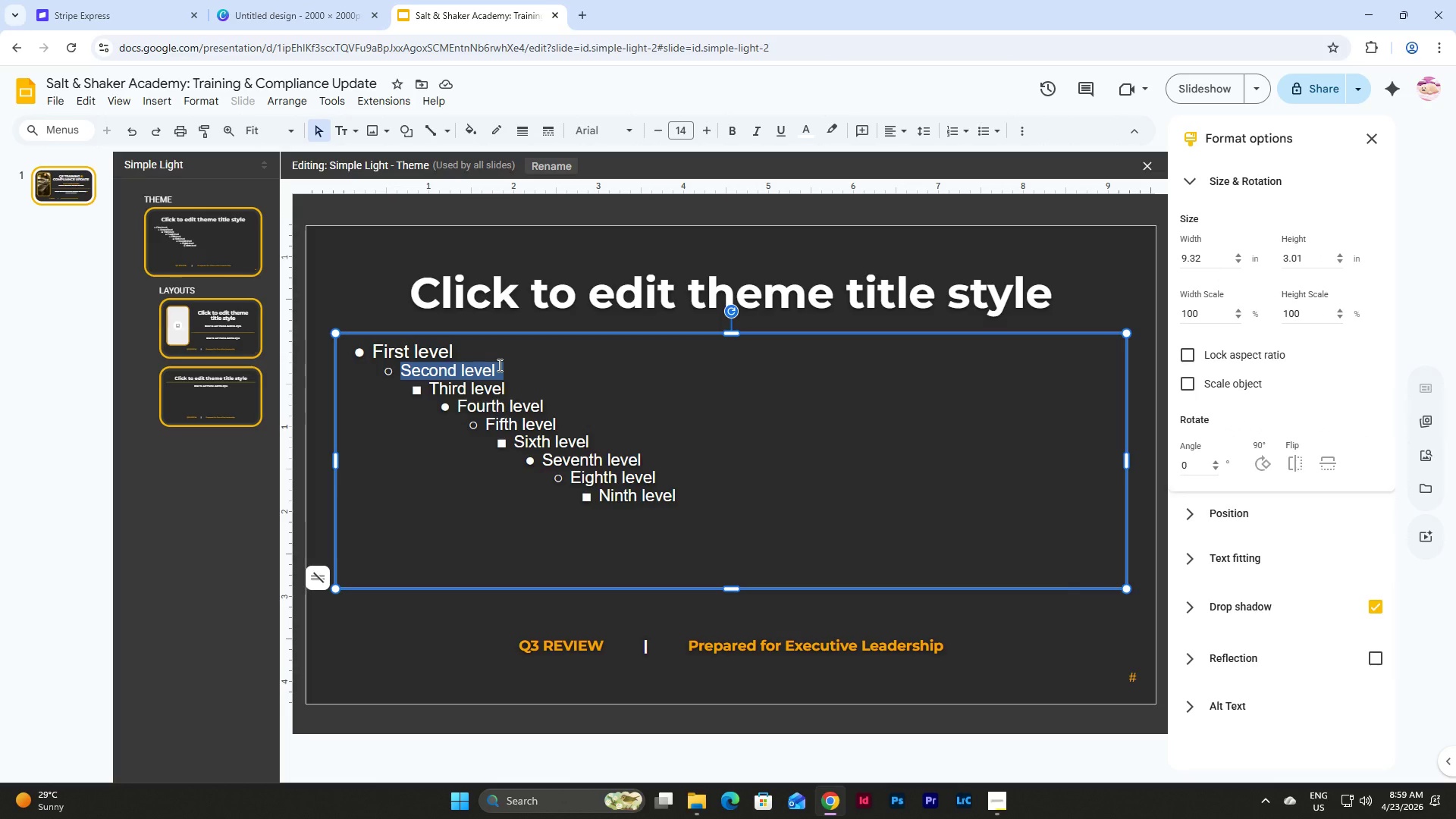 
left_click([478, 402])
 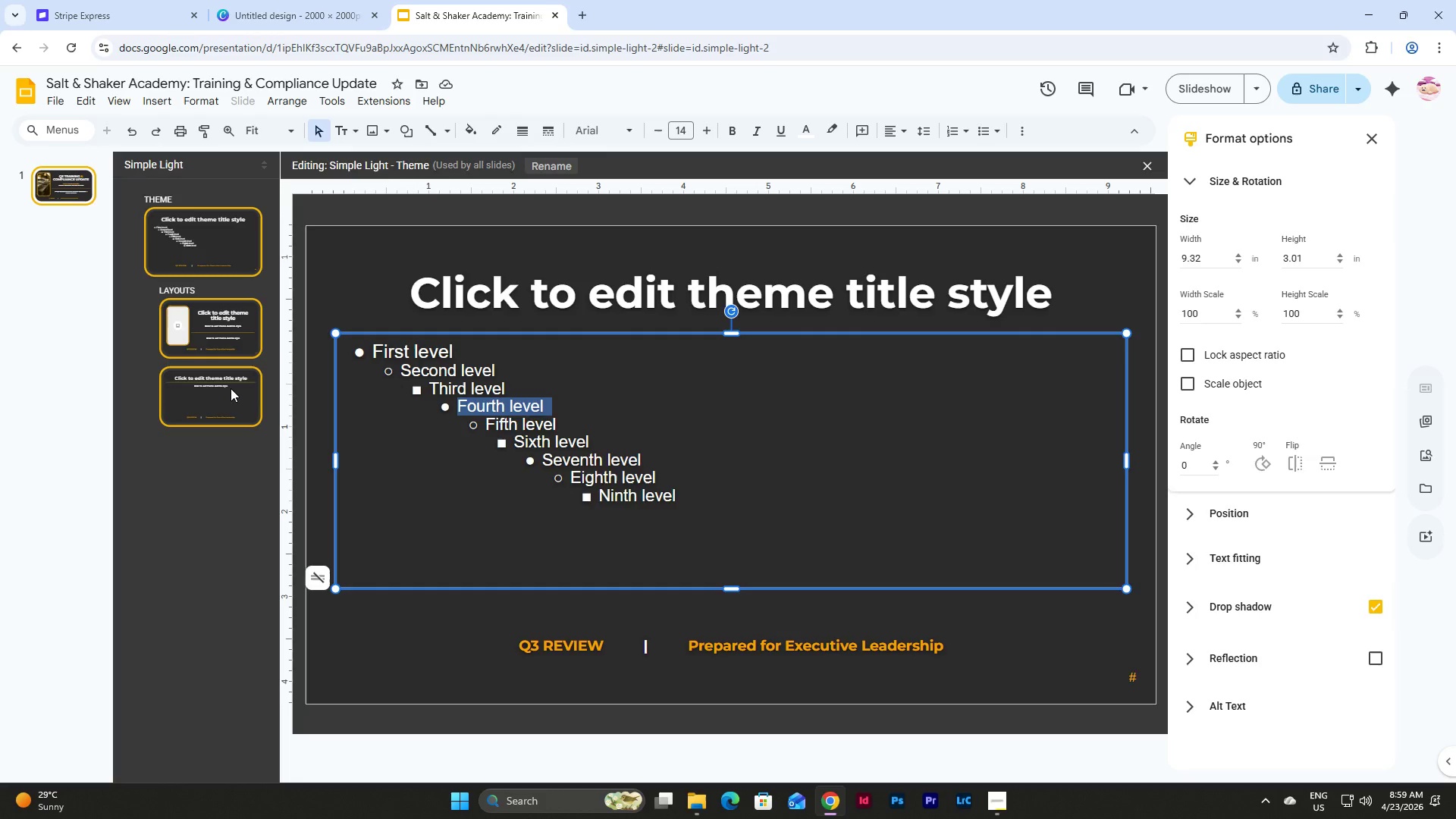 
left_click([231, 388])
 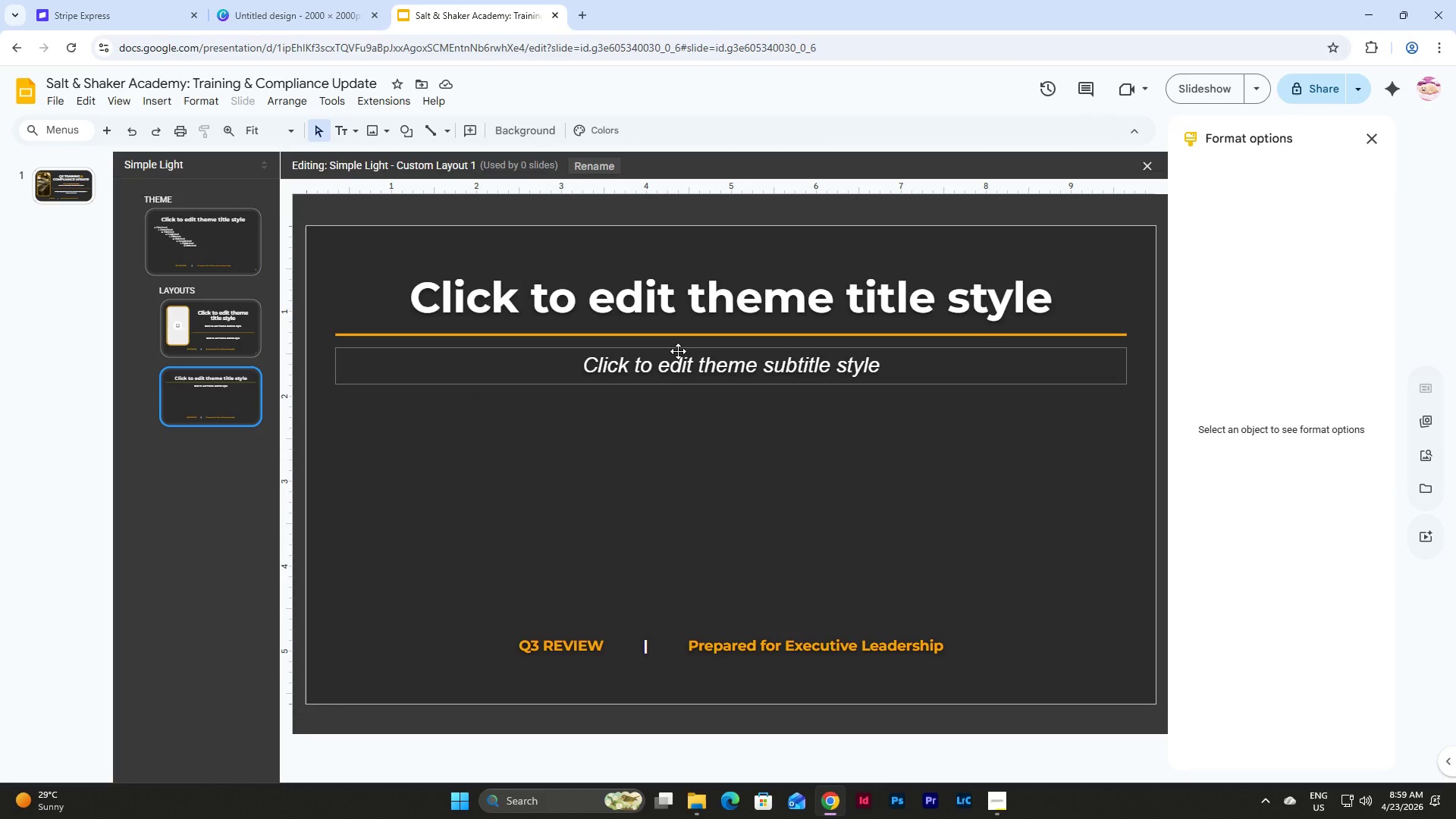 
left_click([678, 351])
 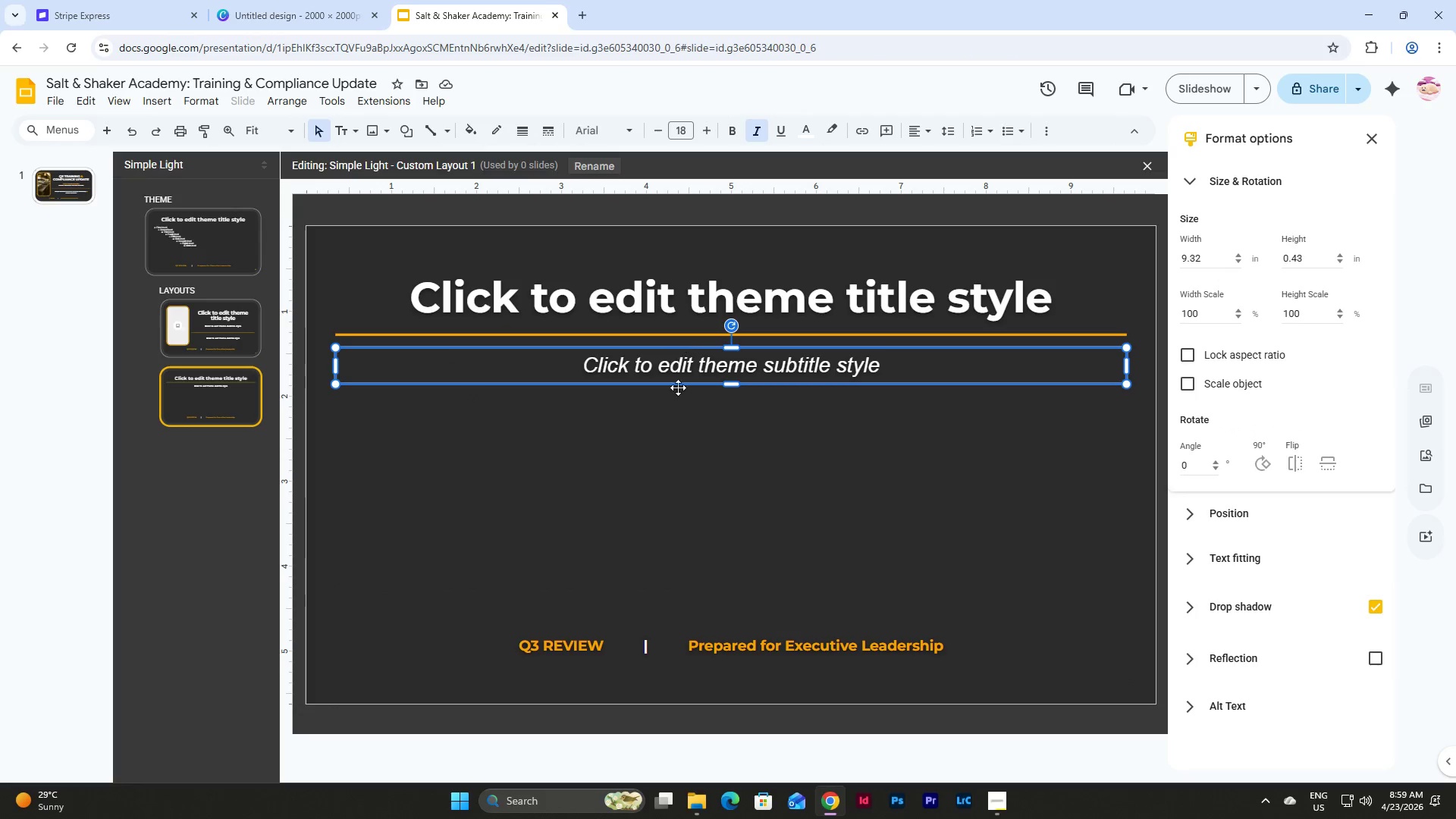 
left_click([695, 455])
 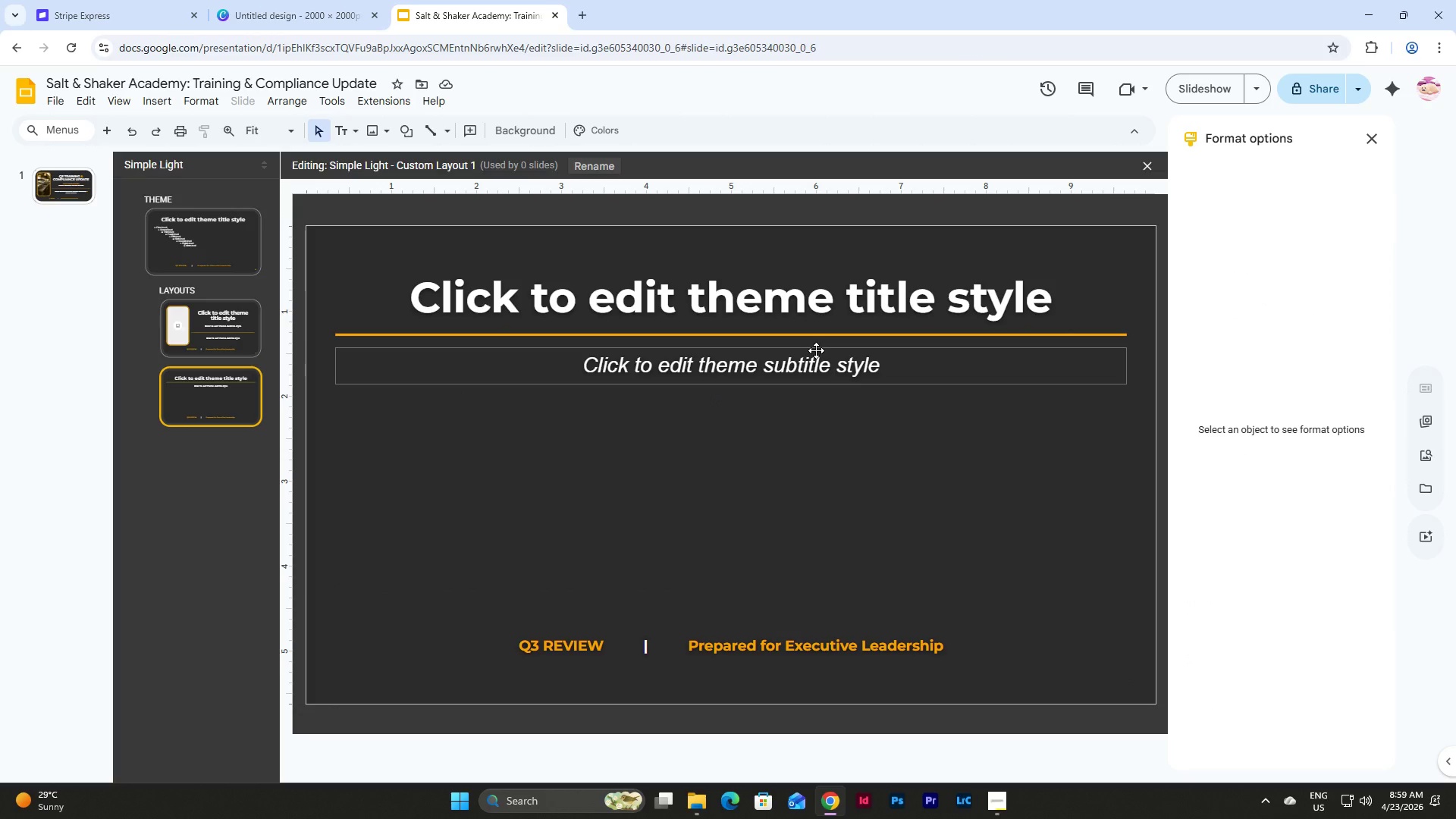 
wait(6.3)
 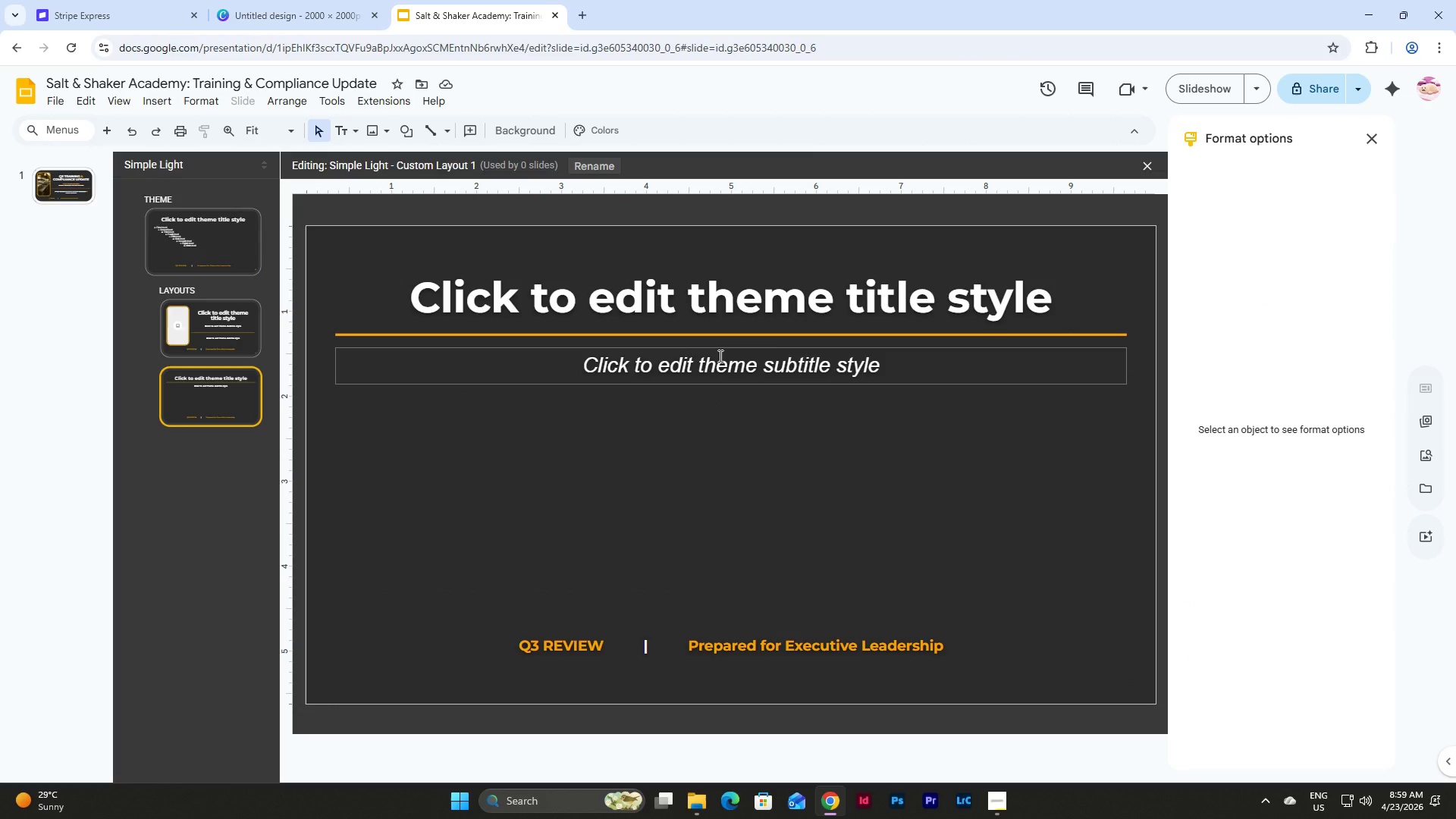 
left_click([816, 350])
 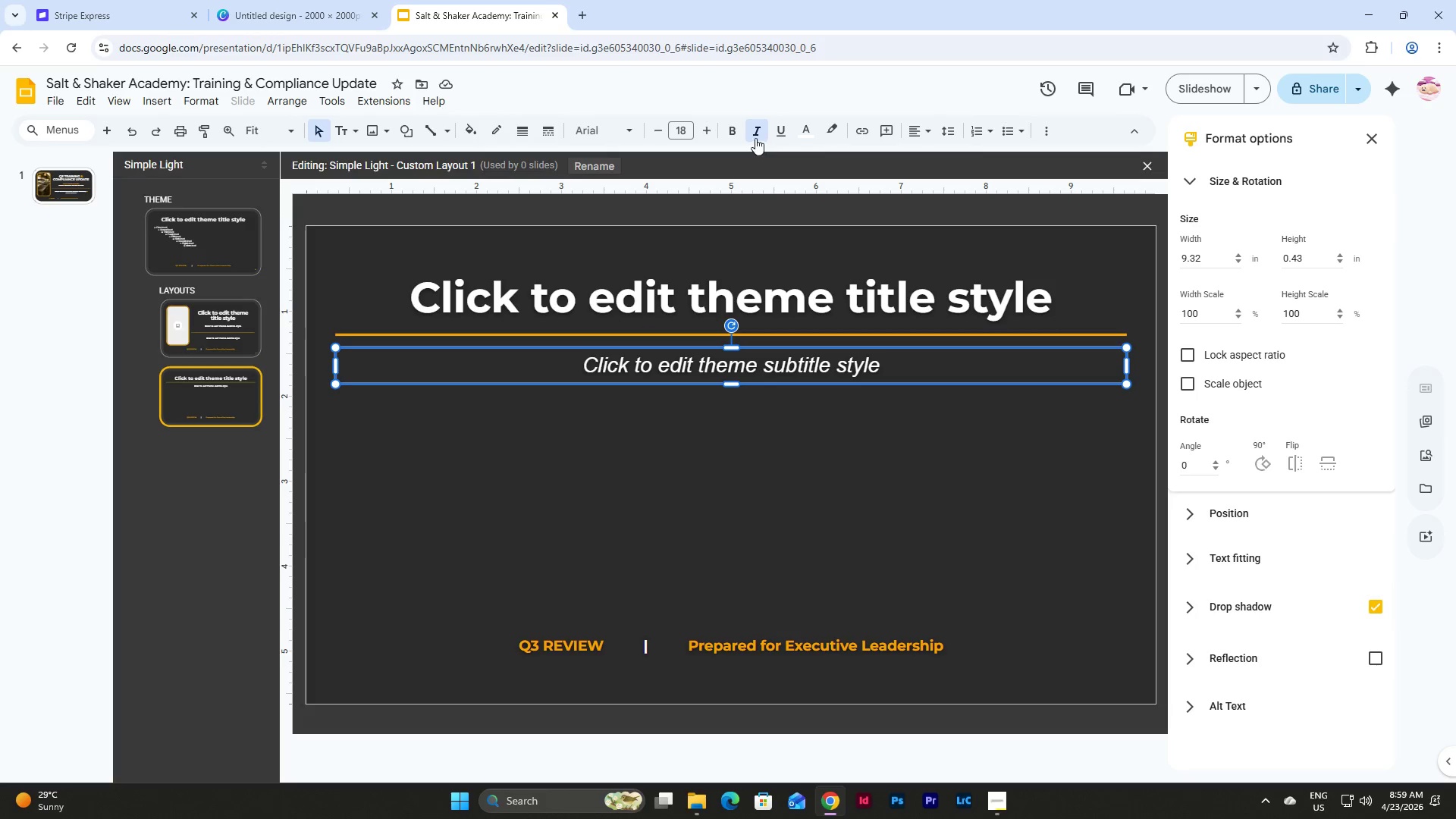 
left_click([802, 124])
 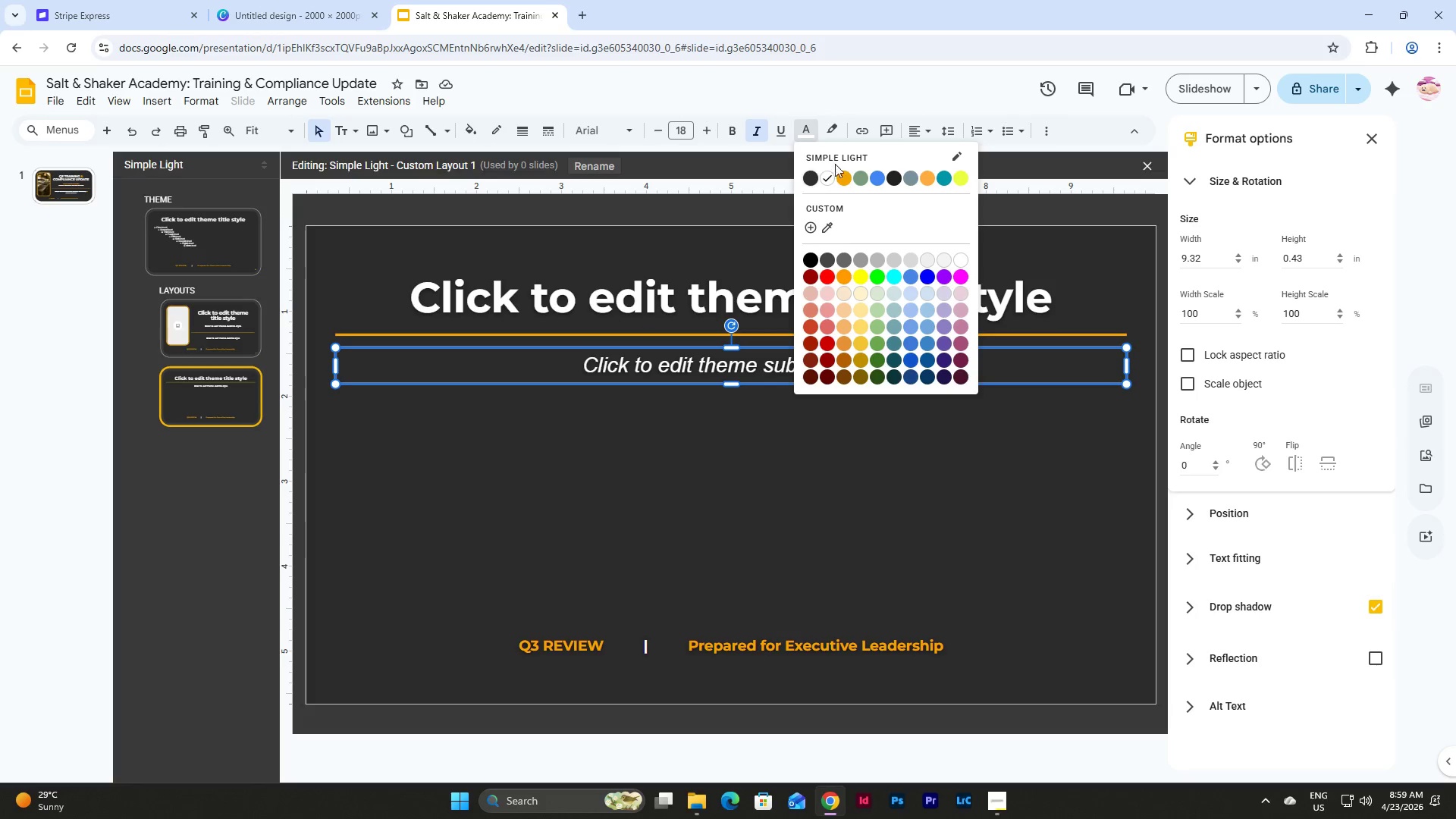 
left_click([844, 176])
 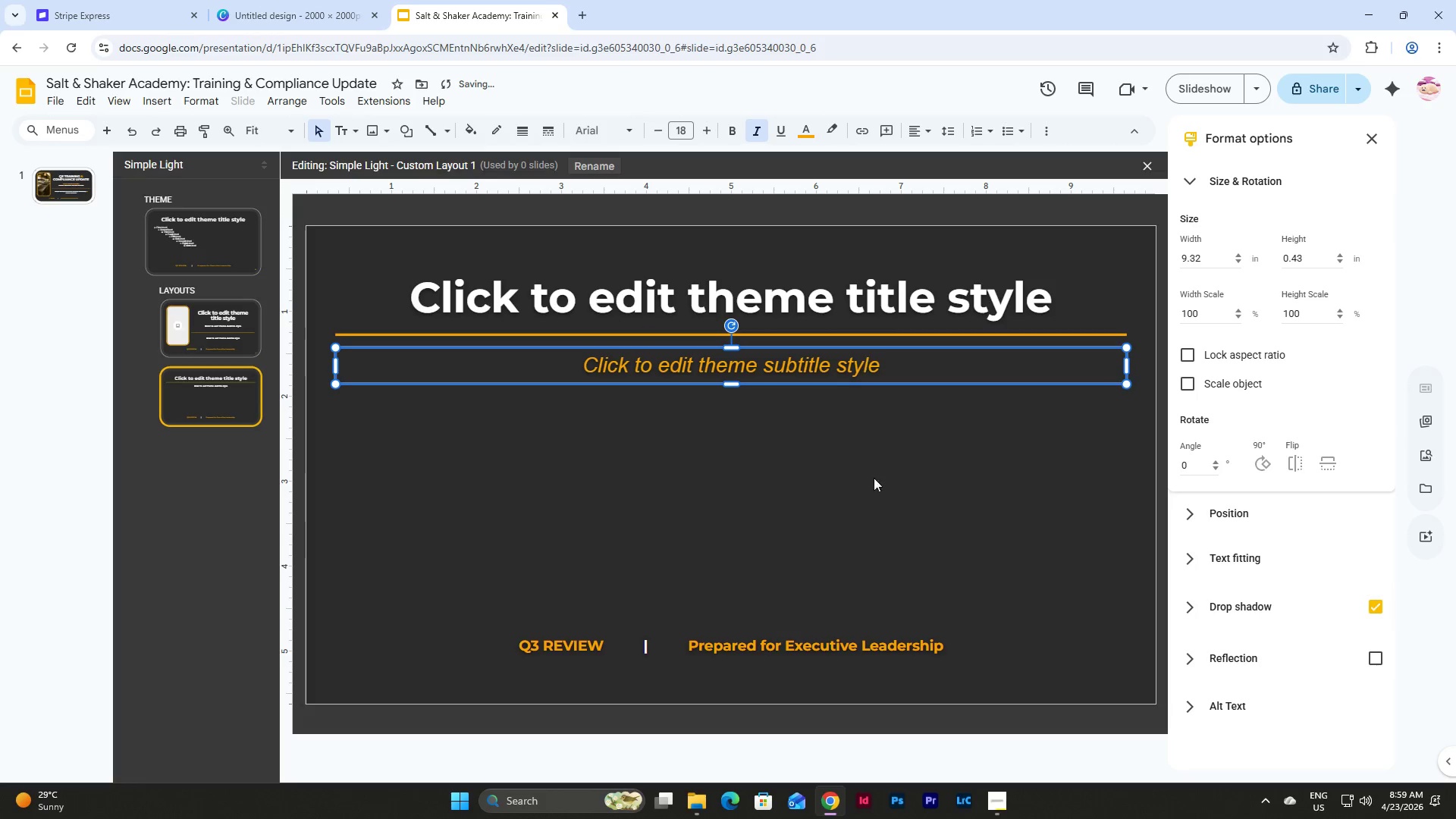 
left_click([874, 494])
 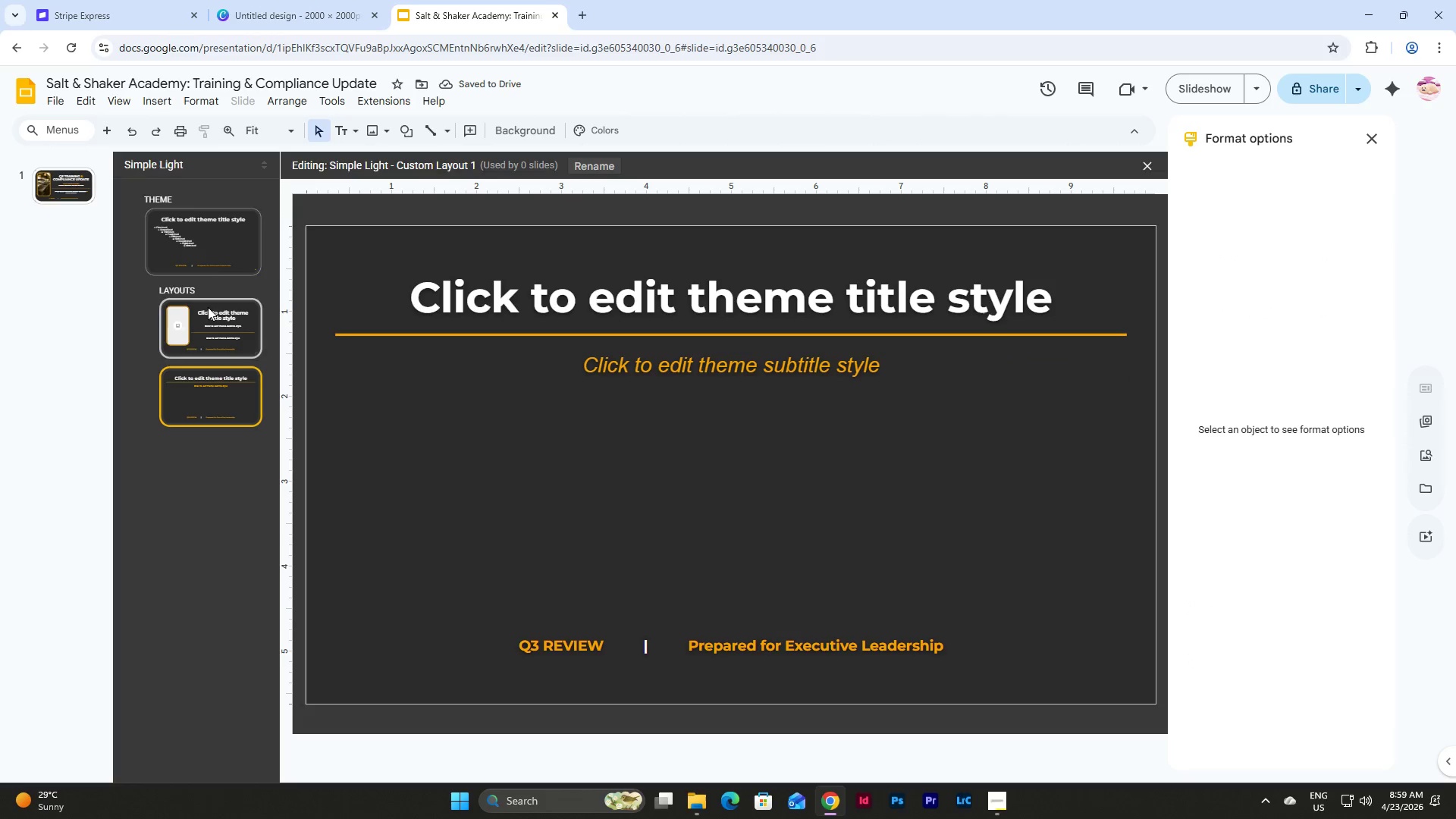 
left_click([69, 183])
 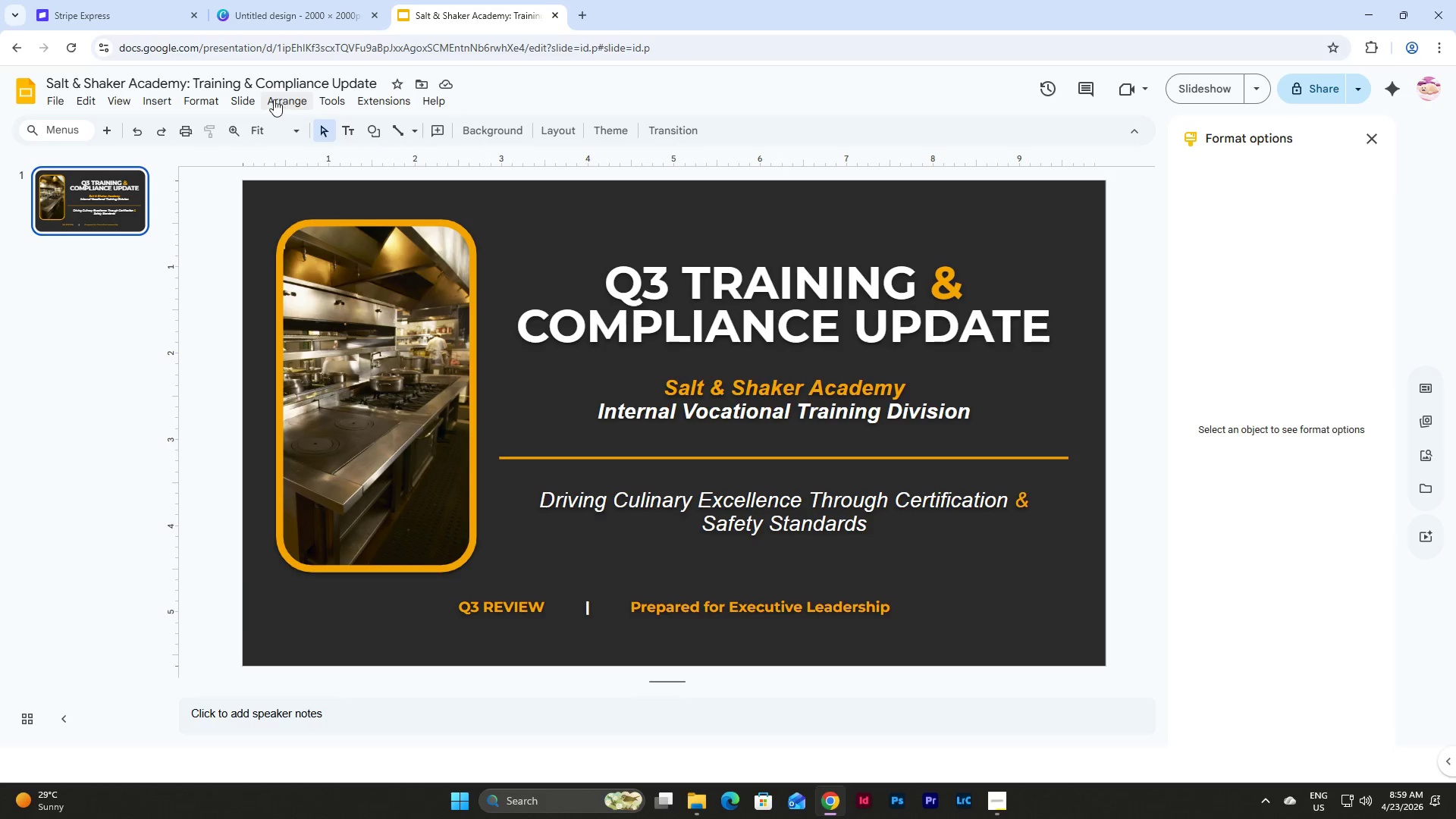 
left_click([237, 102])
 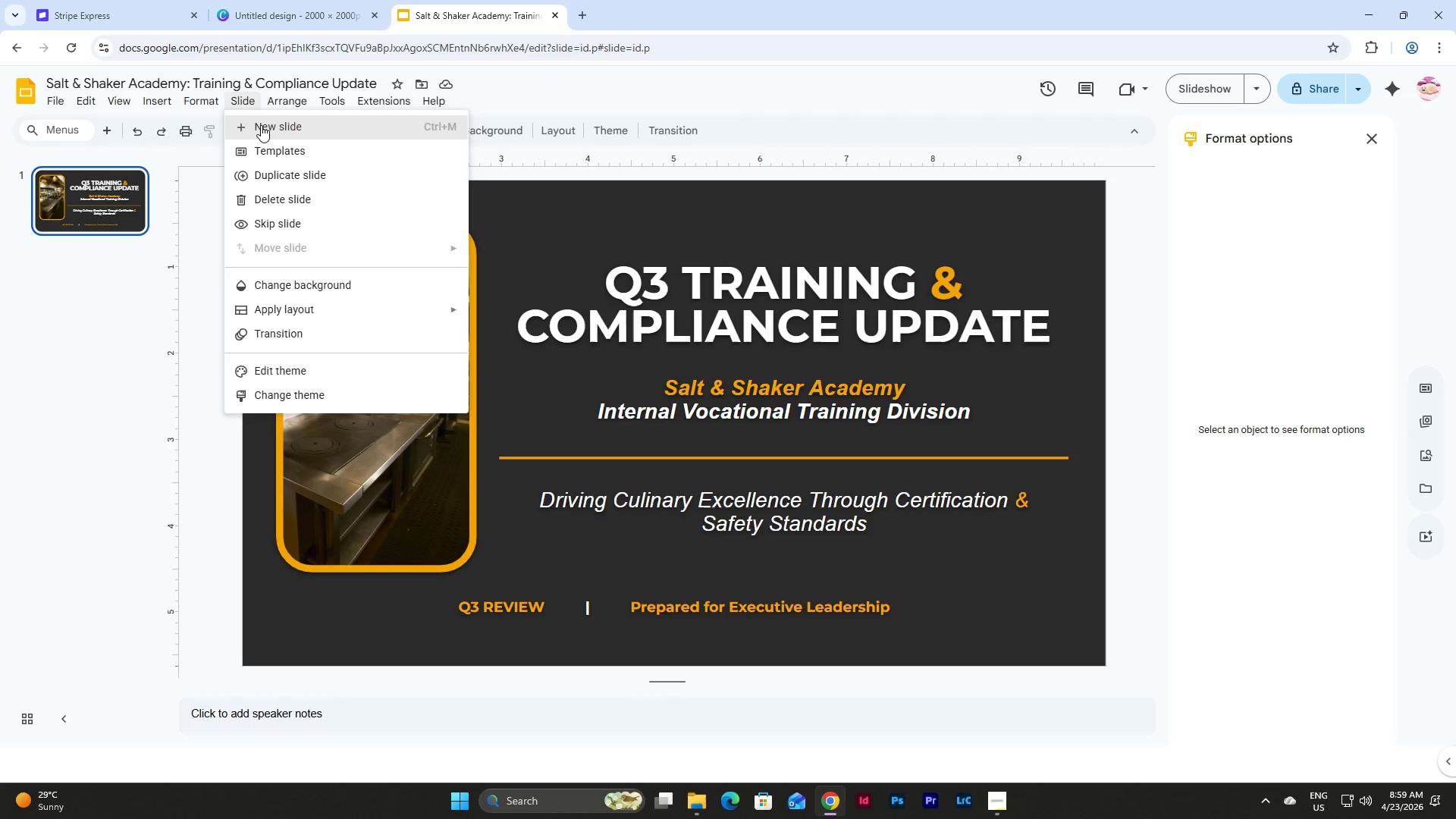 
left_click([261, 125])
 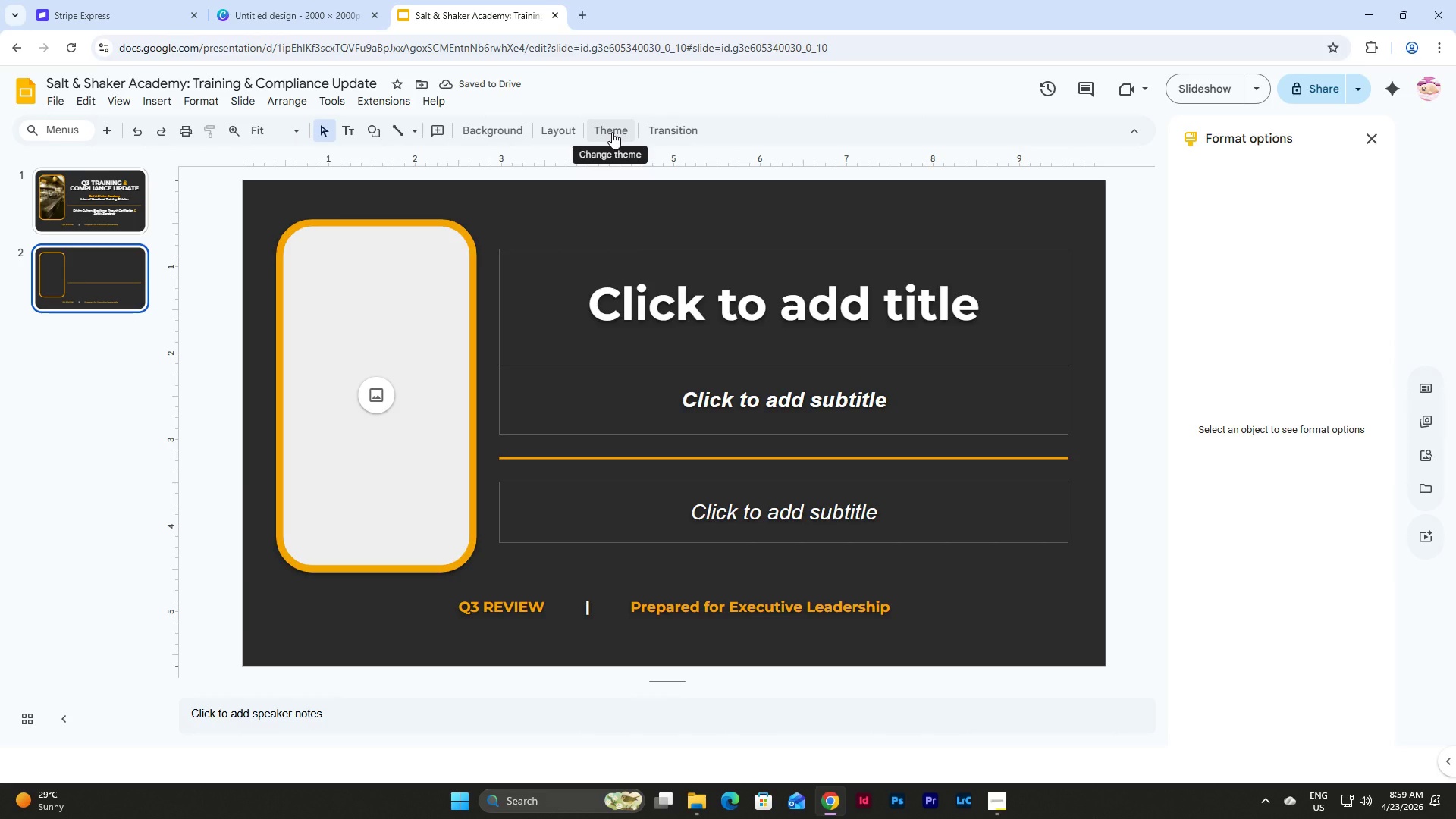 
left_click([569, 132])
 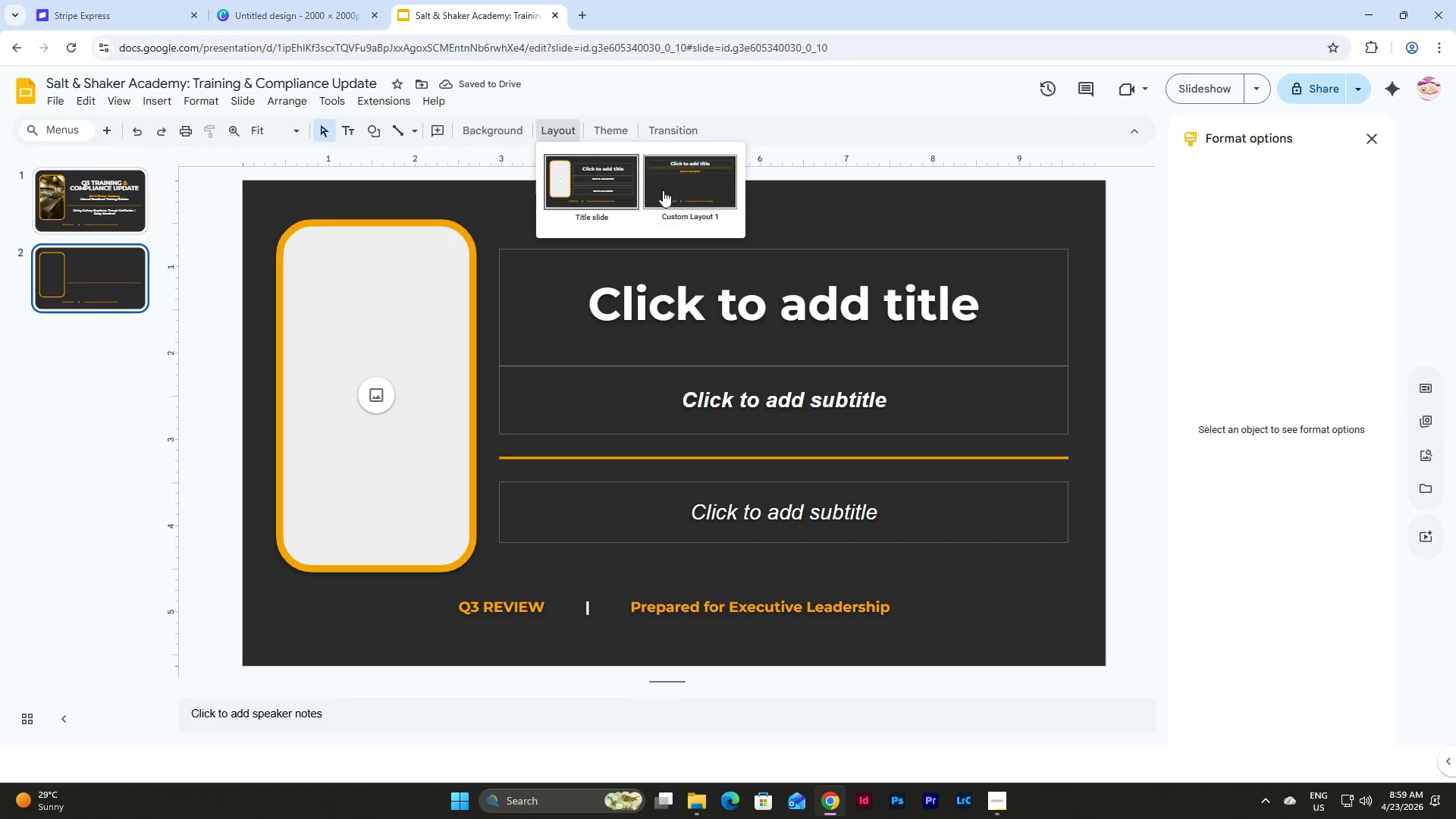 
left_click([677, 190])
 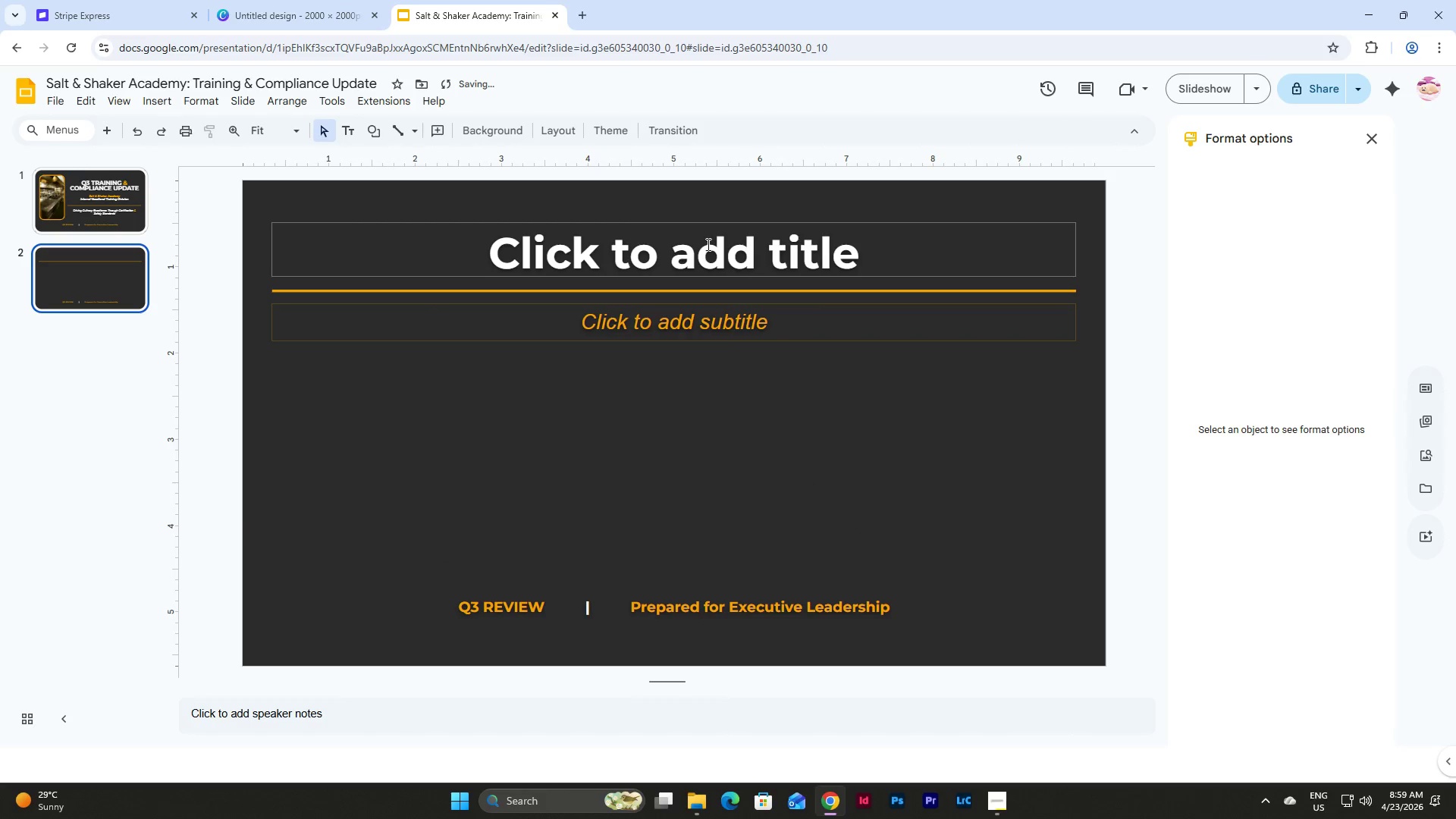 
left_click([707, 244])
 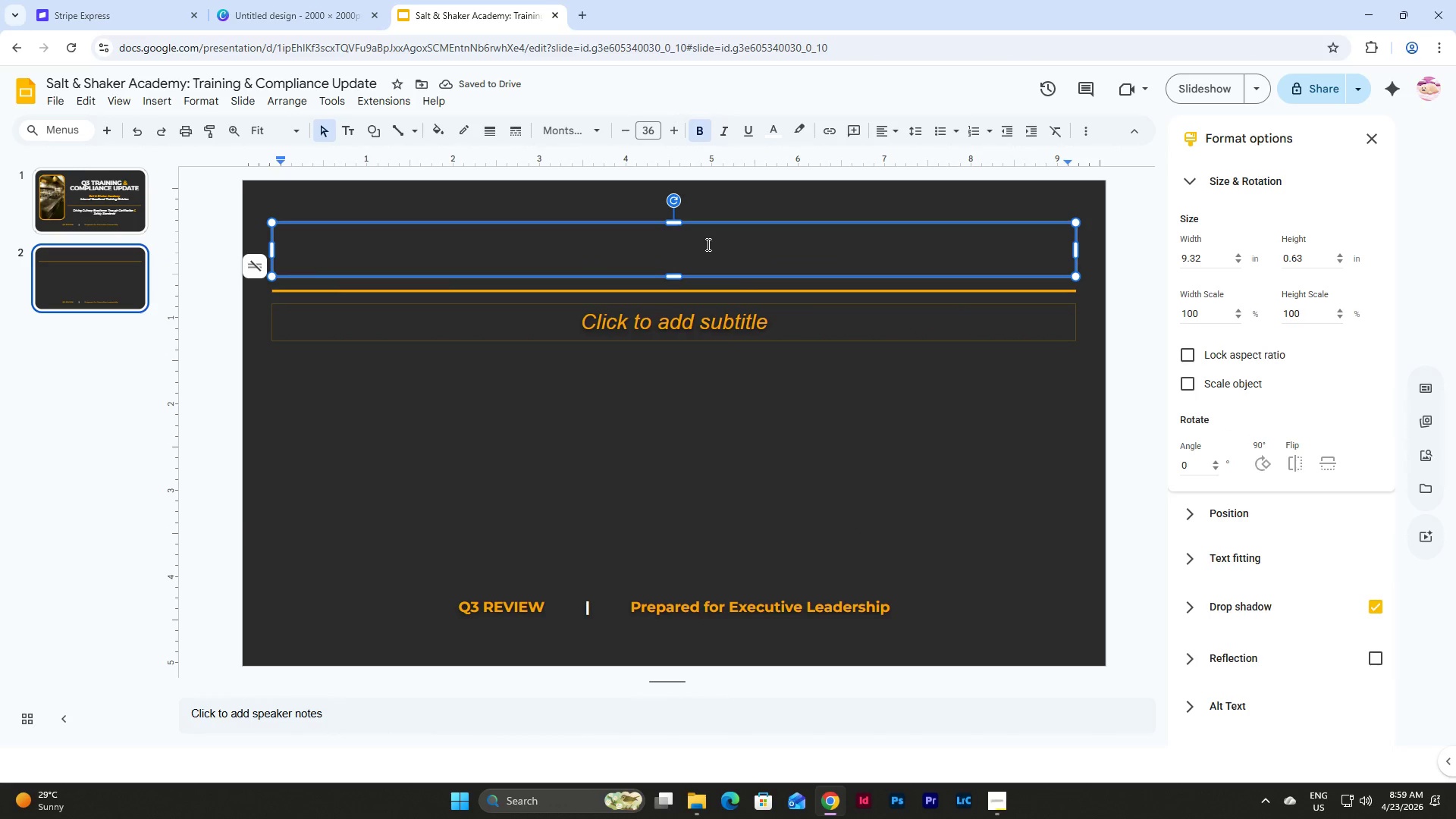 
wait(10.02)
 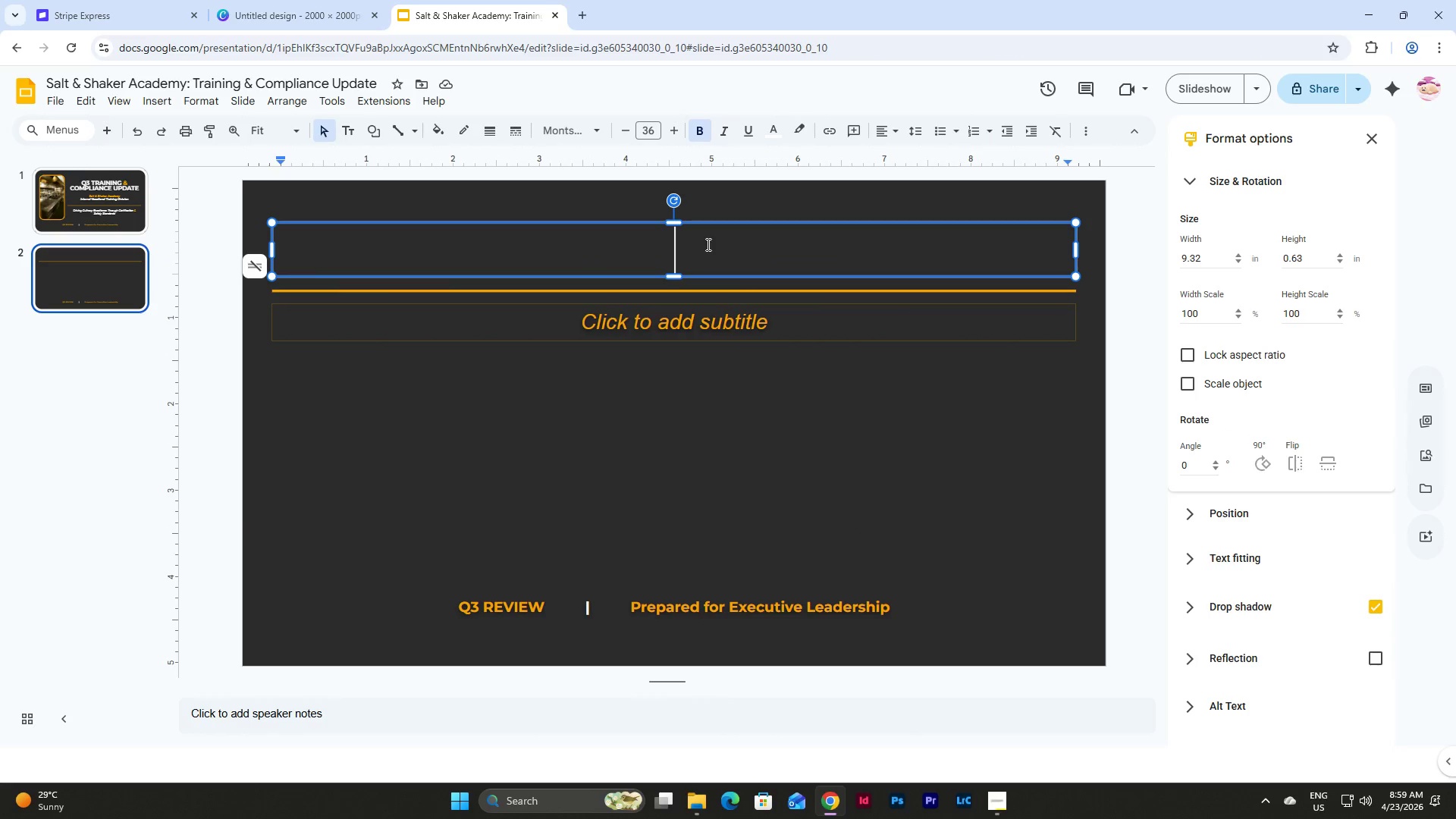 
type(Q#)
key(Backspace)
type(3 TRAINING MILESTONES)
 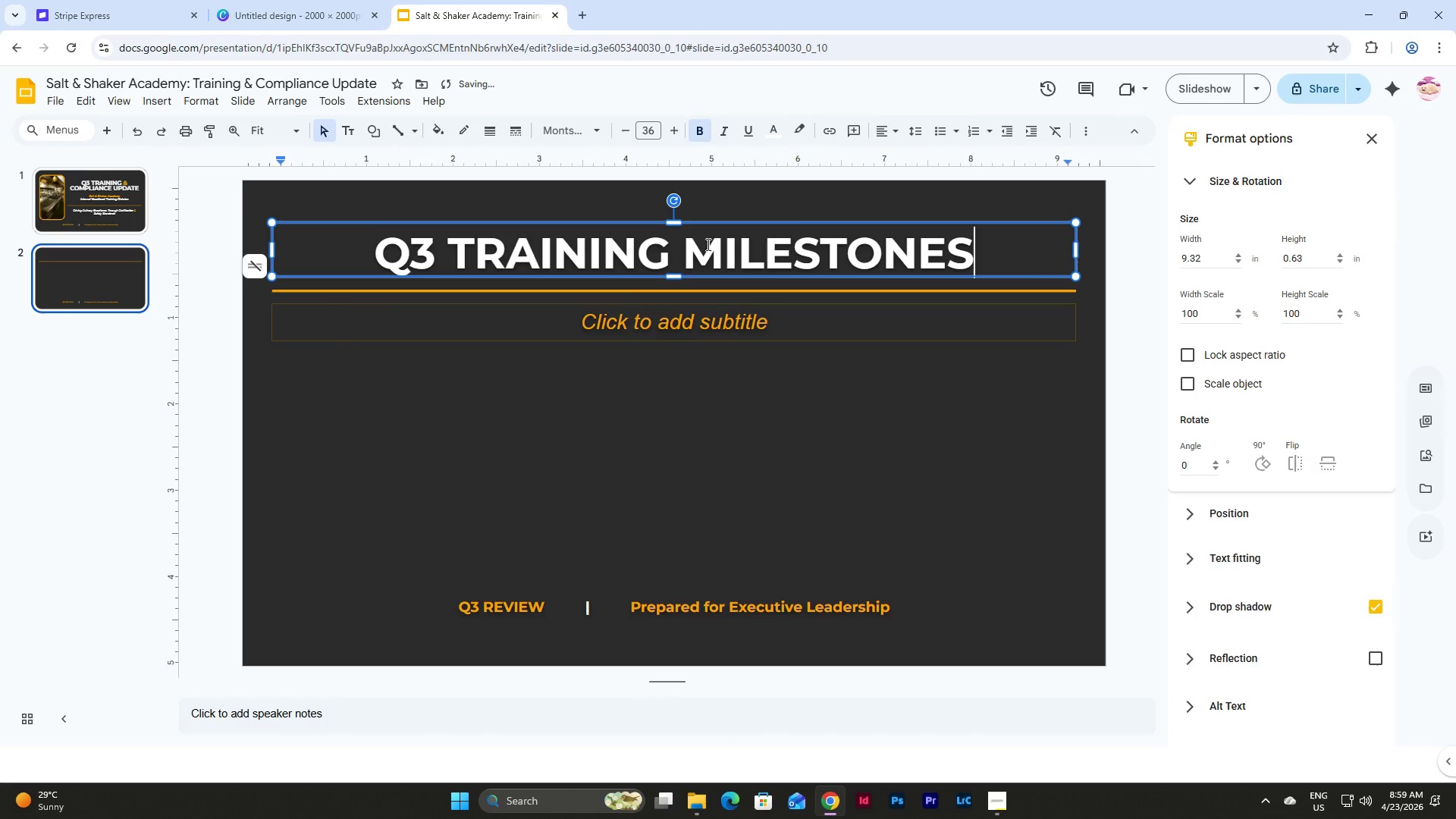 
left_click([696, 413])
 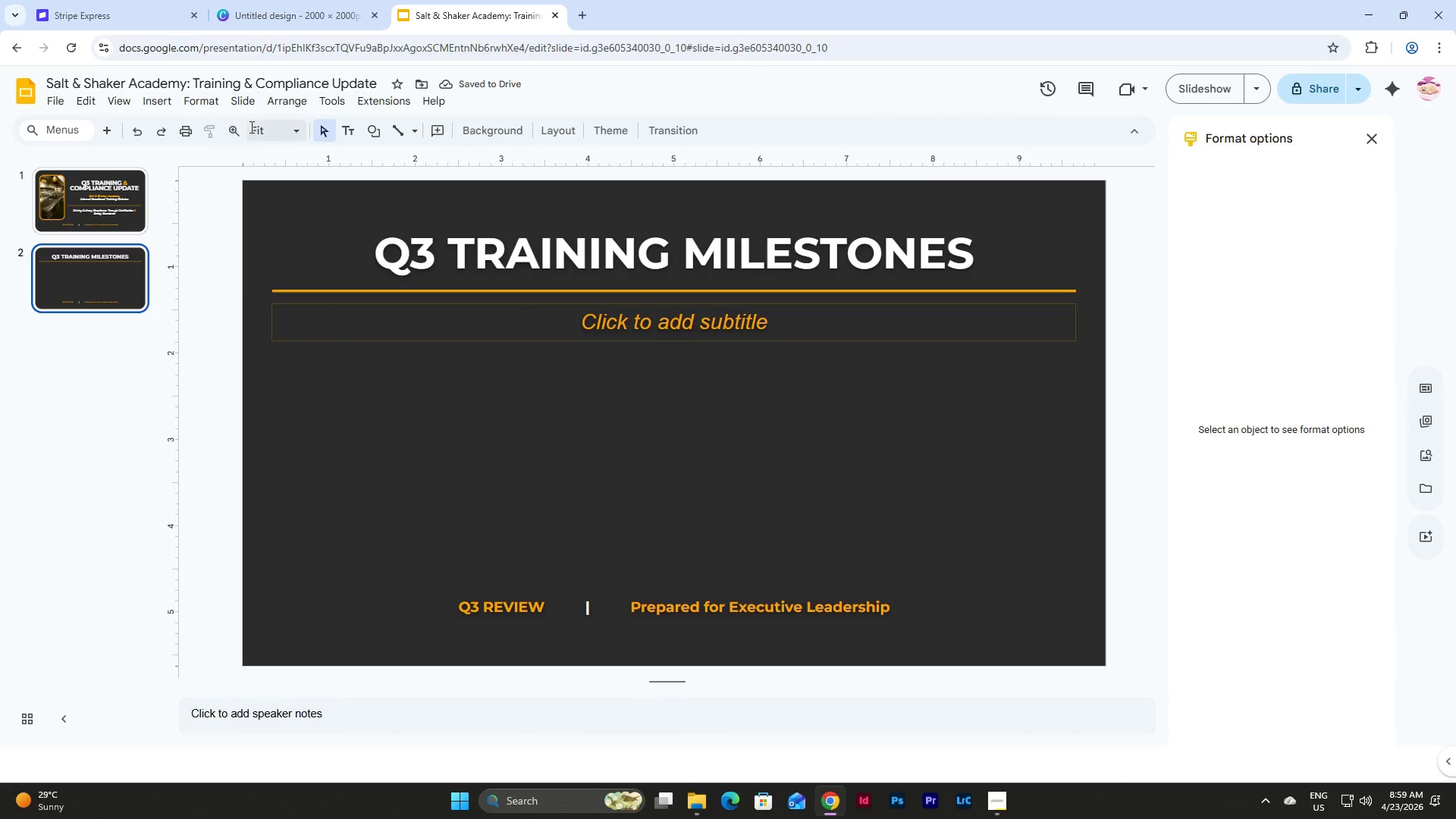 
left_click([247, 105])
 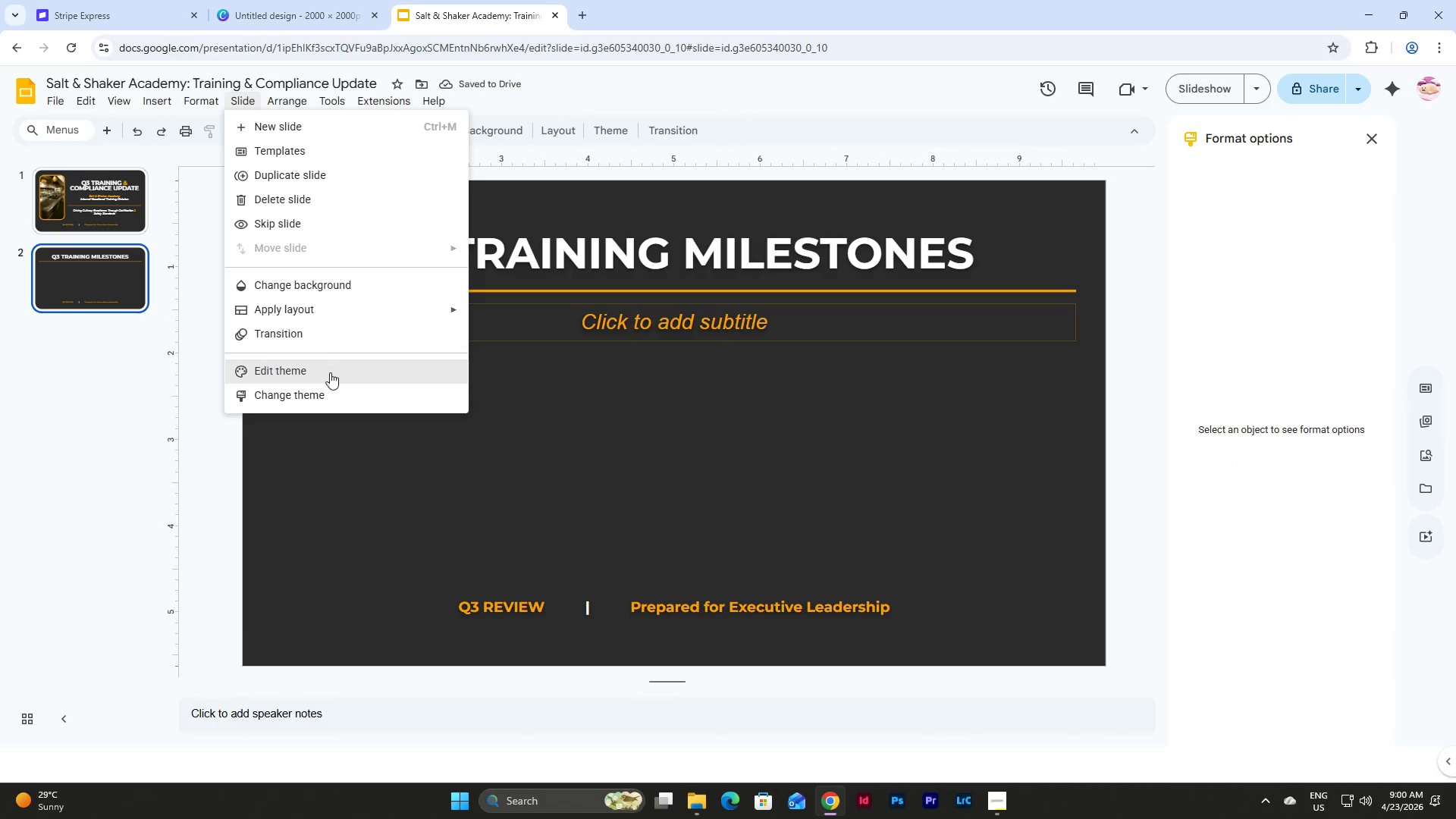 
left_click([330, 373])
 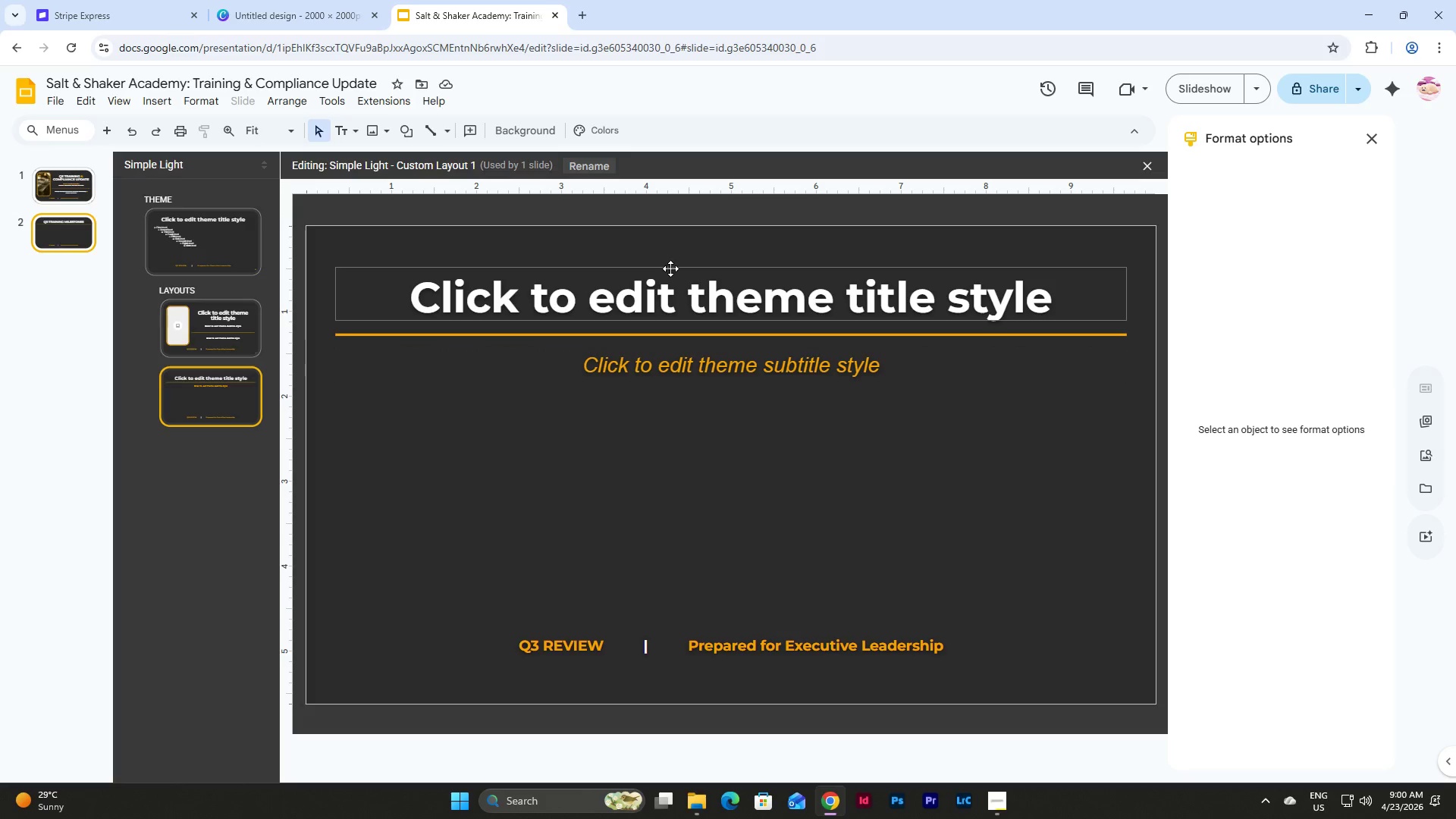 
left_click([670, 268])
 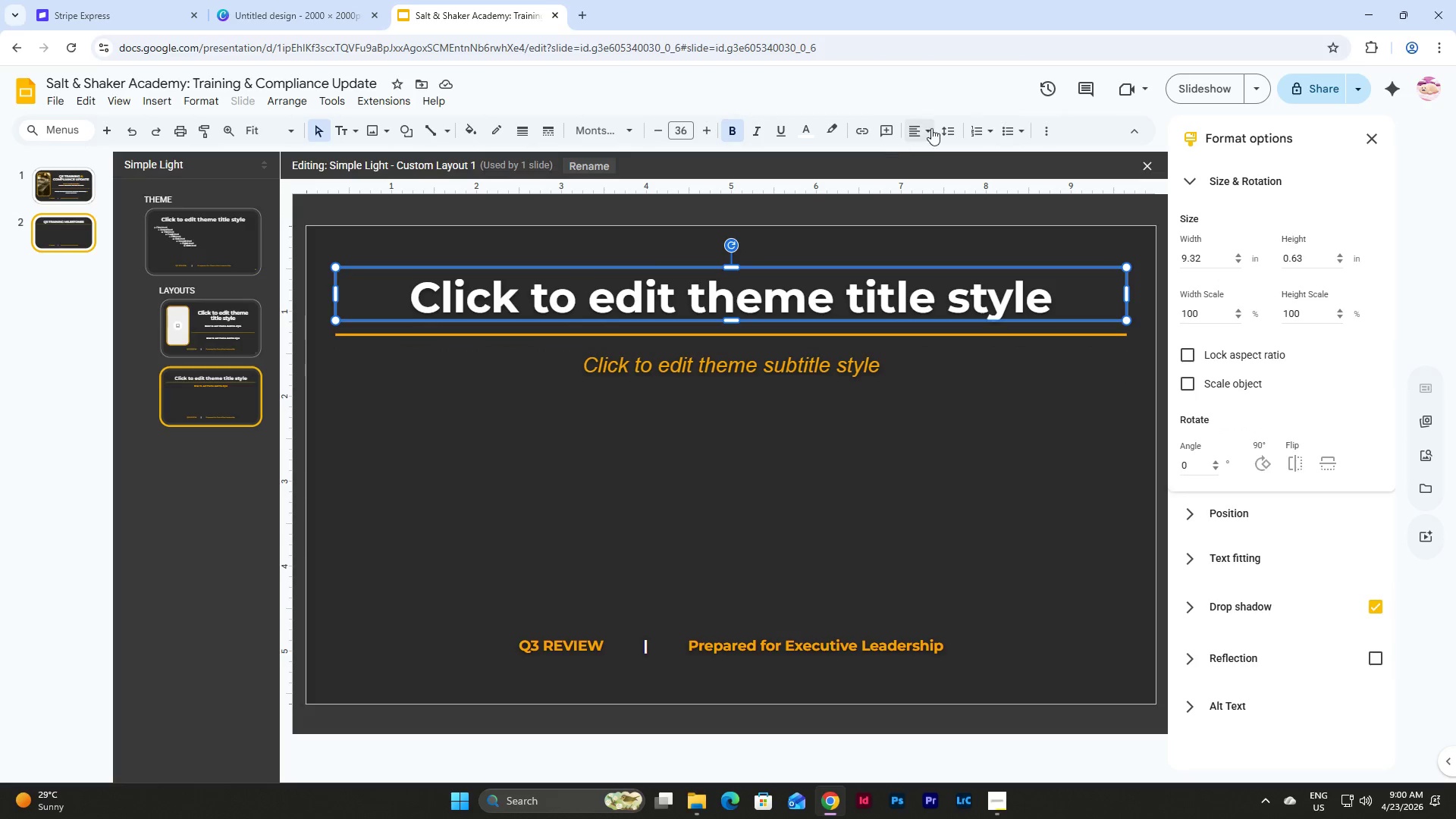 
left_click([931, 124])
 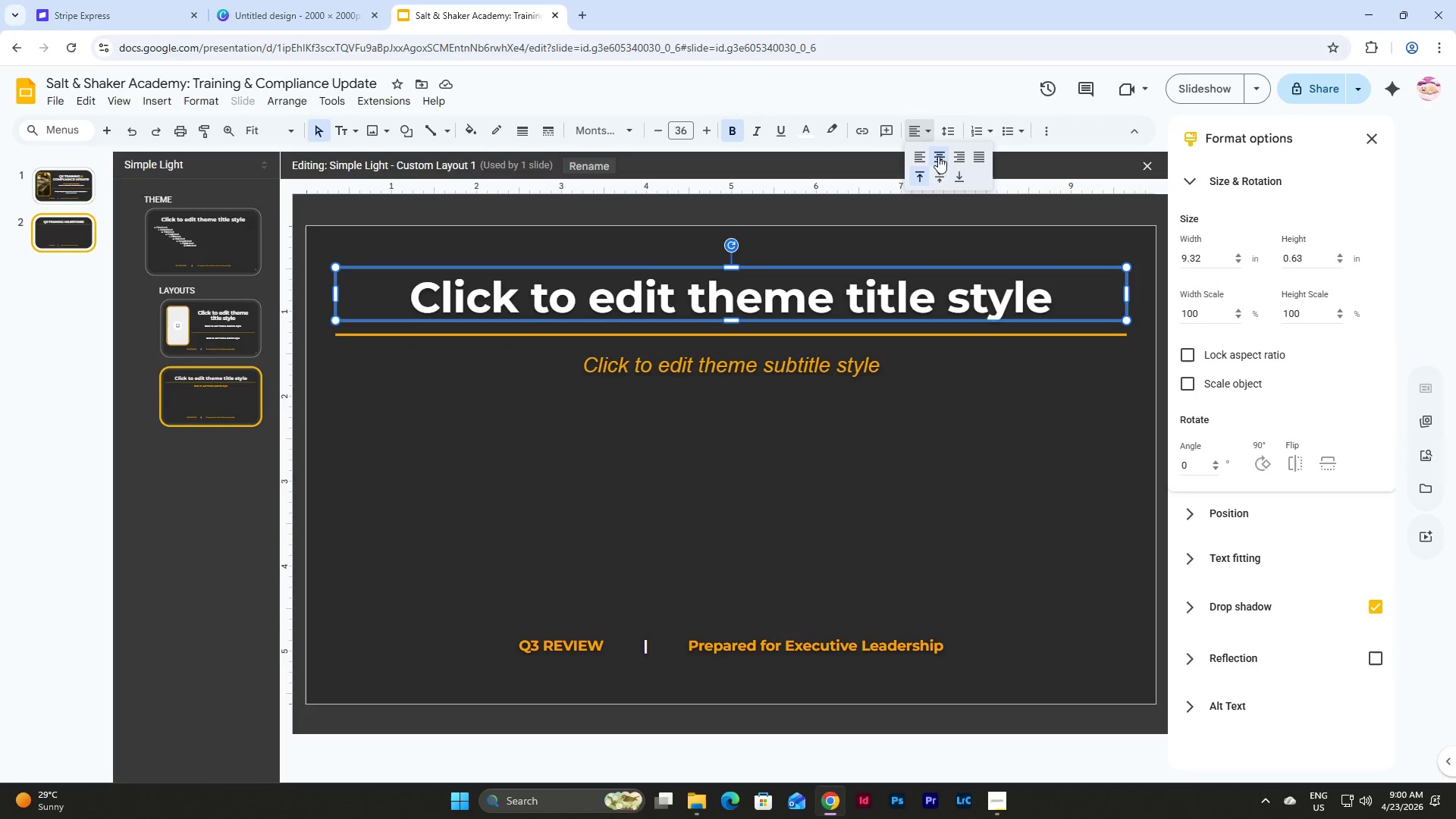 
left_click([939, 173])
 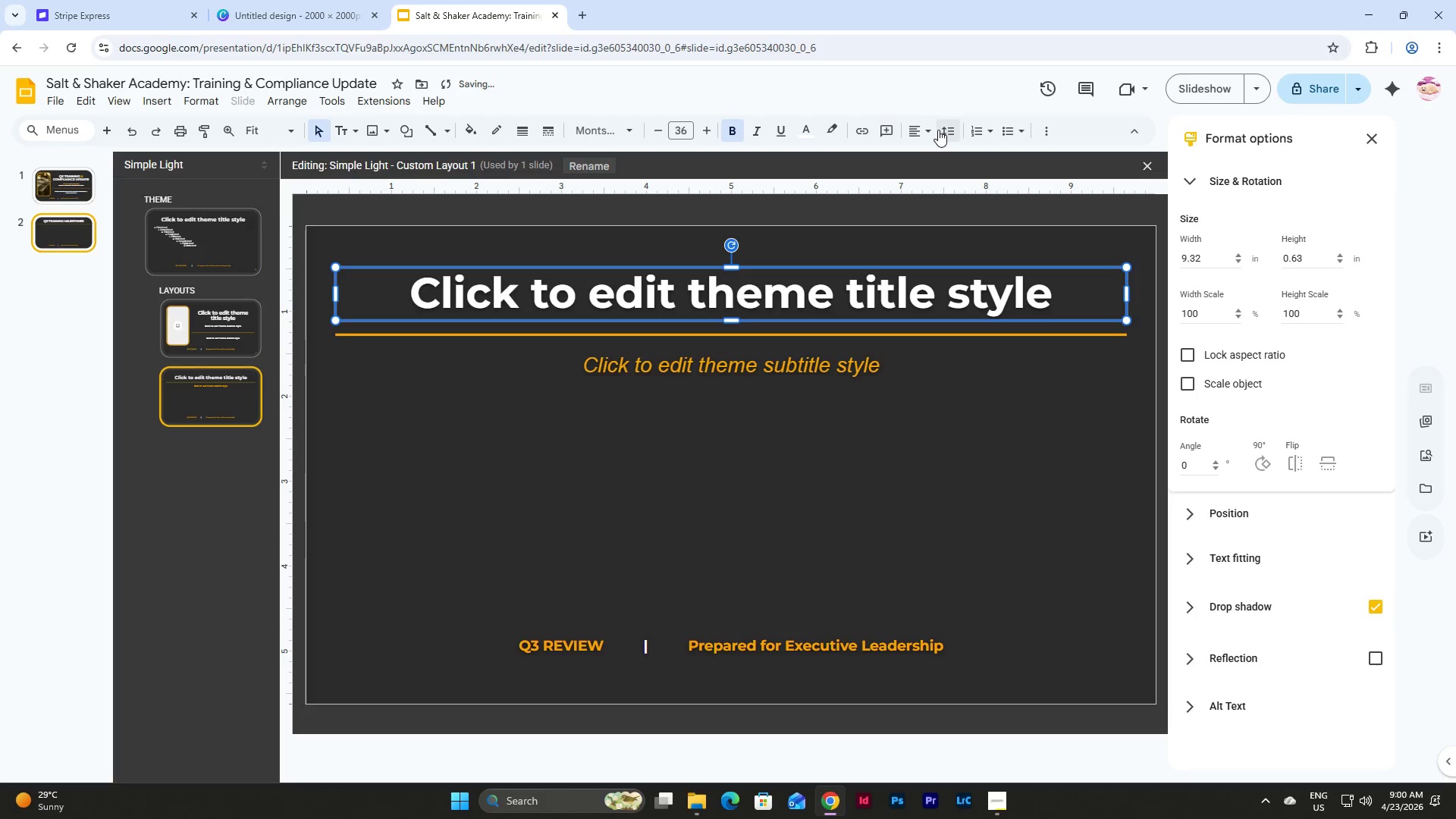 
left_click([949, 133])
 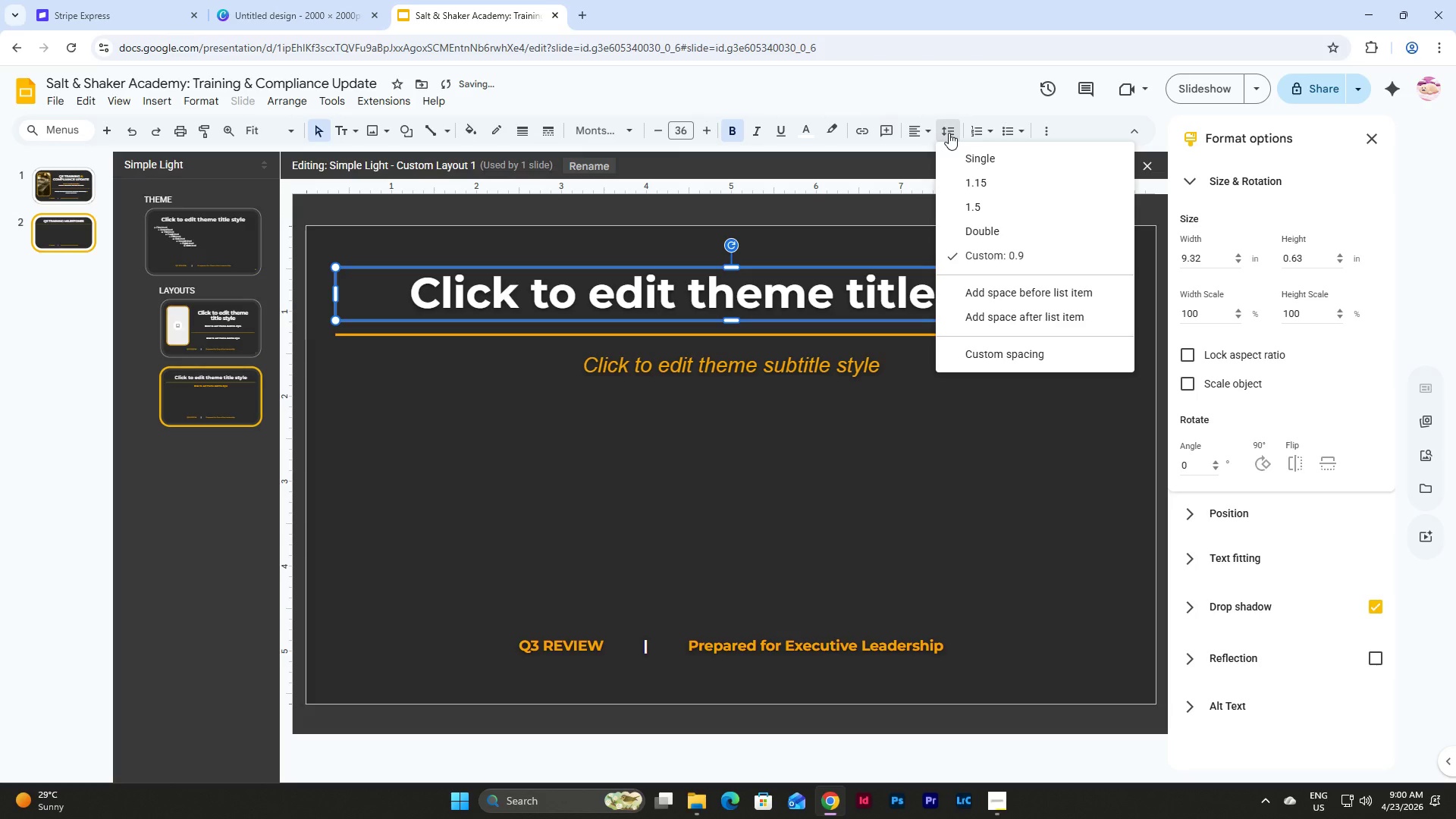 
left_click([949, 133])
 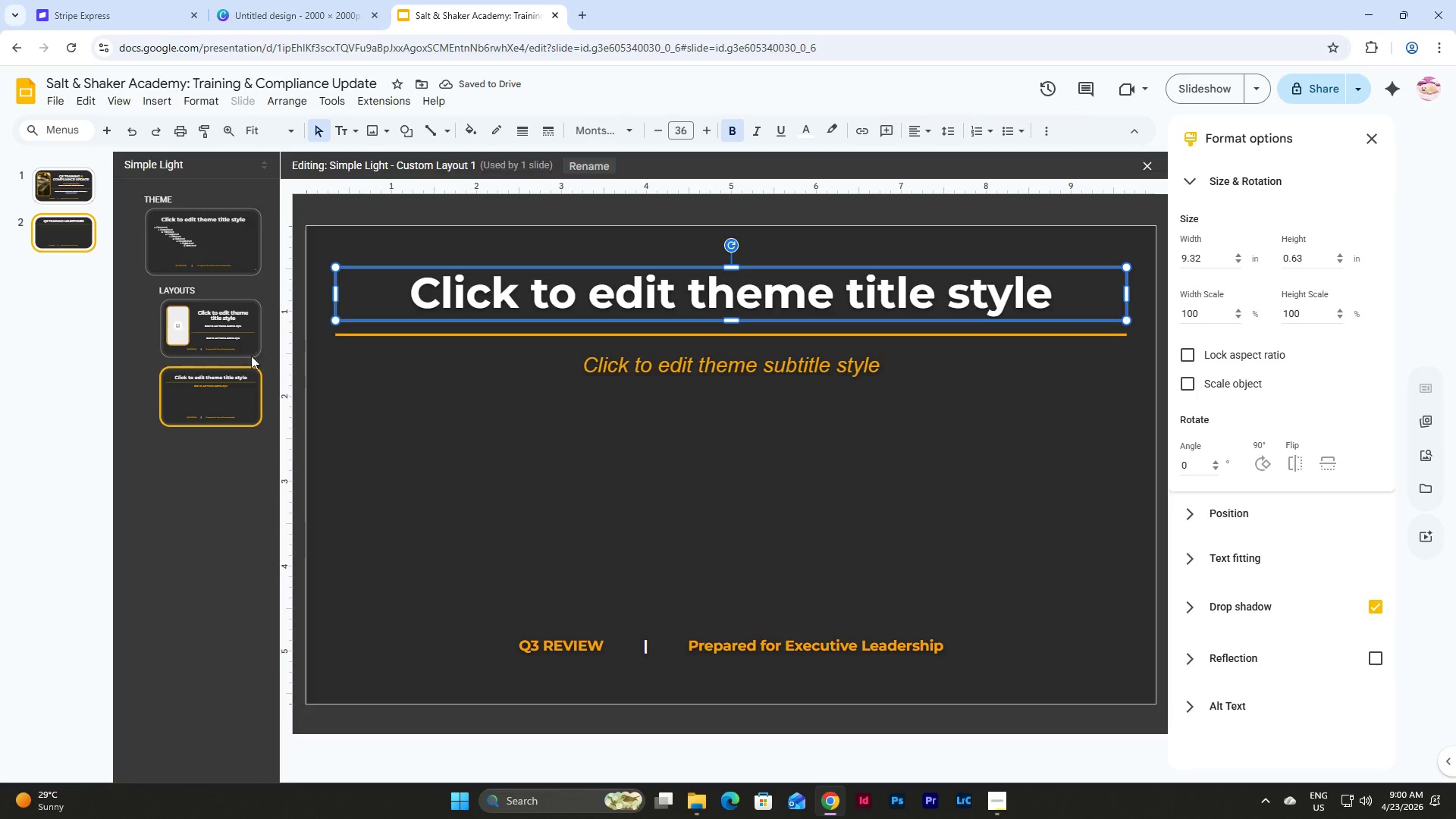 
left_click([227, 315])
 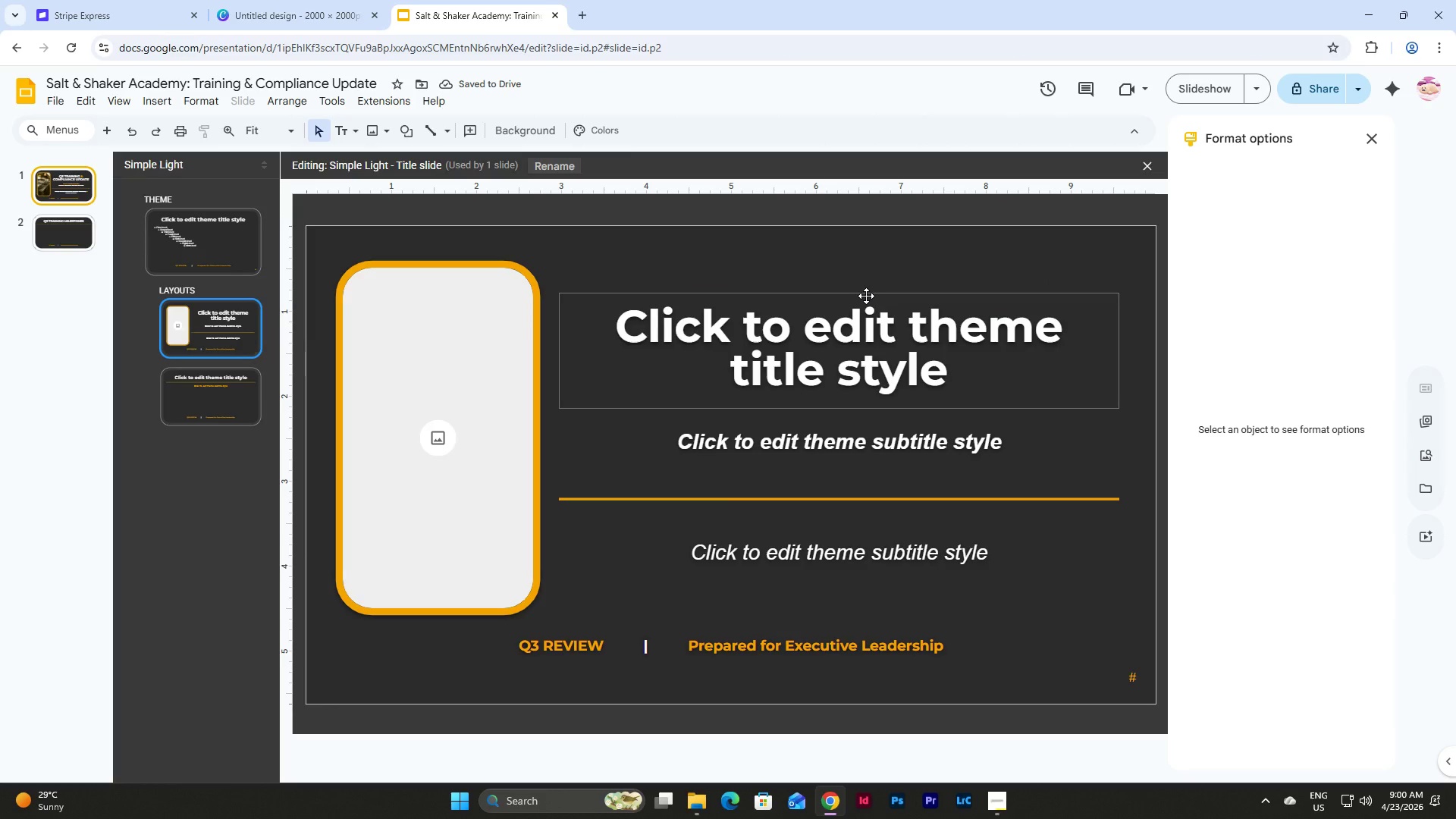 
left_click([866, 296])
 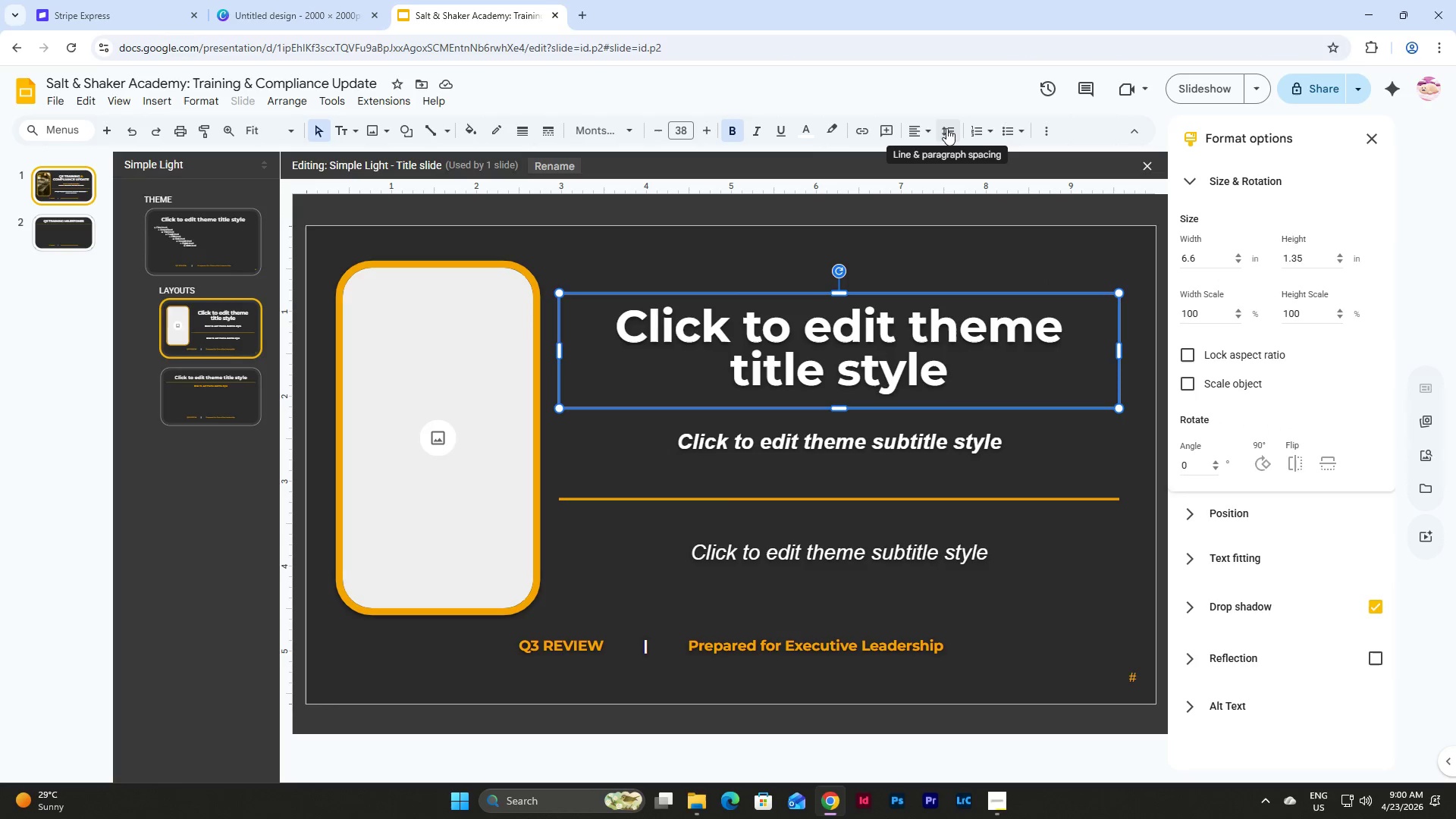 
left_click([915, 129])
 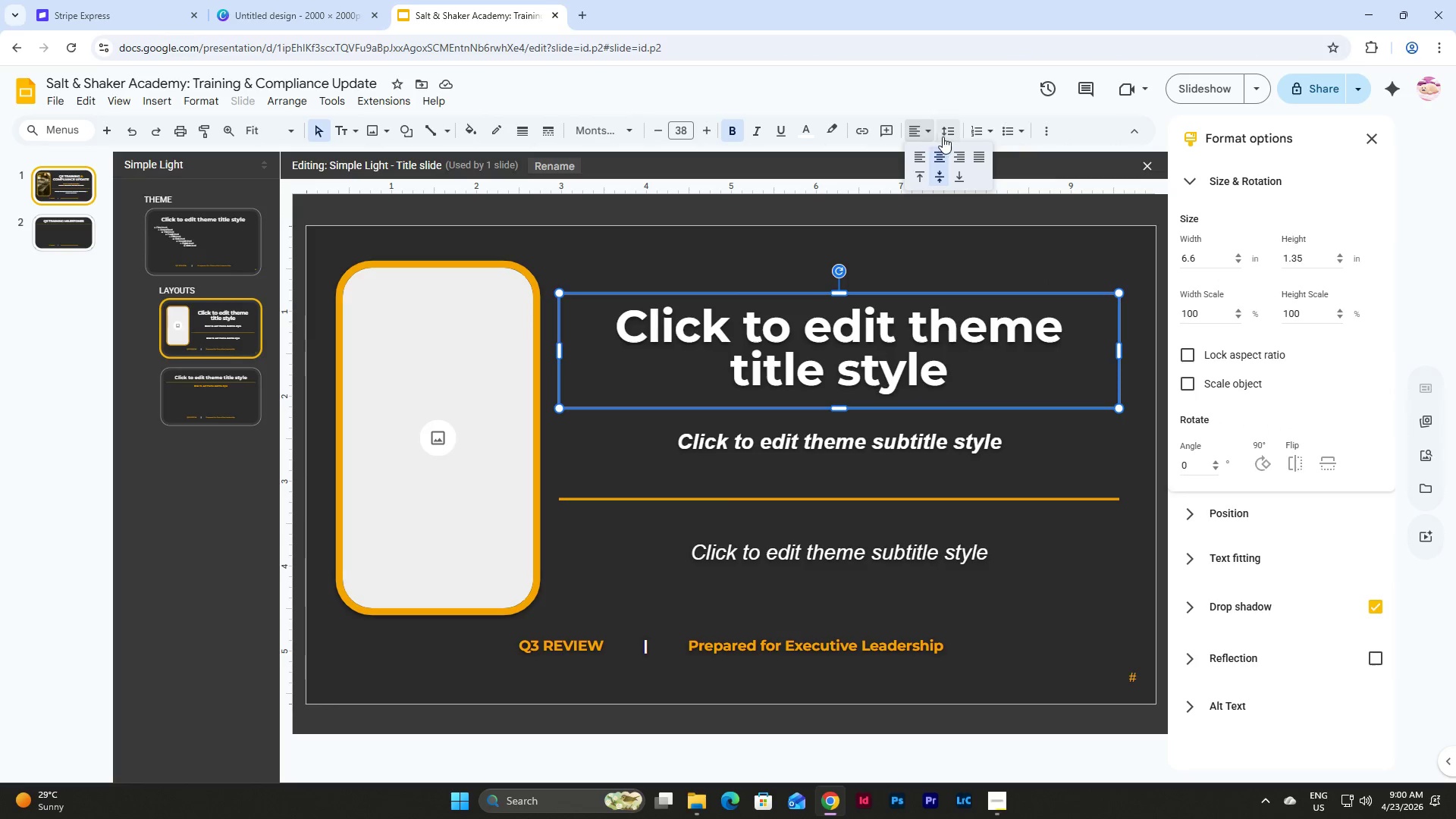 
left_click([944, 136])
 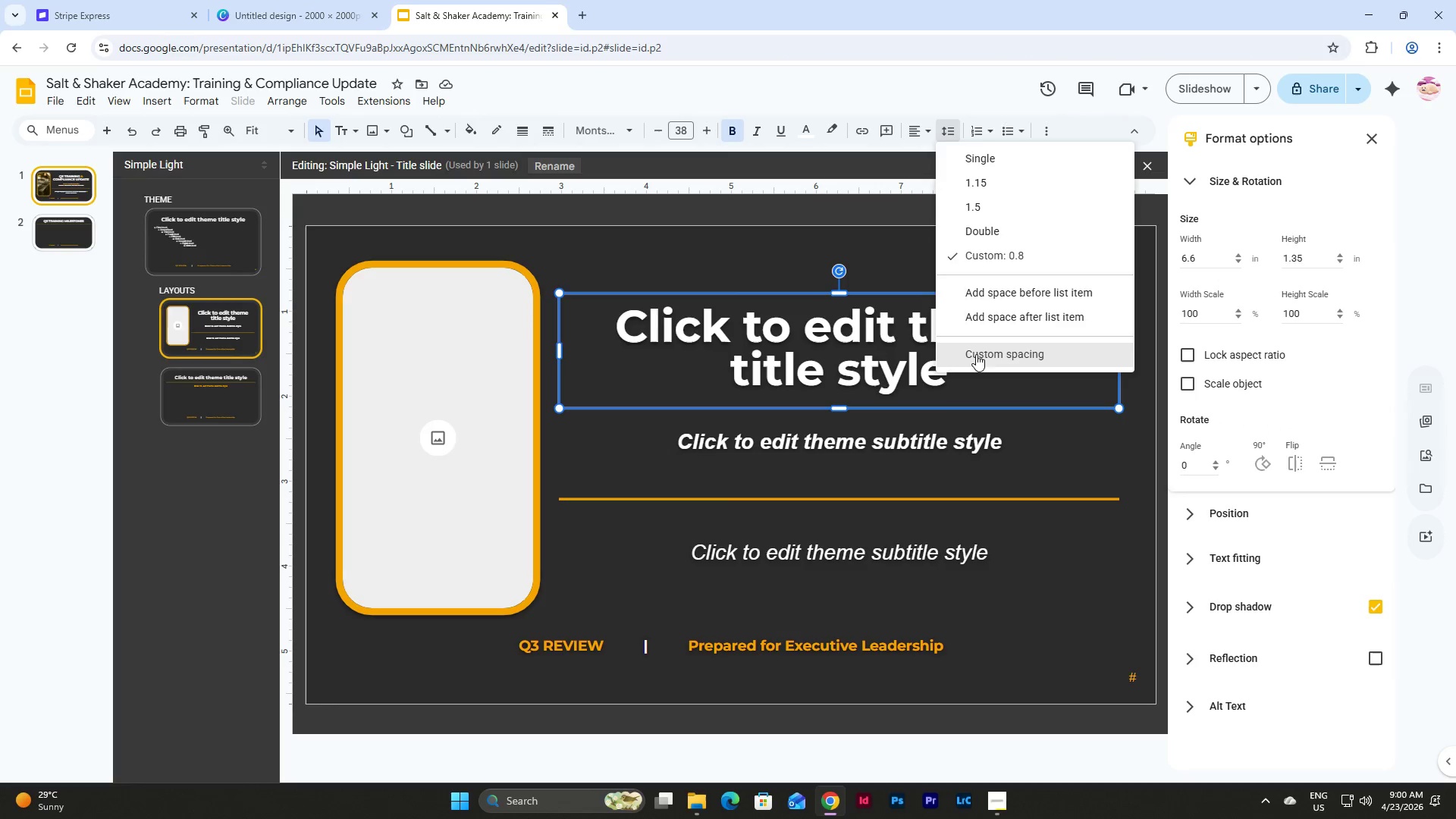 
left_click([977, 354])
 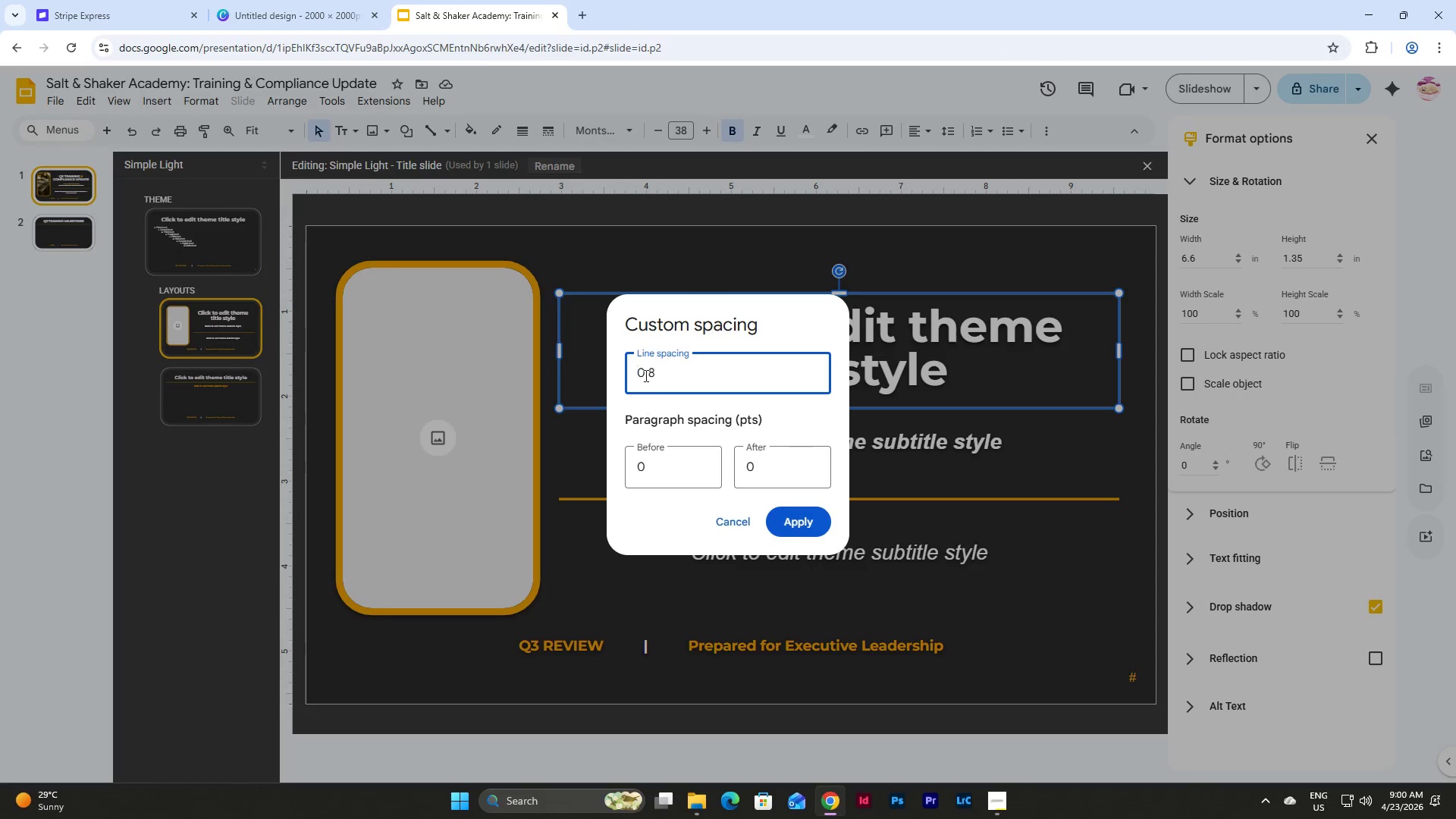 
left_click_drag(start_coordinate=[658, 371], to_coordinate=[604, 373])
 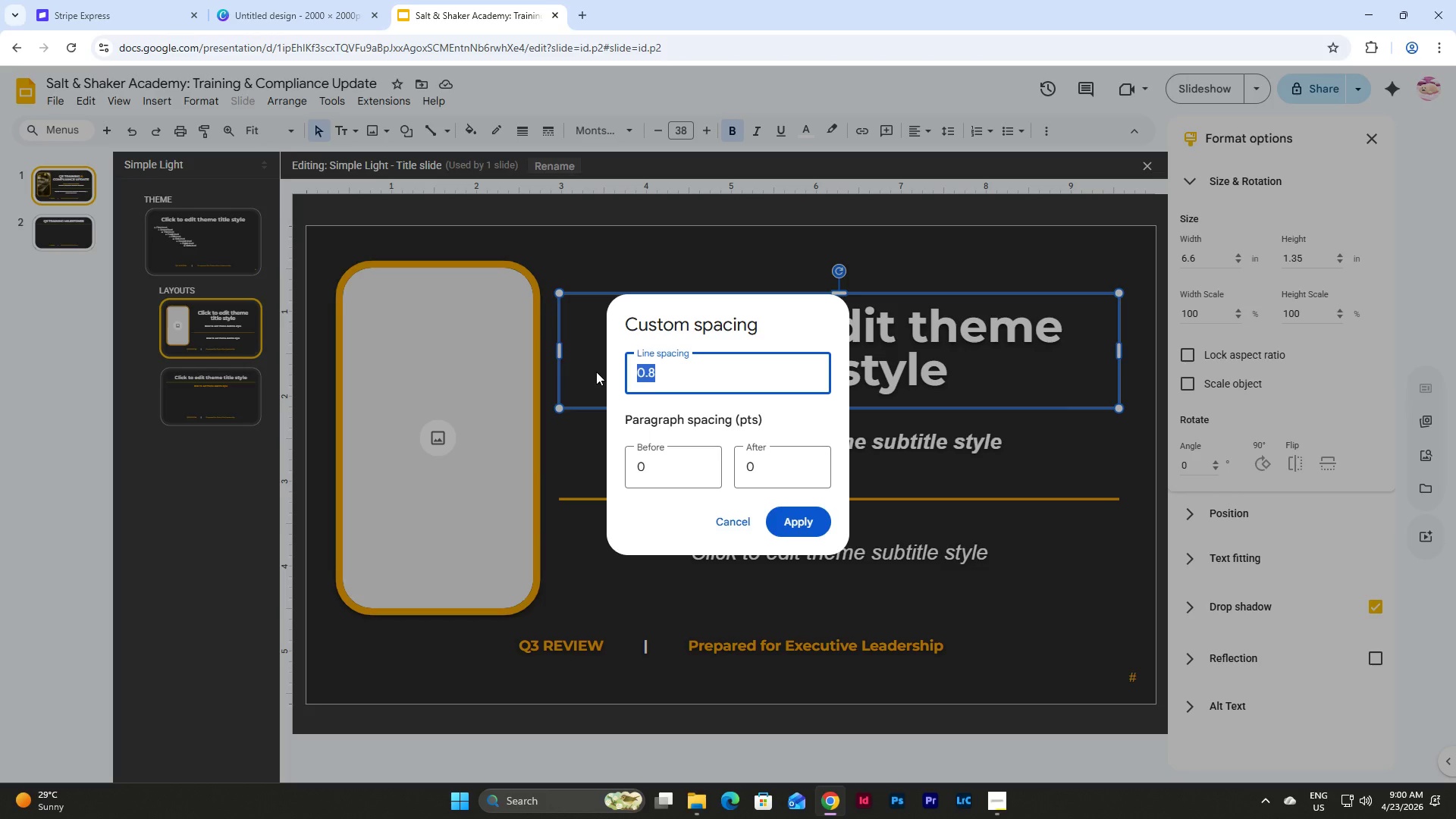 
key(Numpad0)
 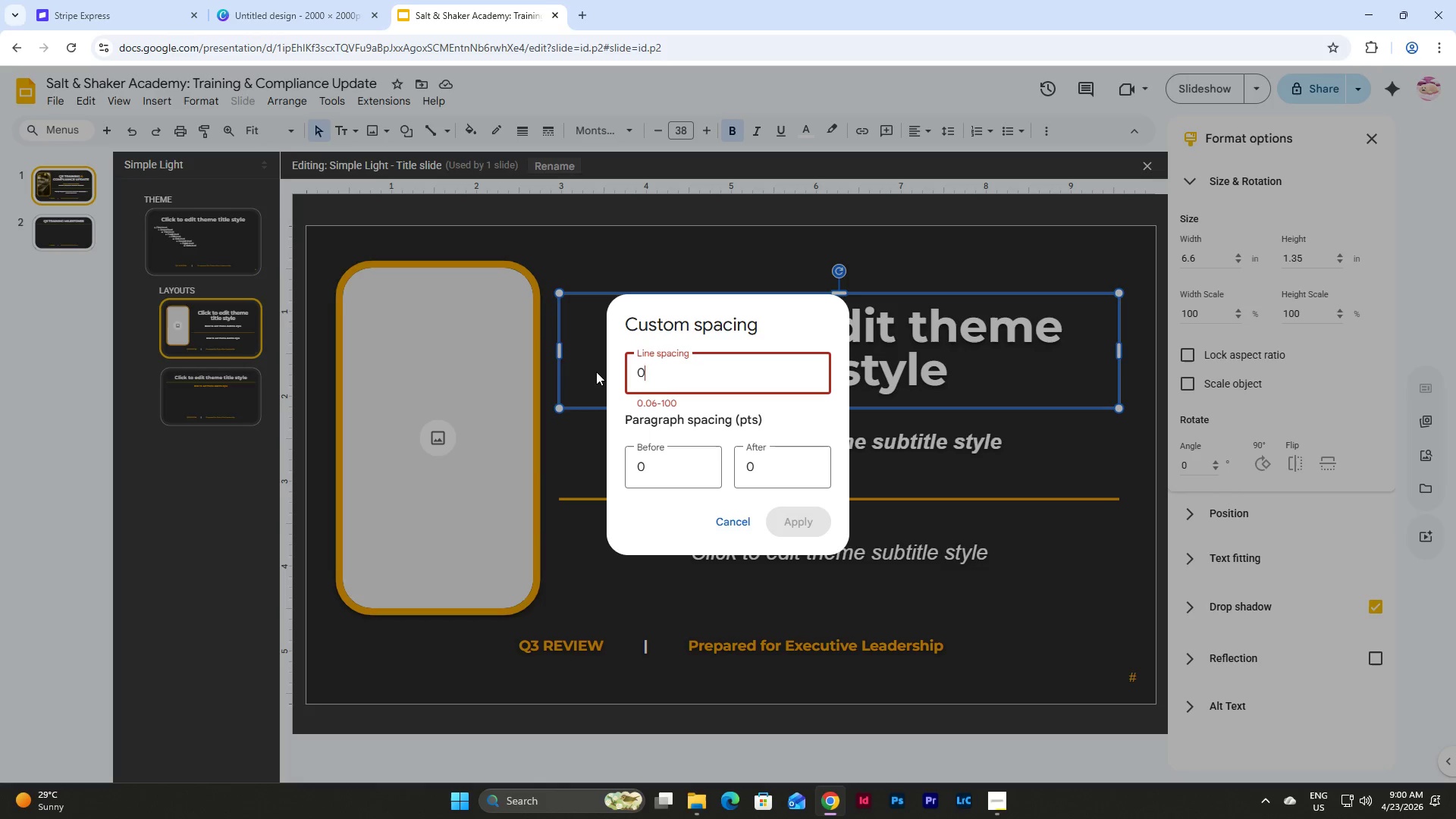 
key(NumpadDecimal)
 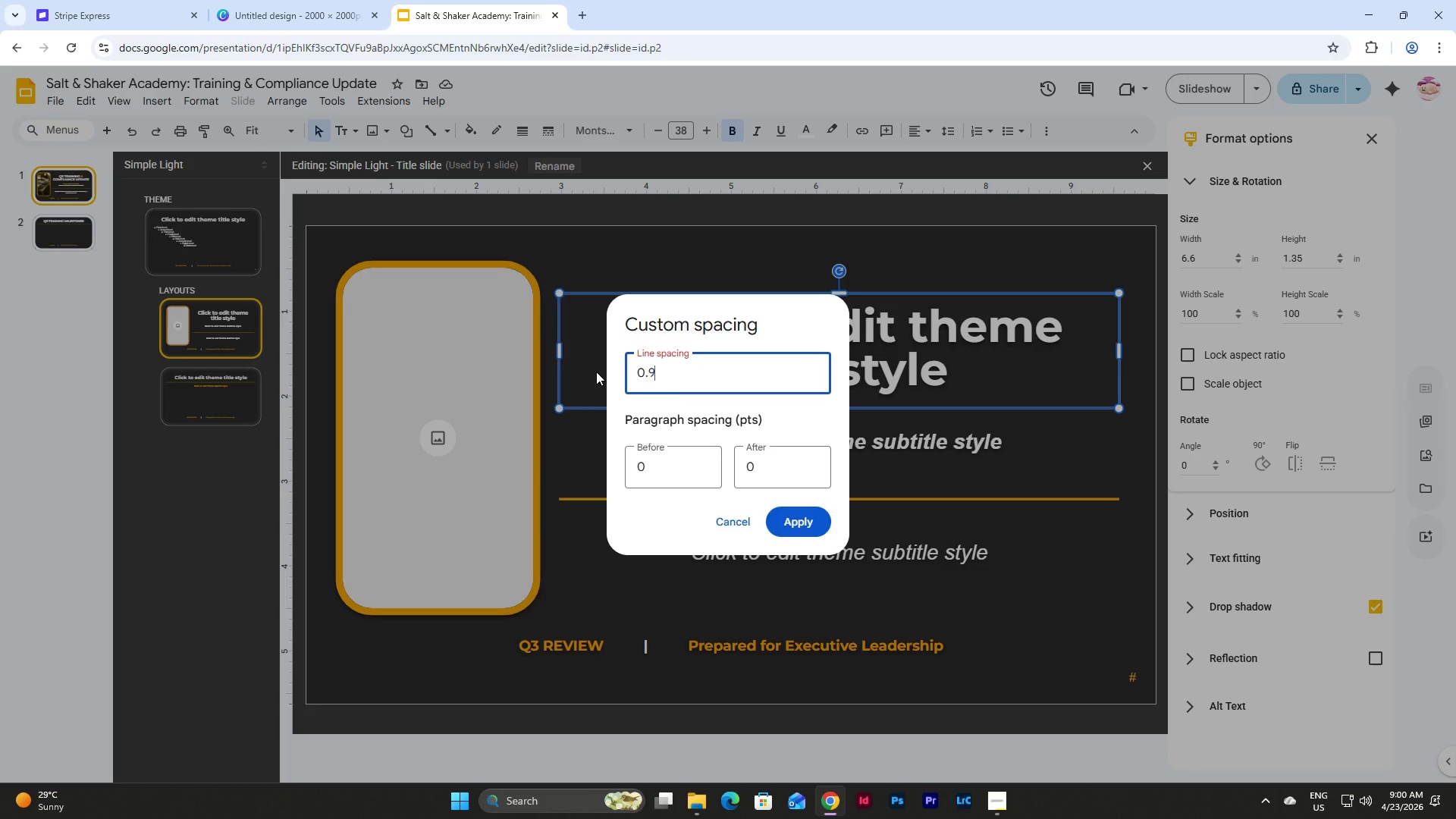 
key(Numpad9)
 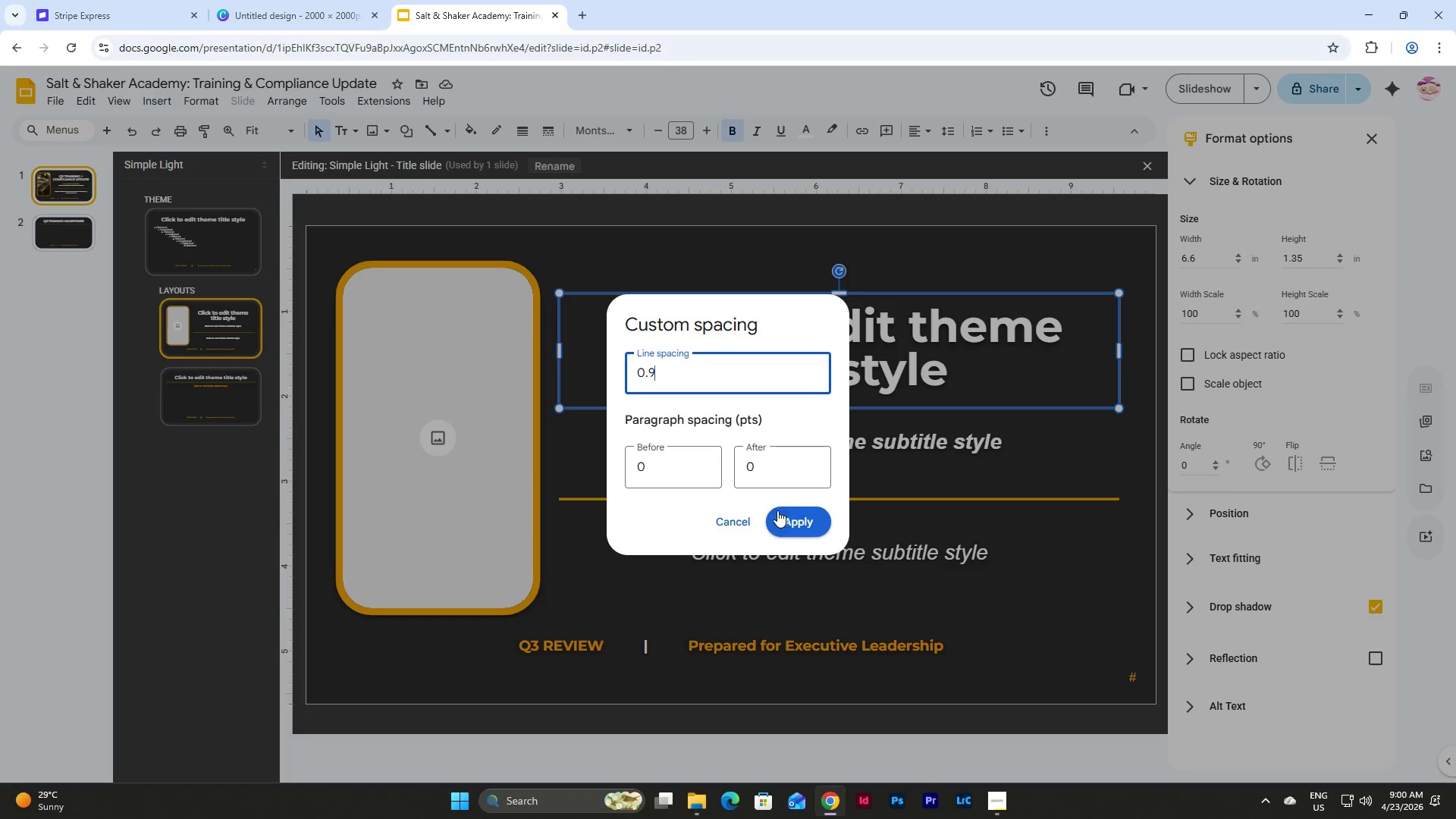 
left_click([800, 516])
 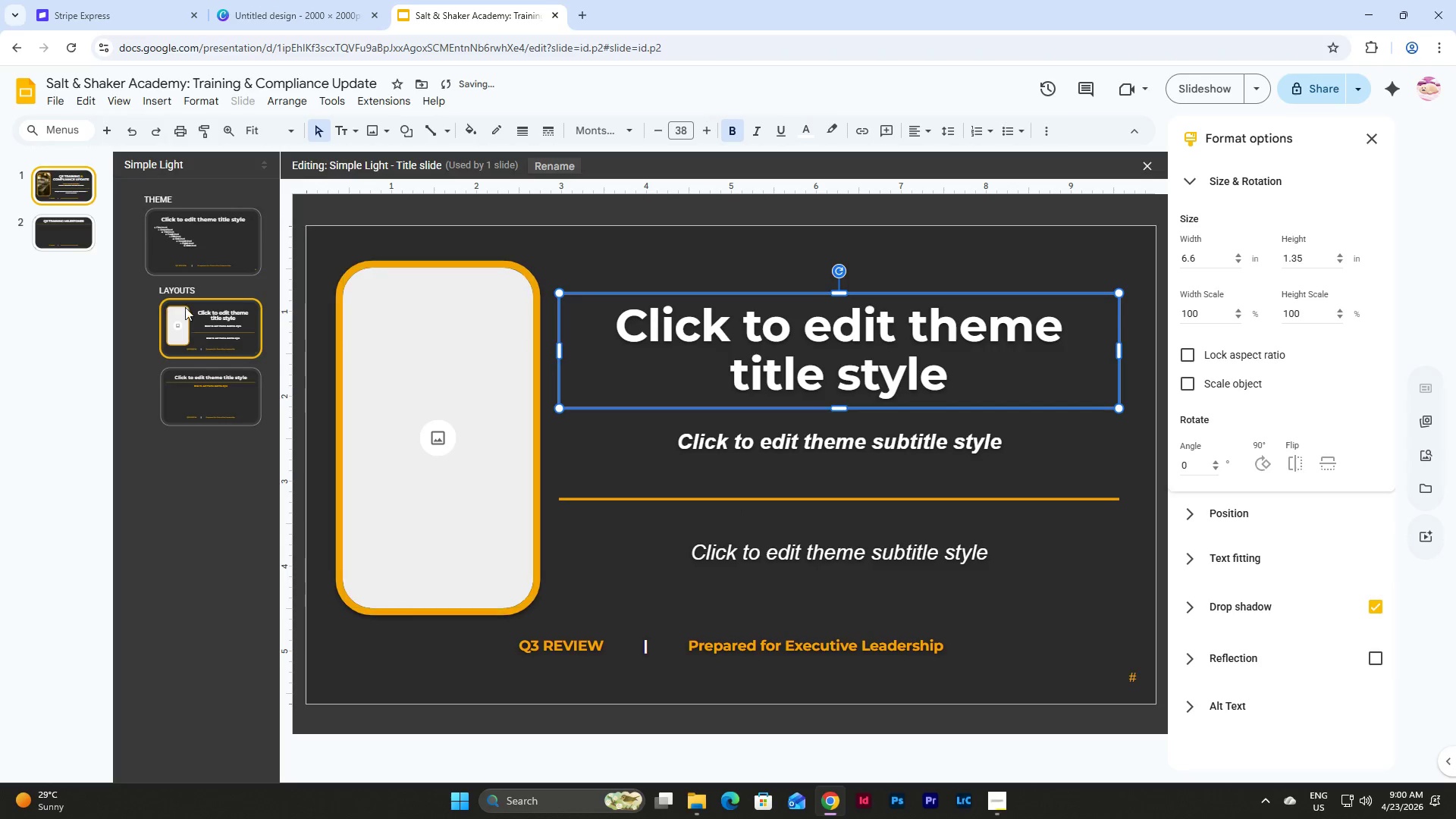 
left_click([69, 188])
 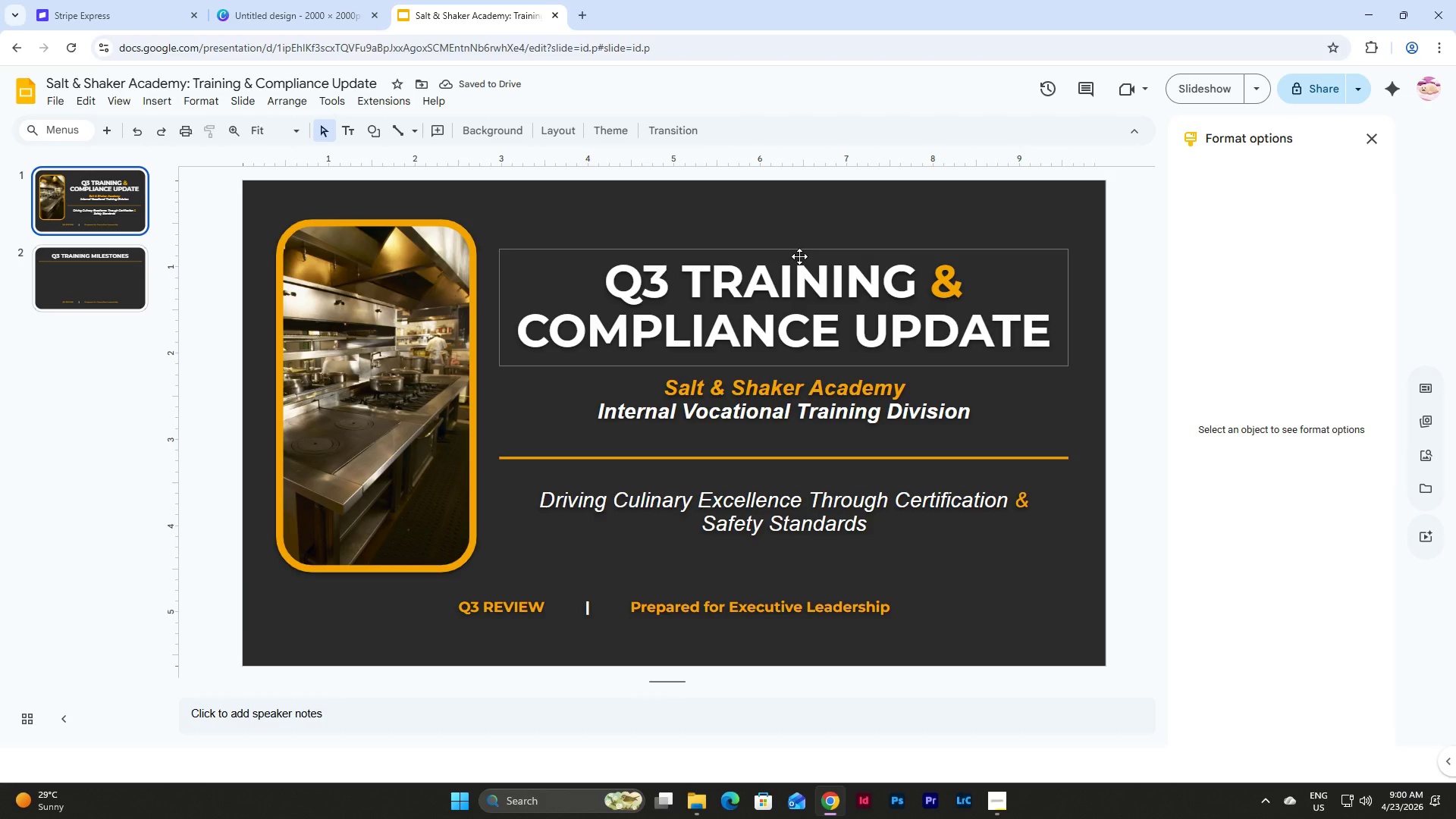 
left_click([799, 256])
 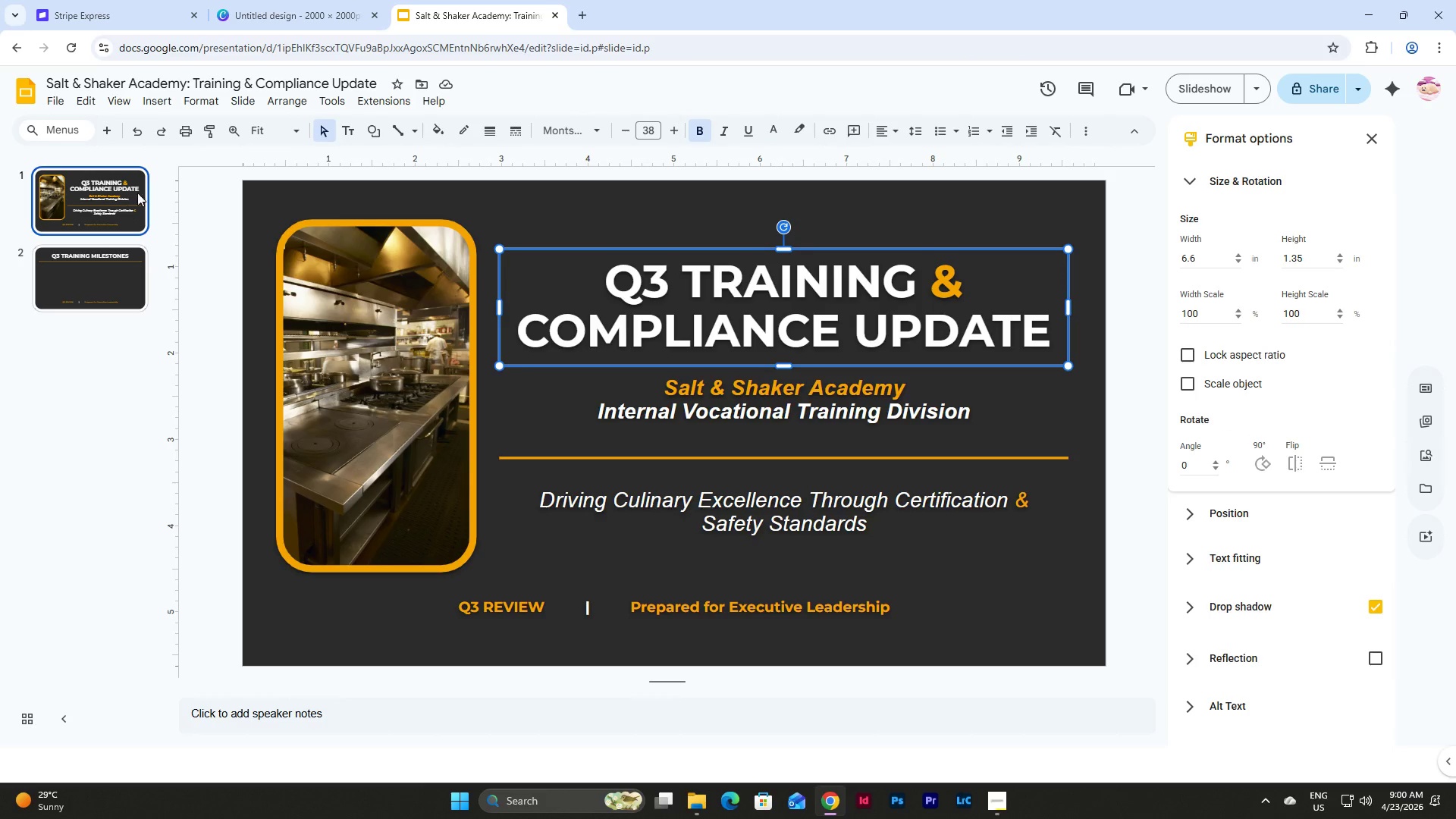 
left_click([243, 99])
 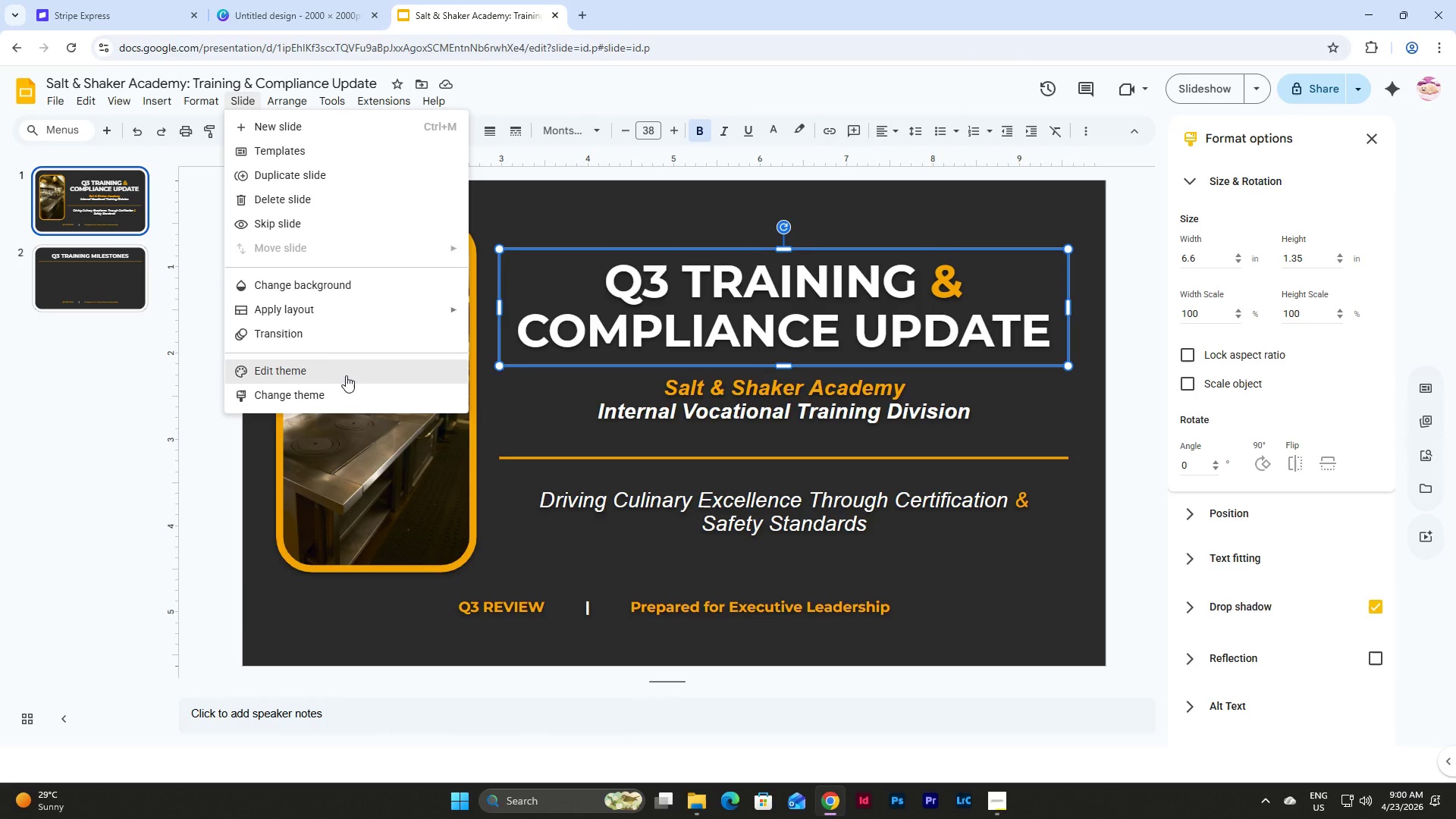 
left_click([346, 375])
 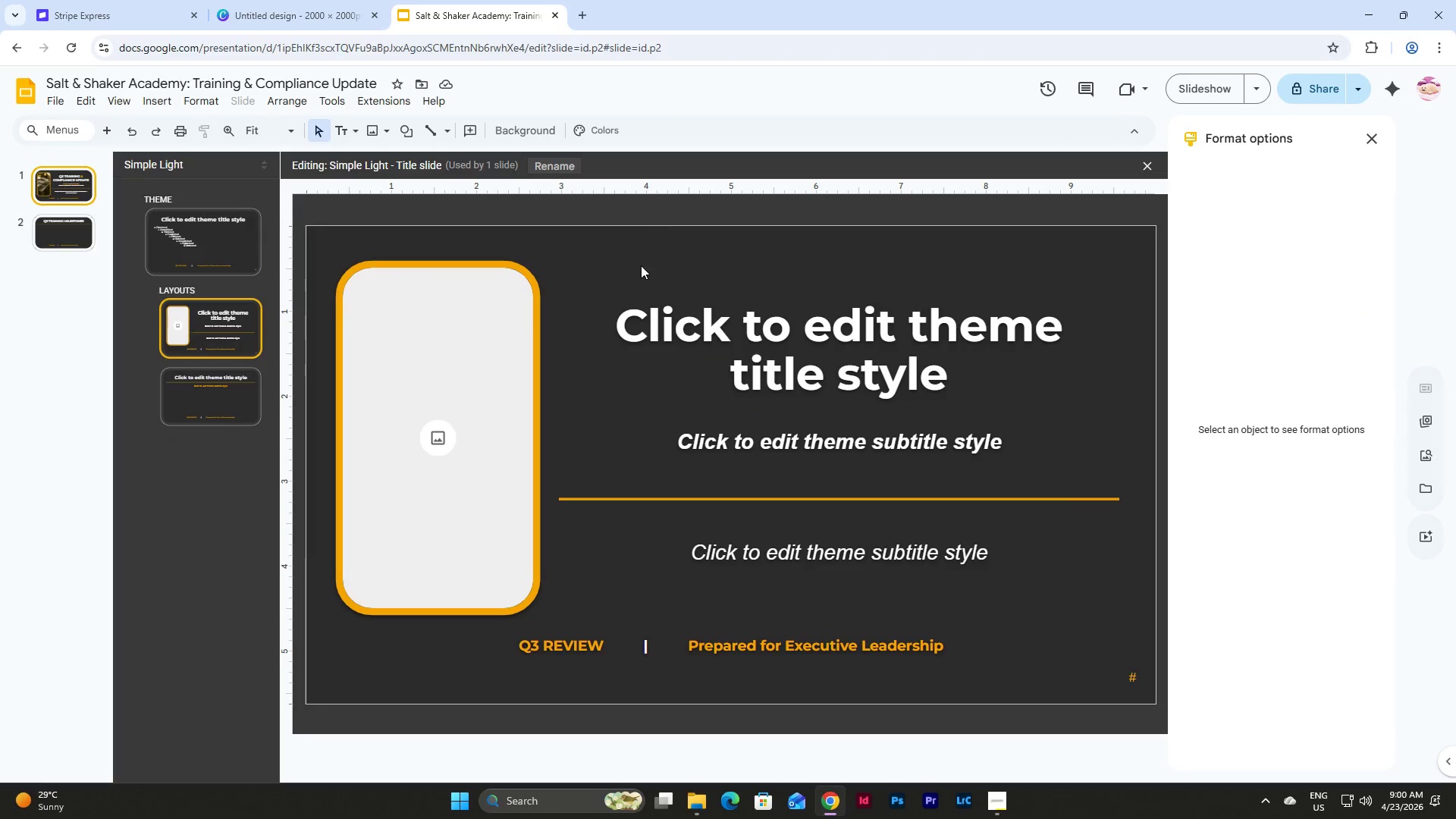 
wait(6.0)
 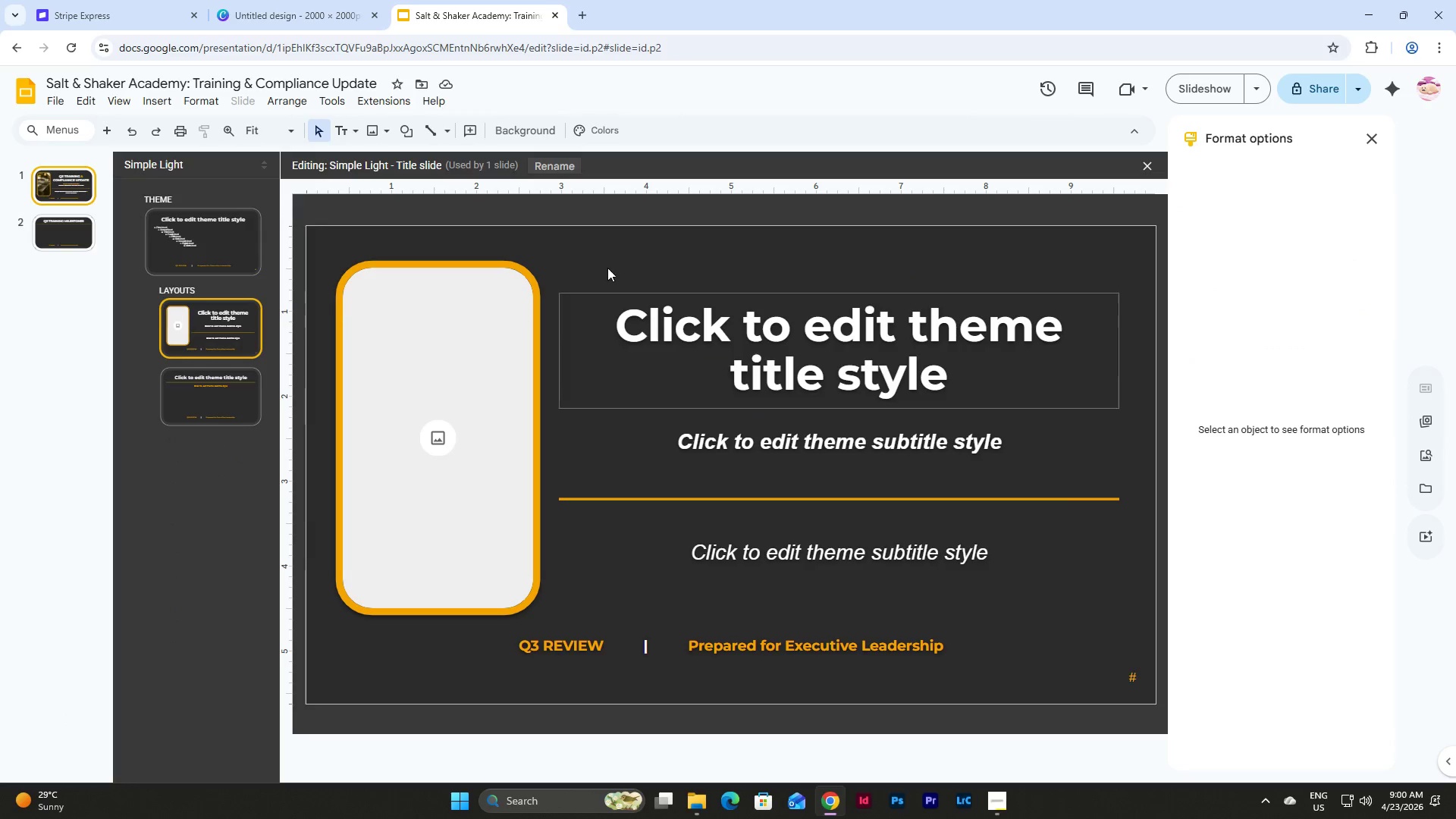 
left_click_drag(start_coordinate=[648, 262], to_coordinate=[909, 577])
 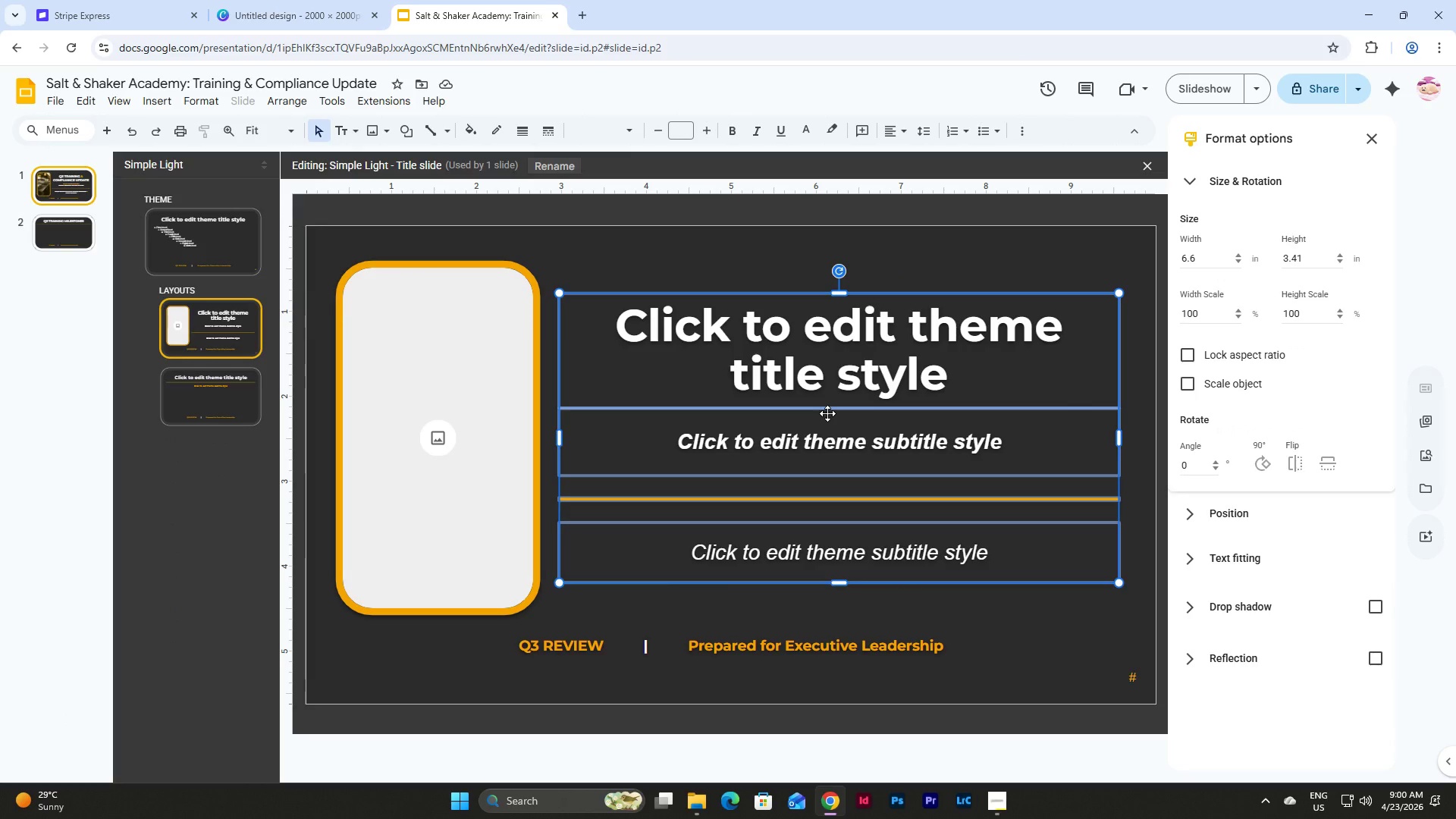 
left_click([827, 413])
 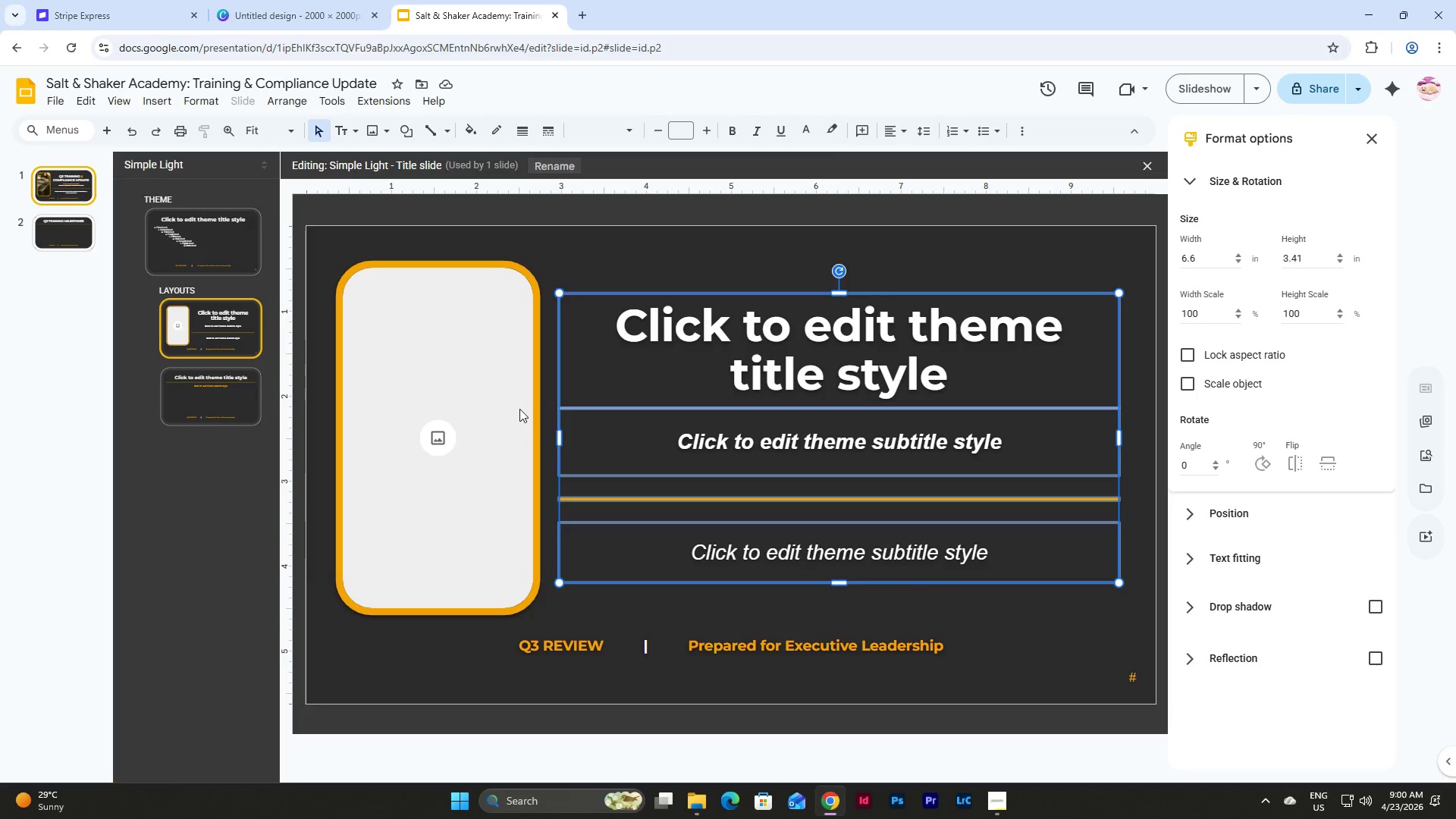 
left_click([253, 405])
 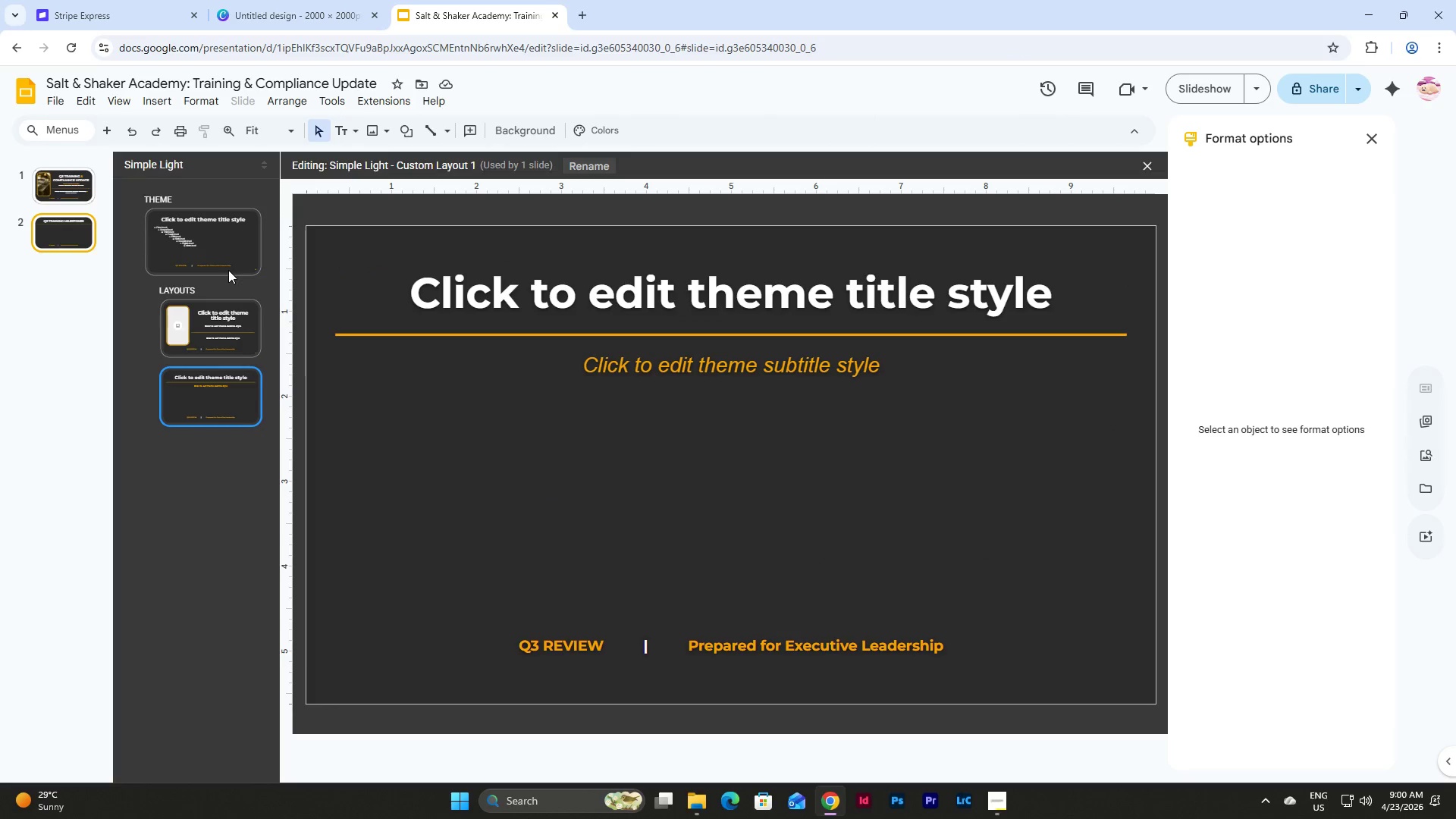 
left_click([228, 270])
 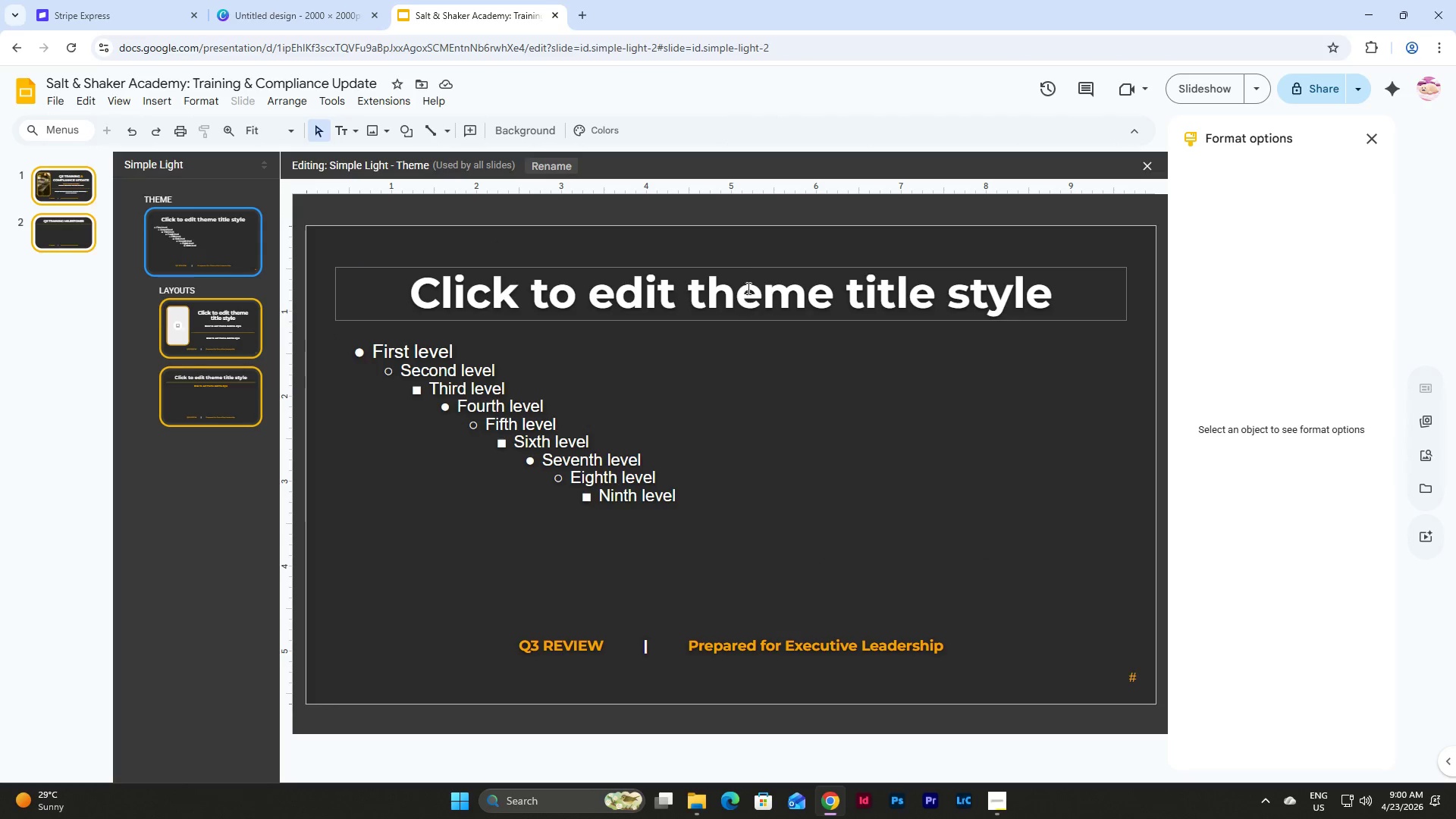 
left_click([759, 264])
 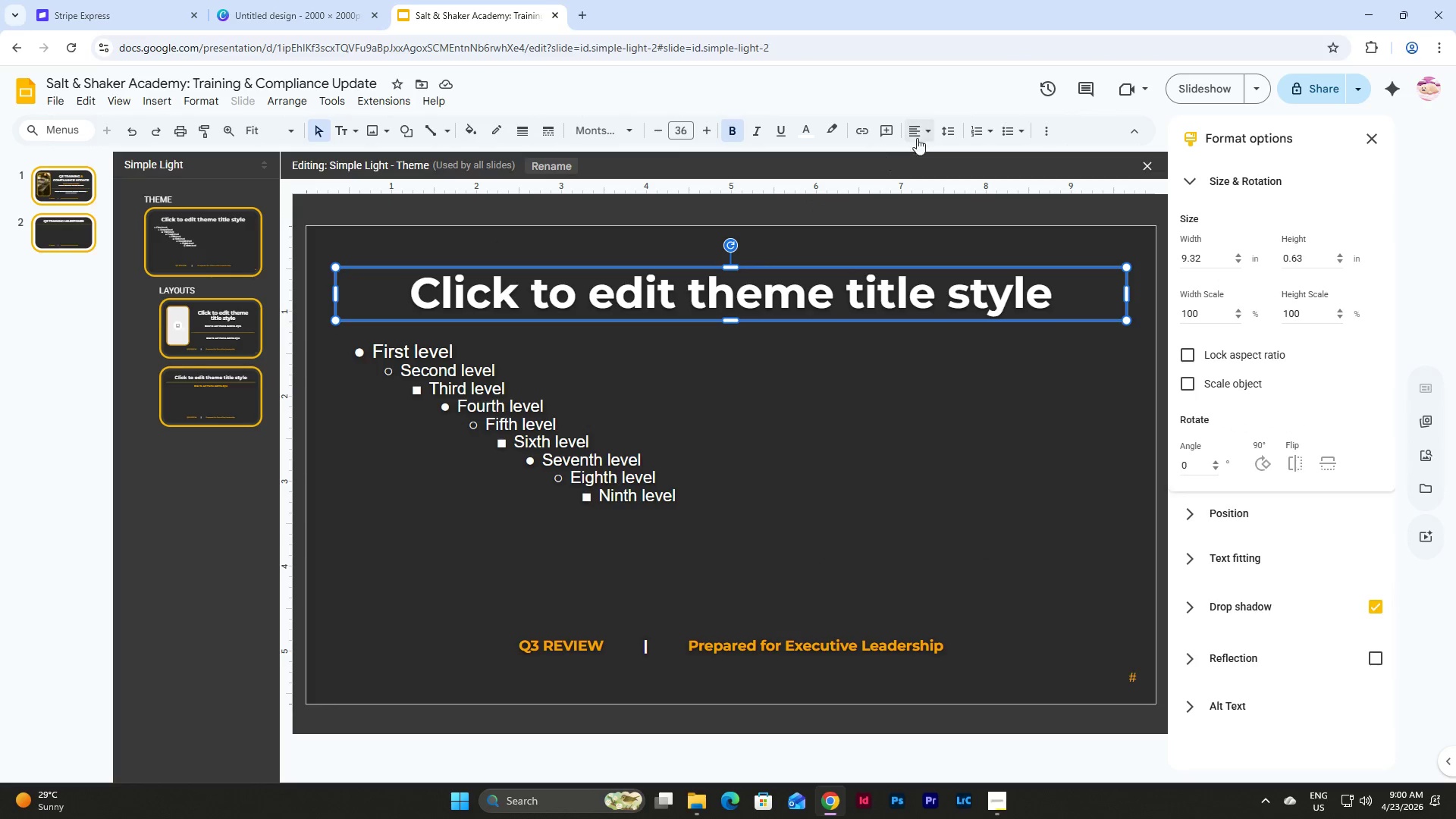 
left_click([949, 122])
 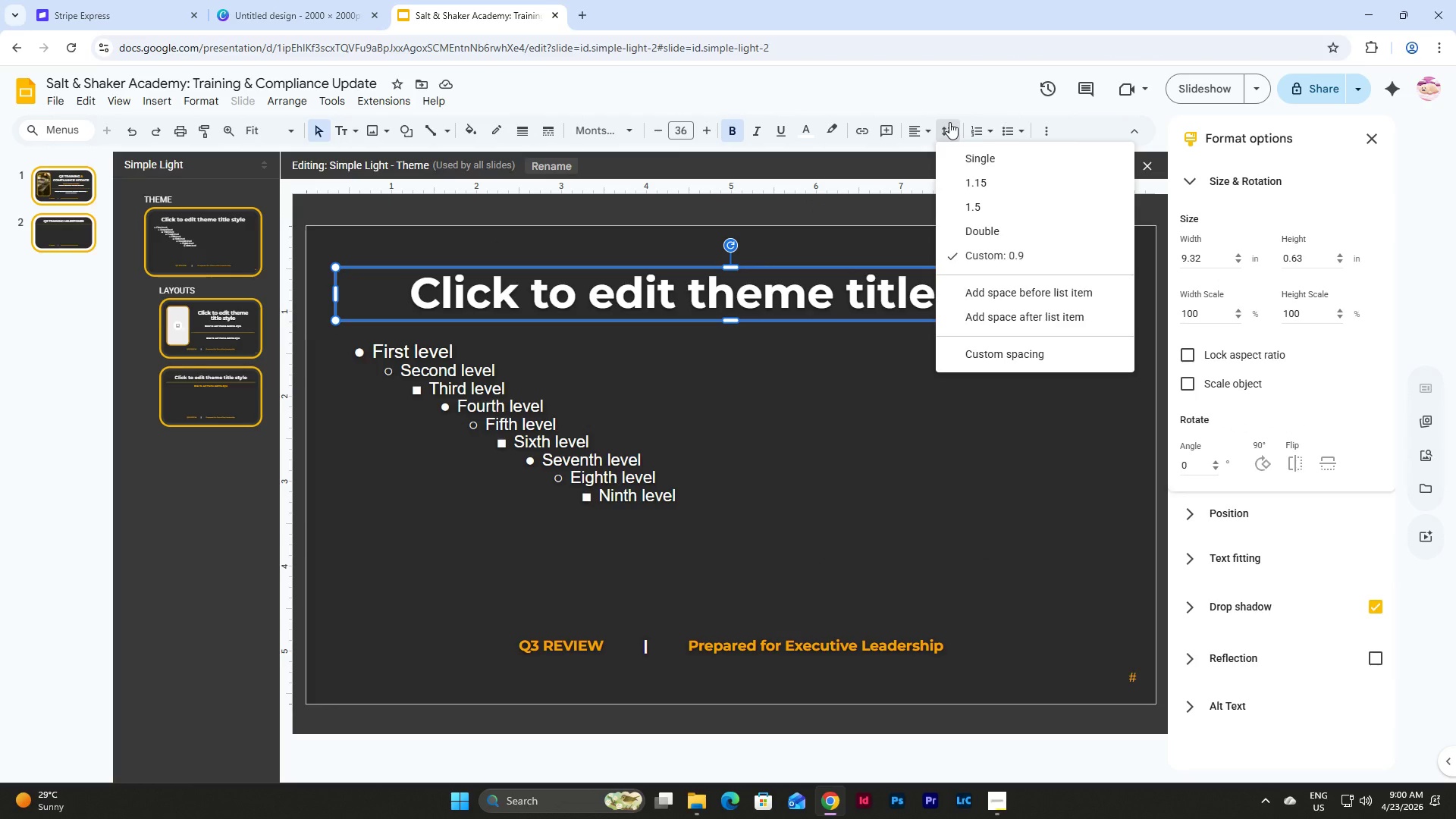 
left_click([949, 122])
 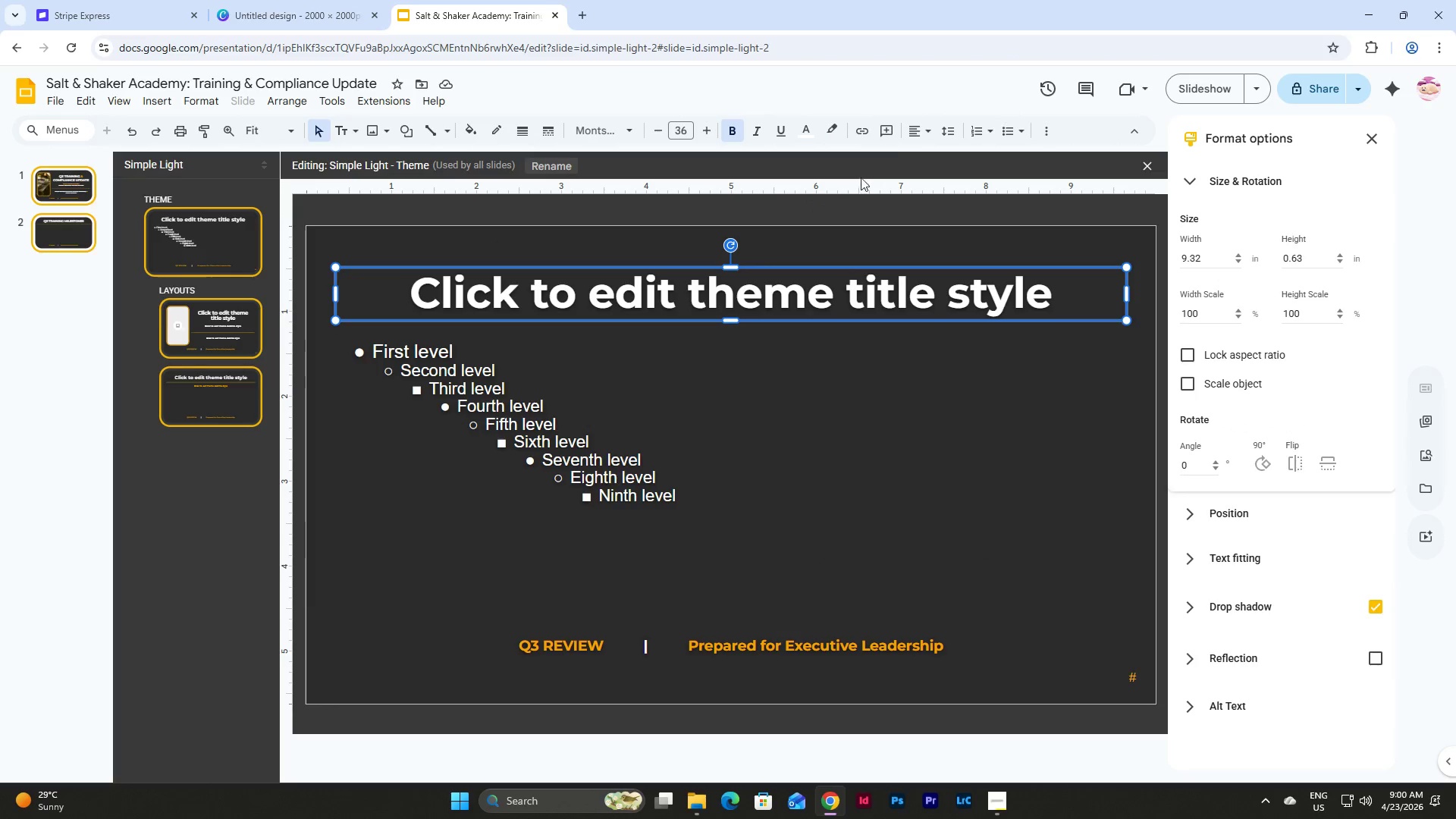 
left_click([924, 118])
 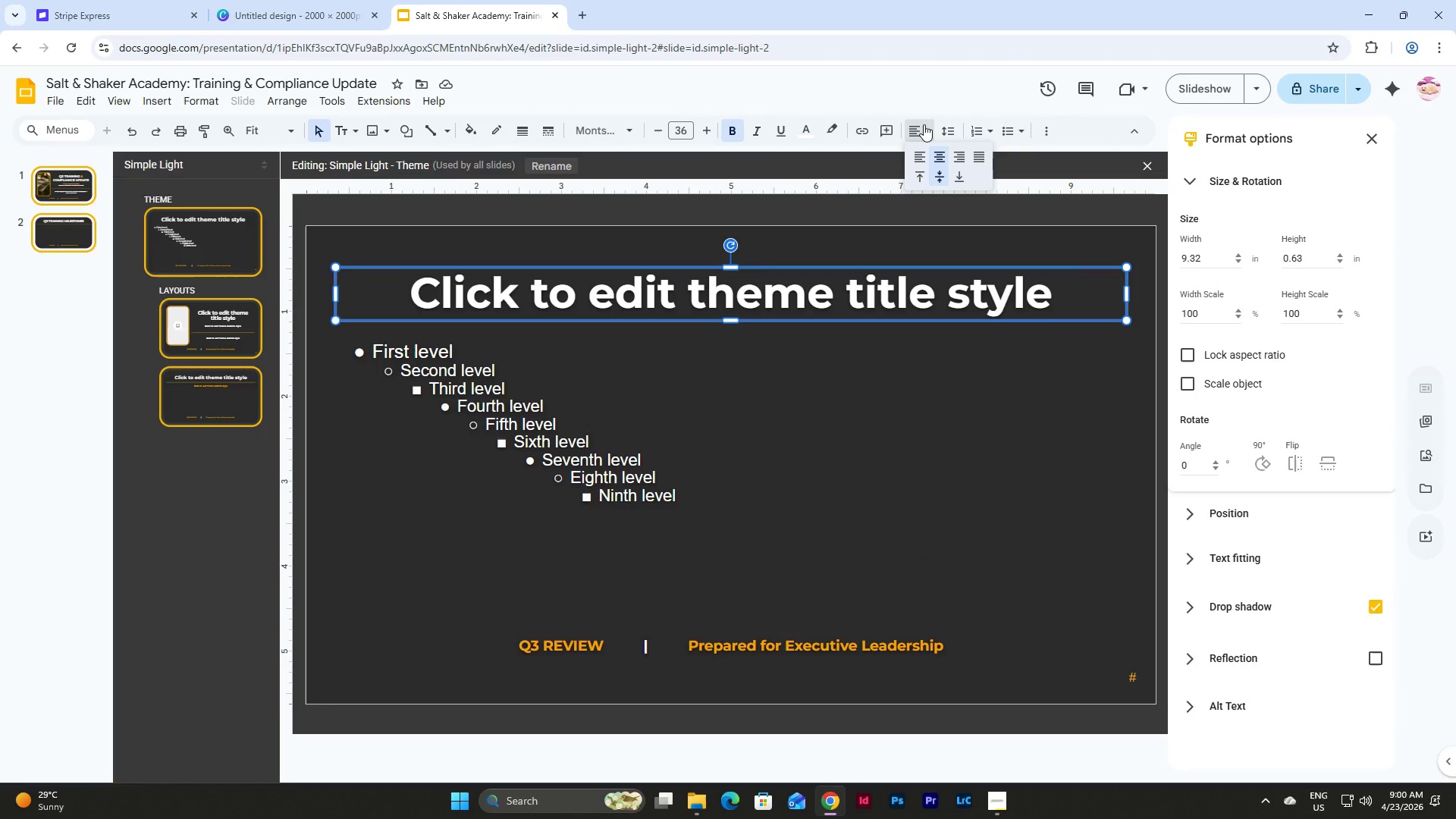 
left_click([924, 124])
 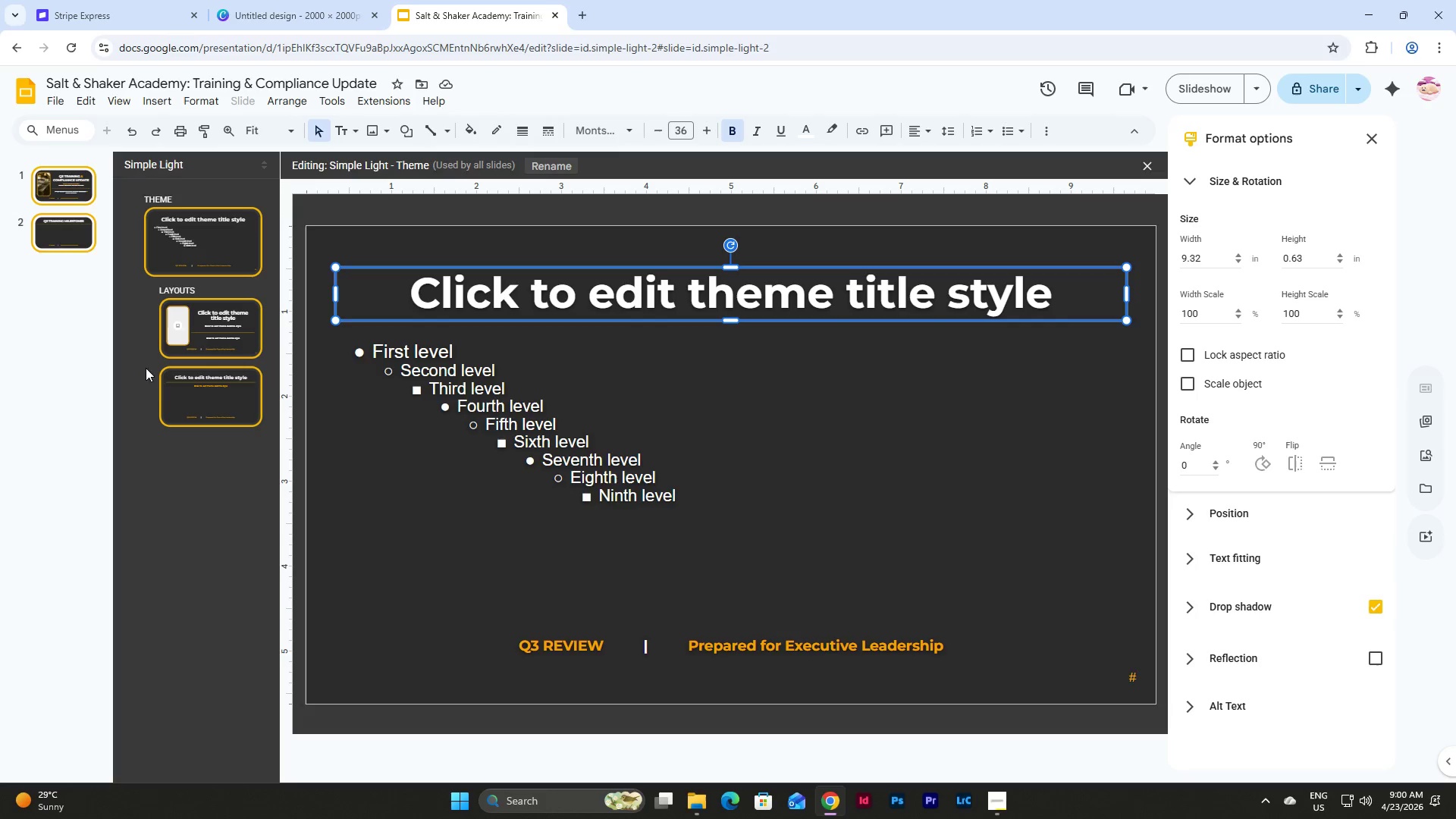 
left_click([199, 391])
 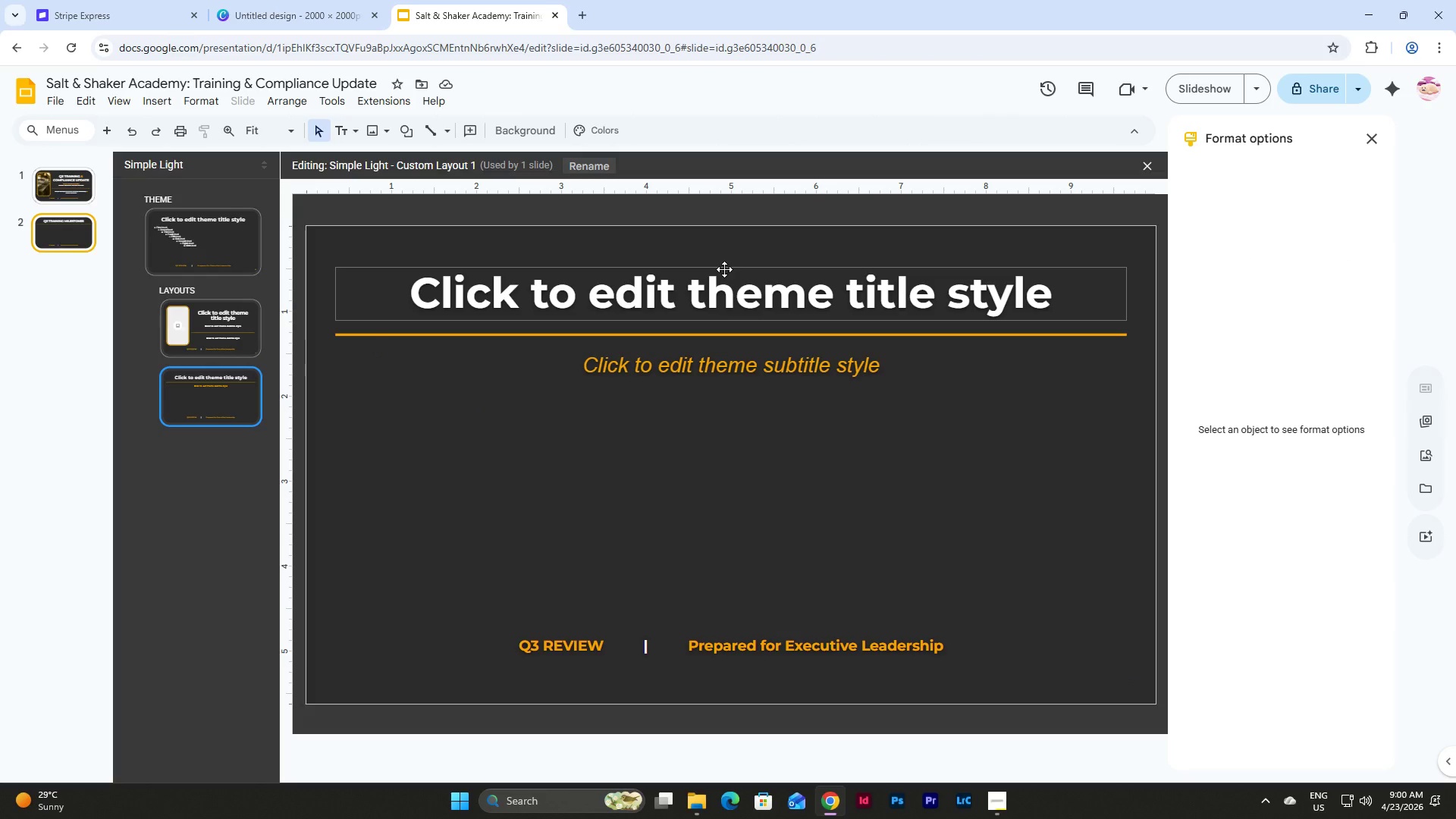 
left_click([724, 269])
 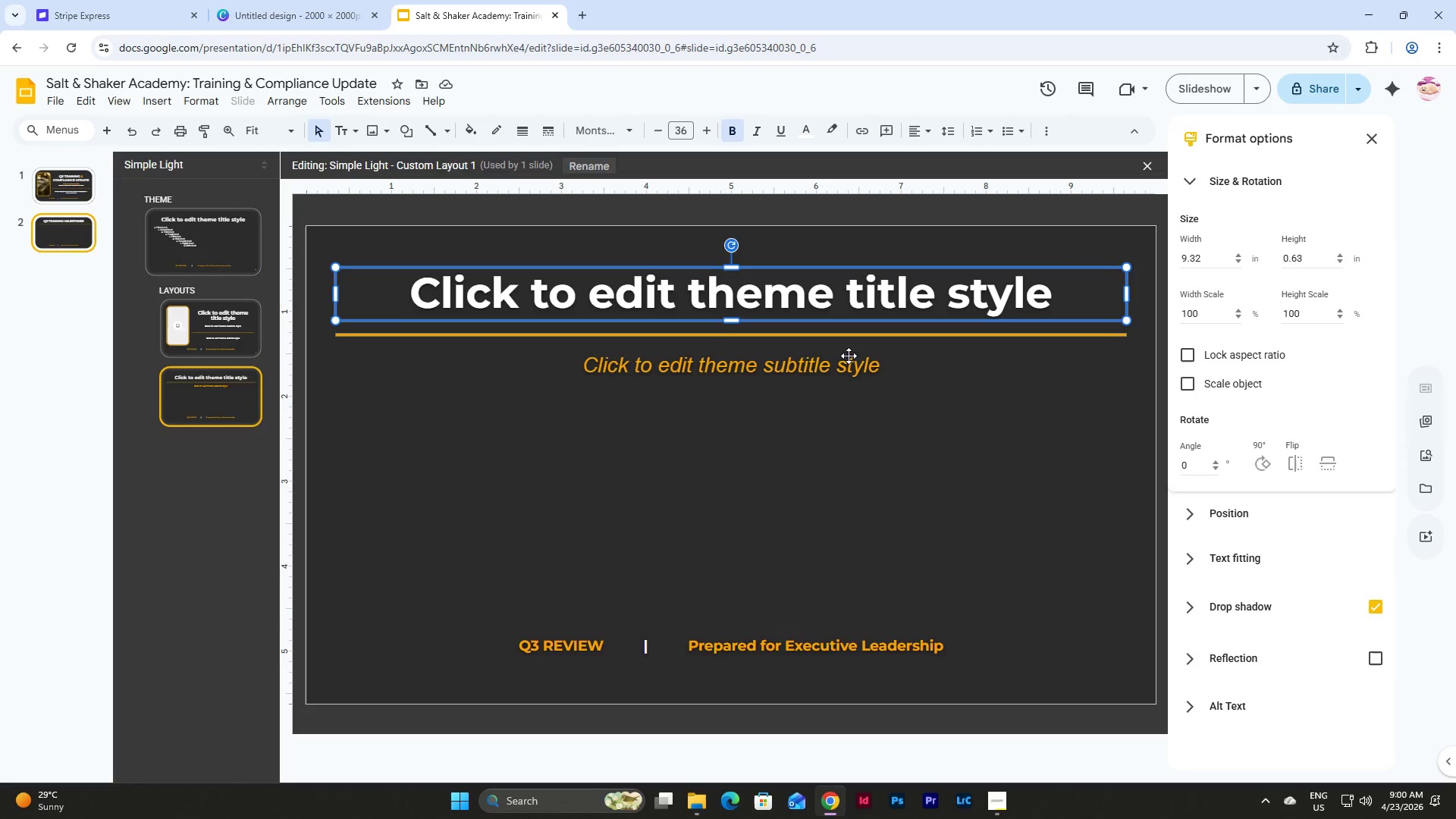 
left_click([993, 404])
 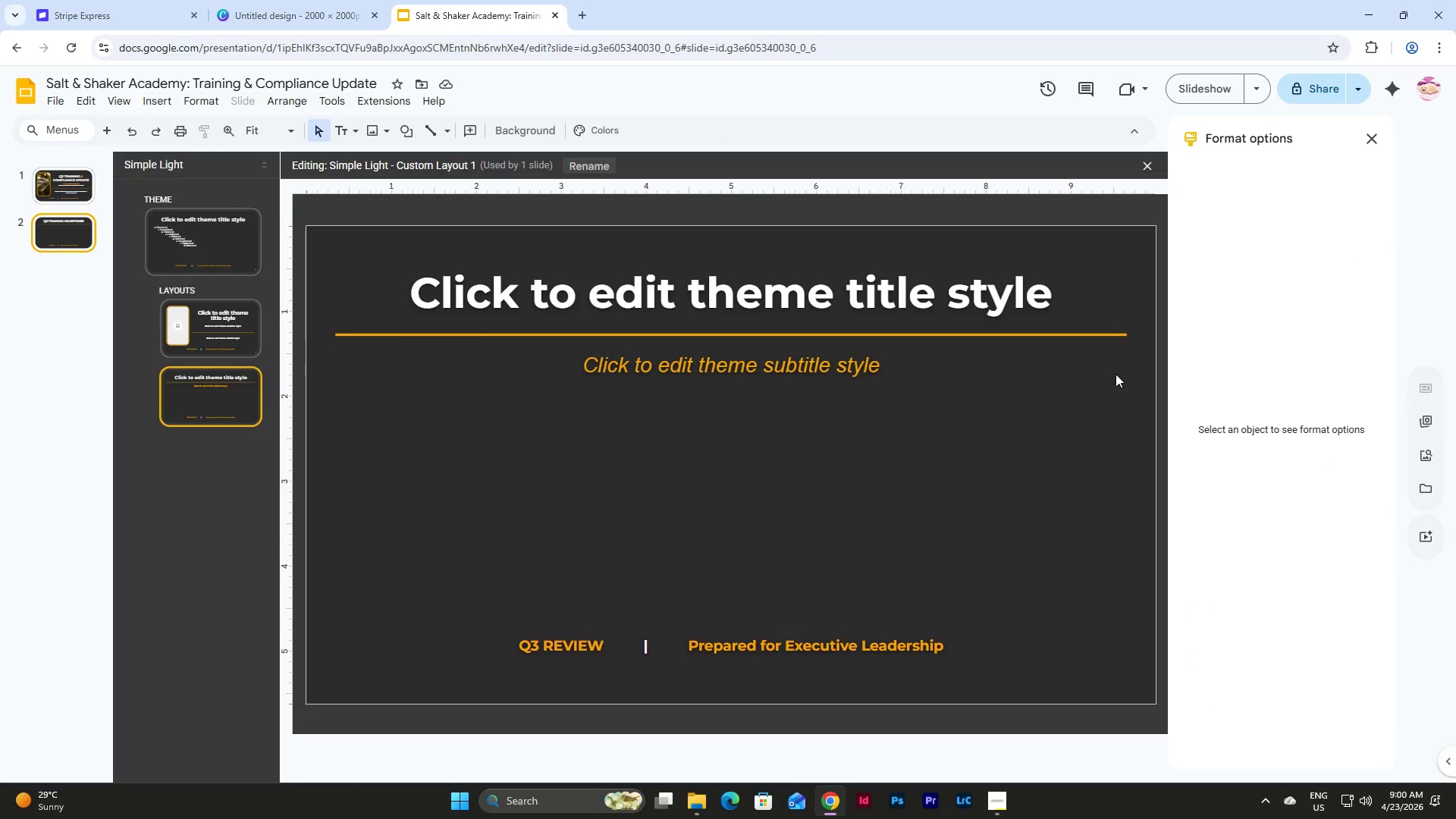 
left_click_drag(start_coordinate=[1119, 372], to_coordinate=[1097, 325])
 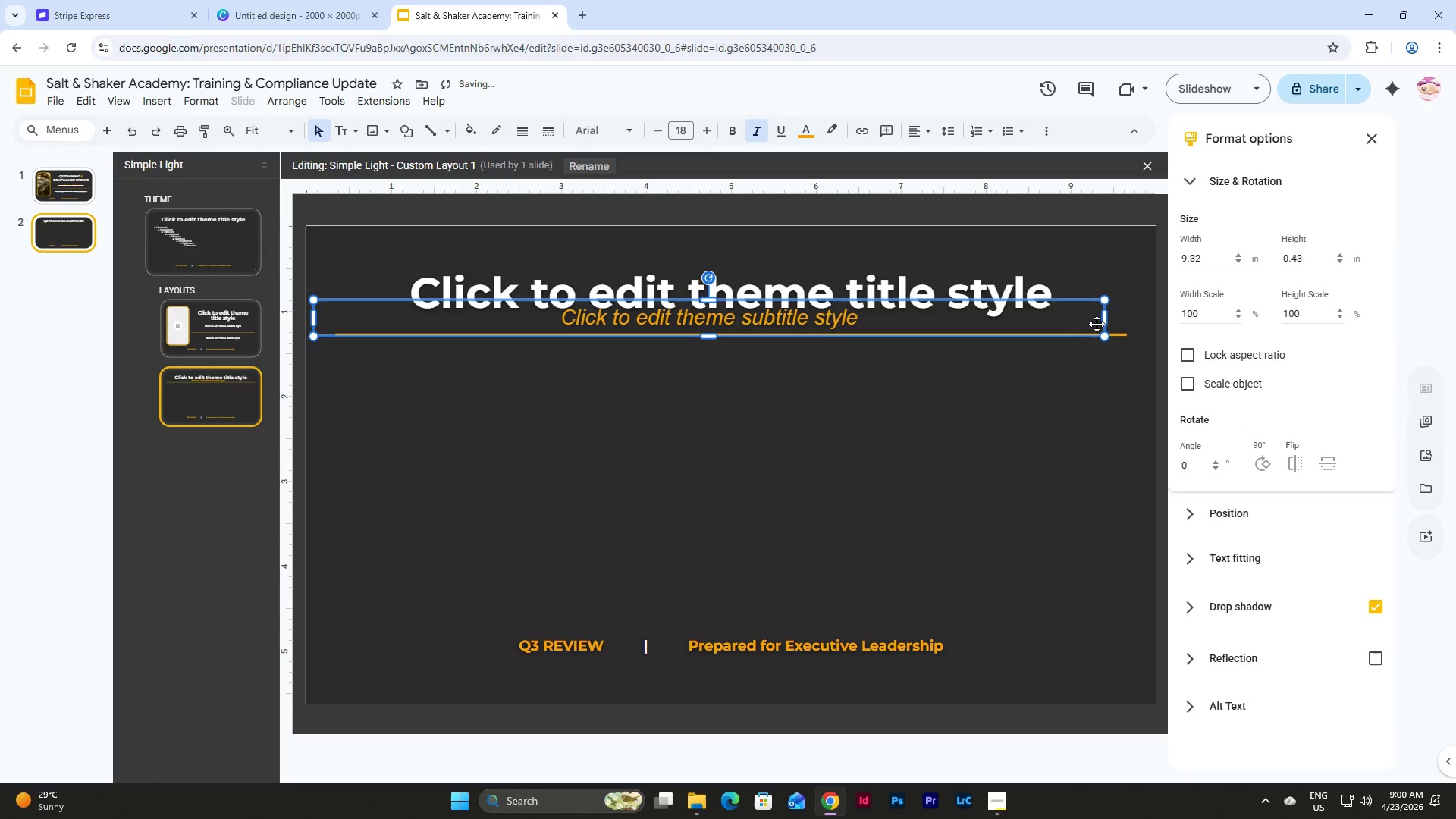 
key(Control+Z)
 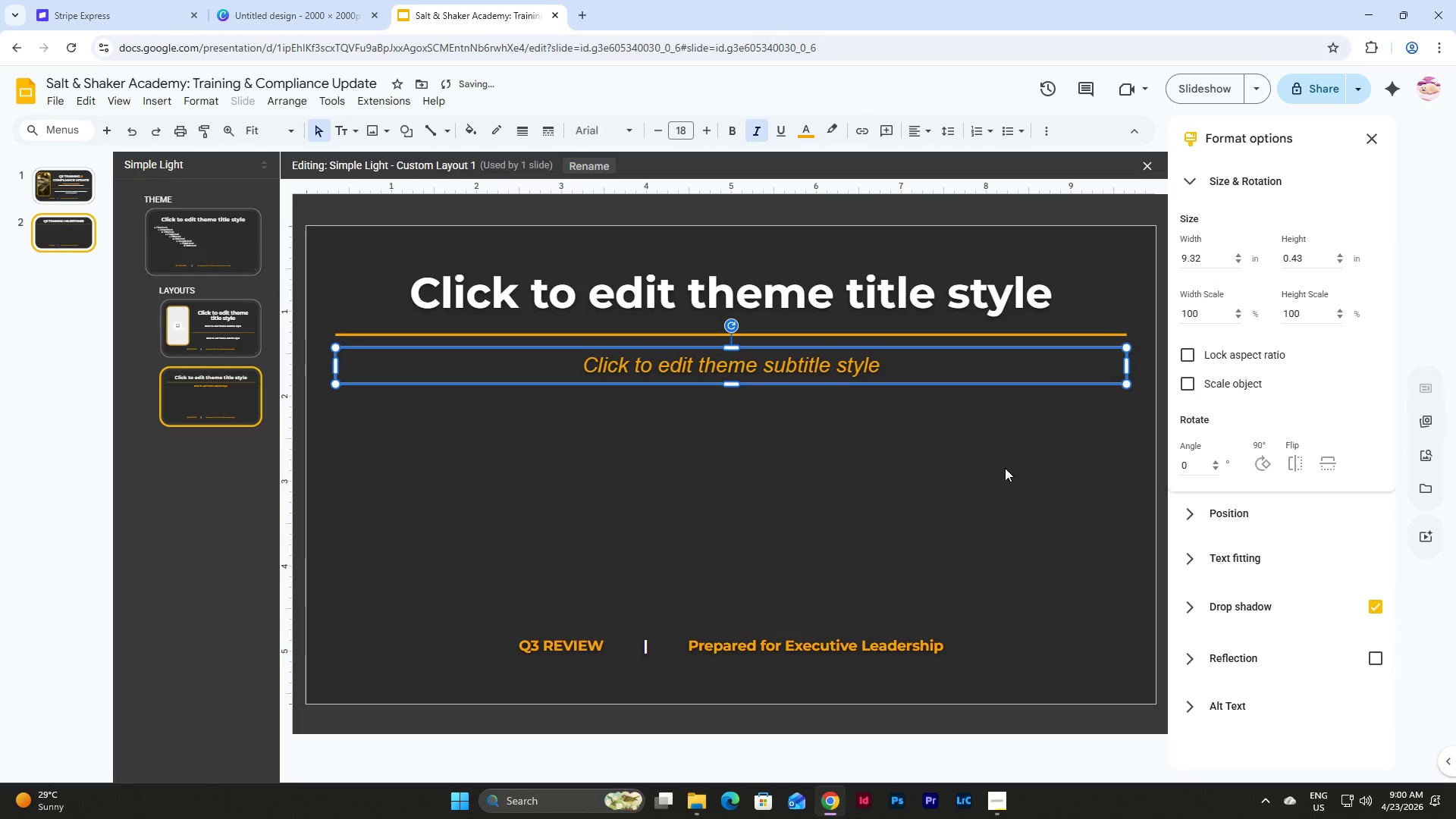 
left_click([905, 516])
 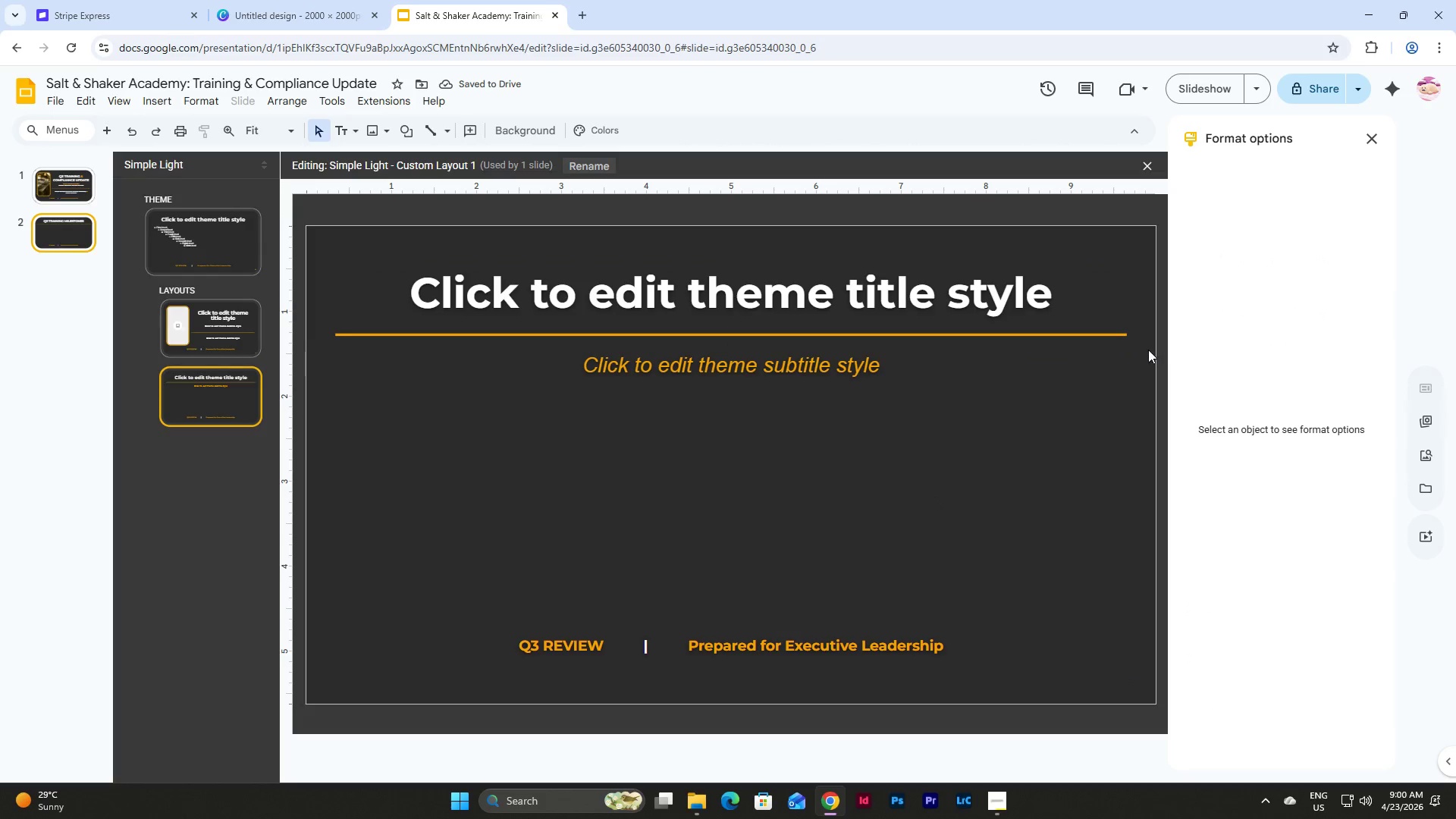 
left_click_drag(start_coordinate=[1148, 350], to_coordinate=[1118, 329])
 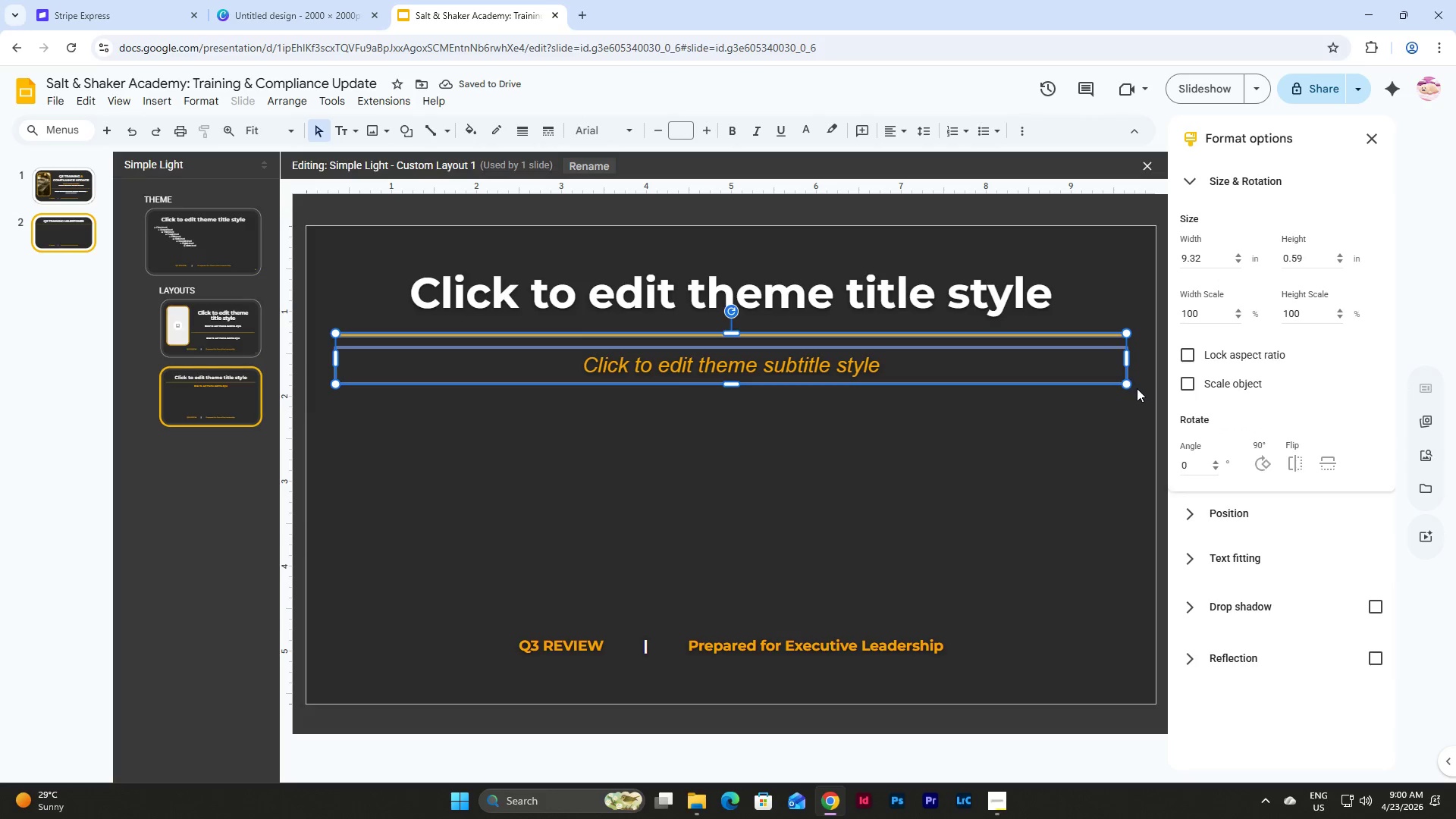 
left_click([1150, 361])
 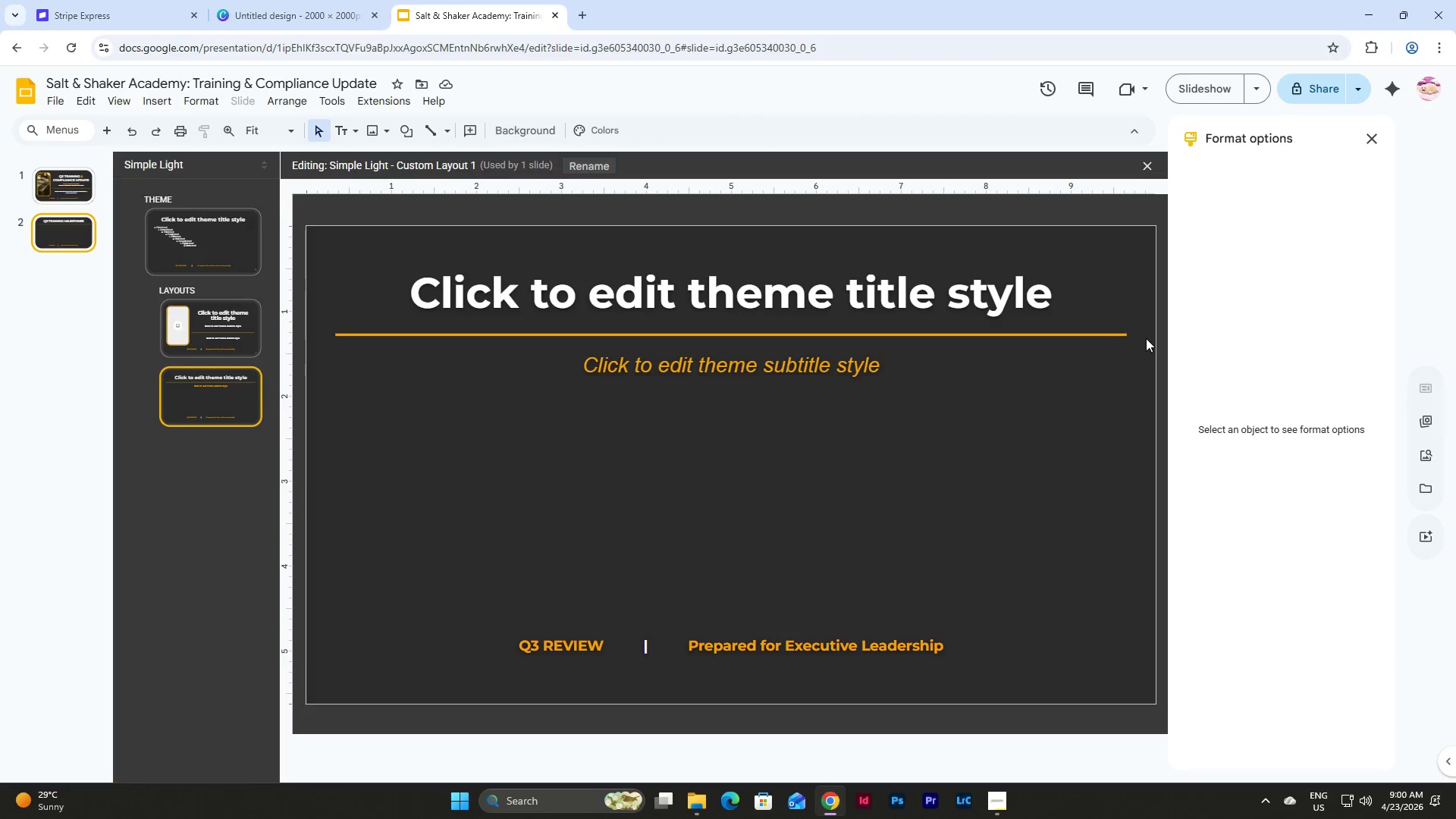 
left_click_drag(start_coordinate=[1140, 342], to_coordinate=[1117, 332])
 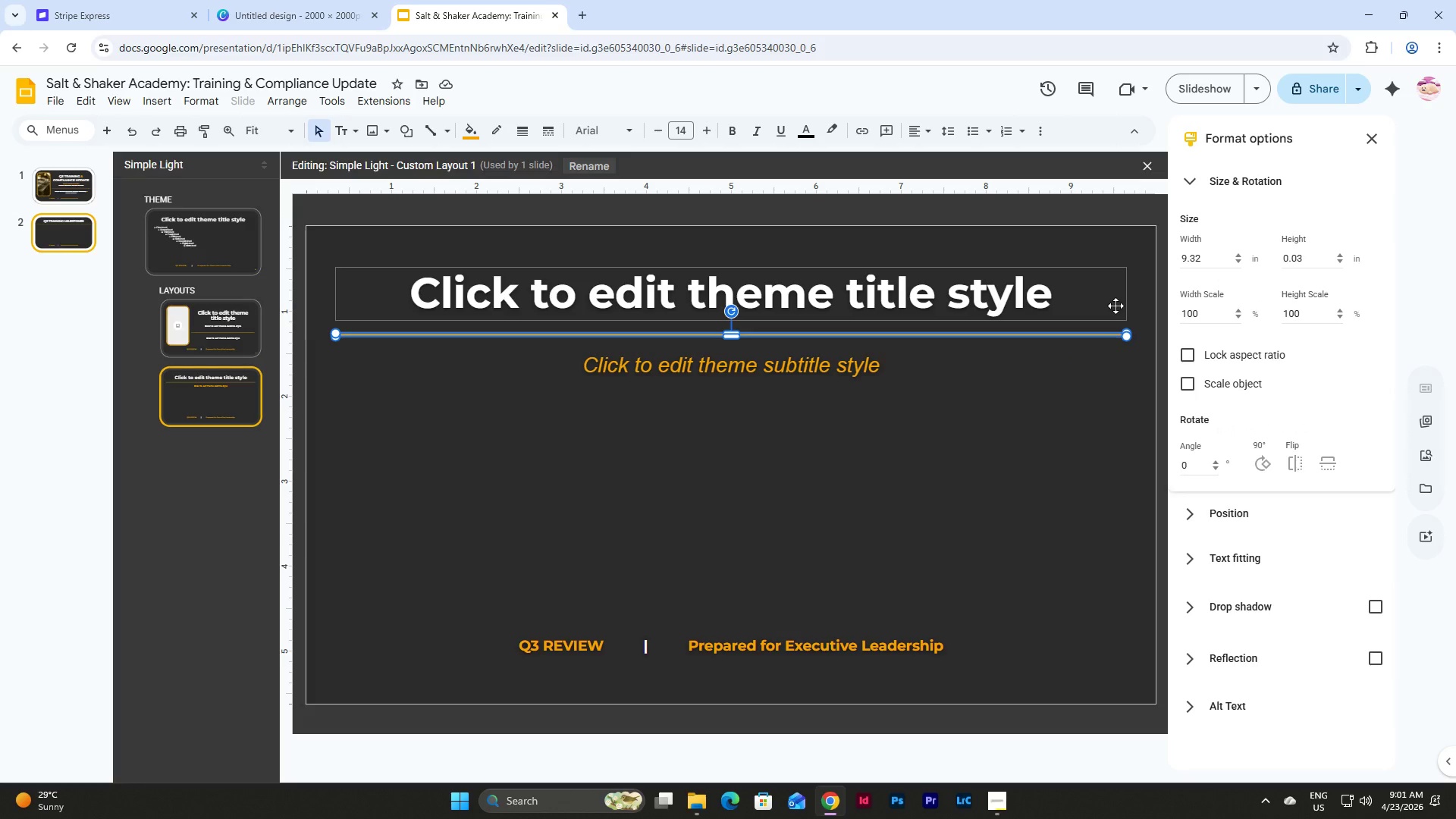 
key(Shift+ArrowUp)
 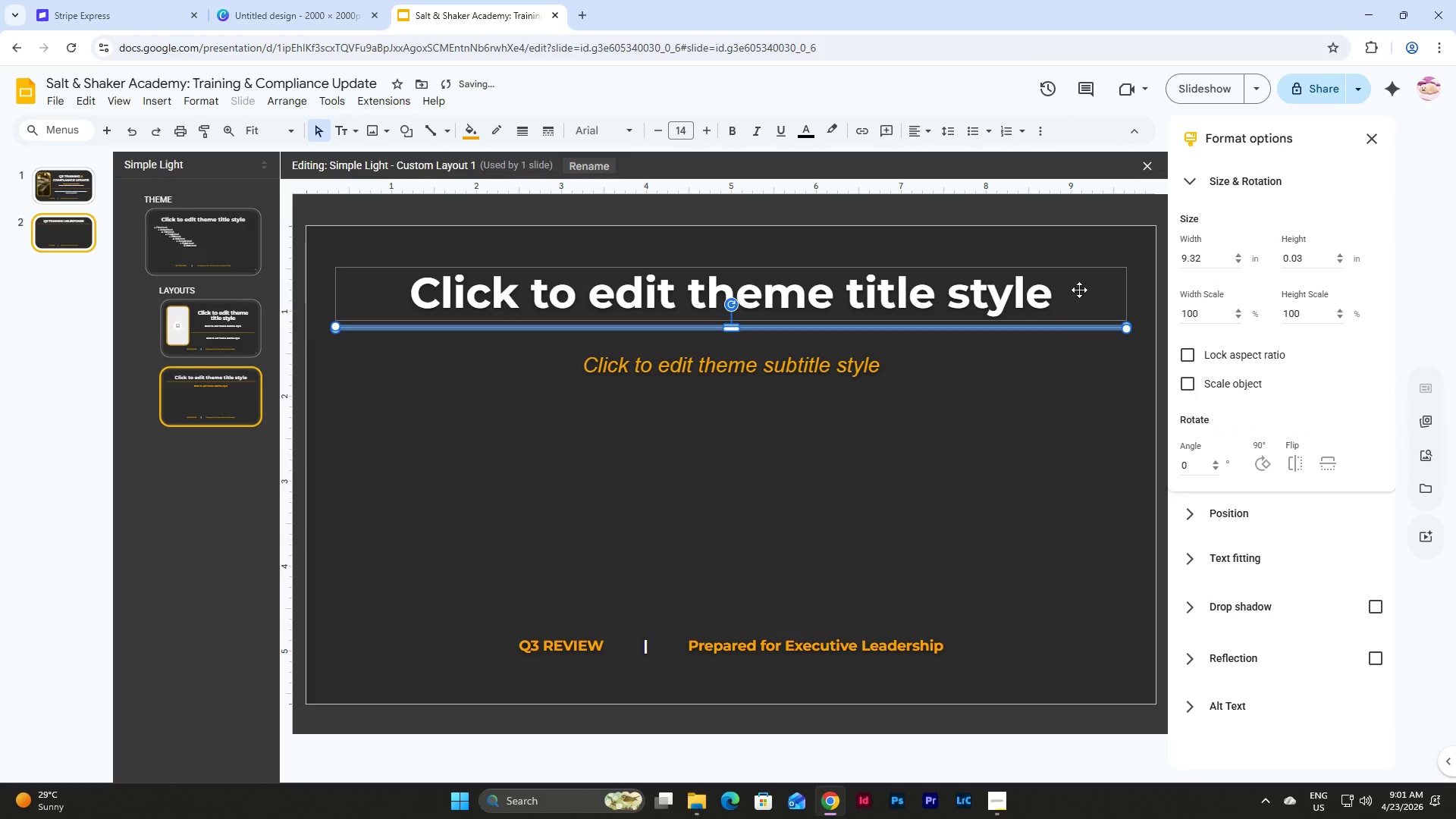 
left_click([1021, 392])
 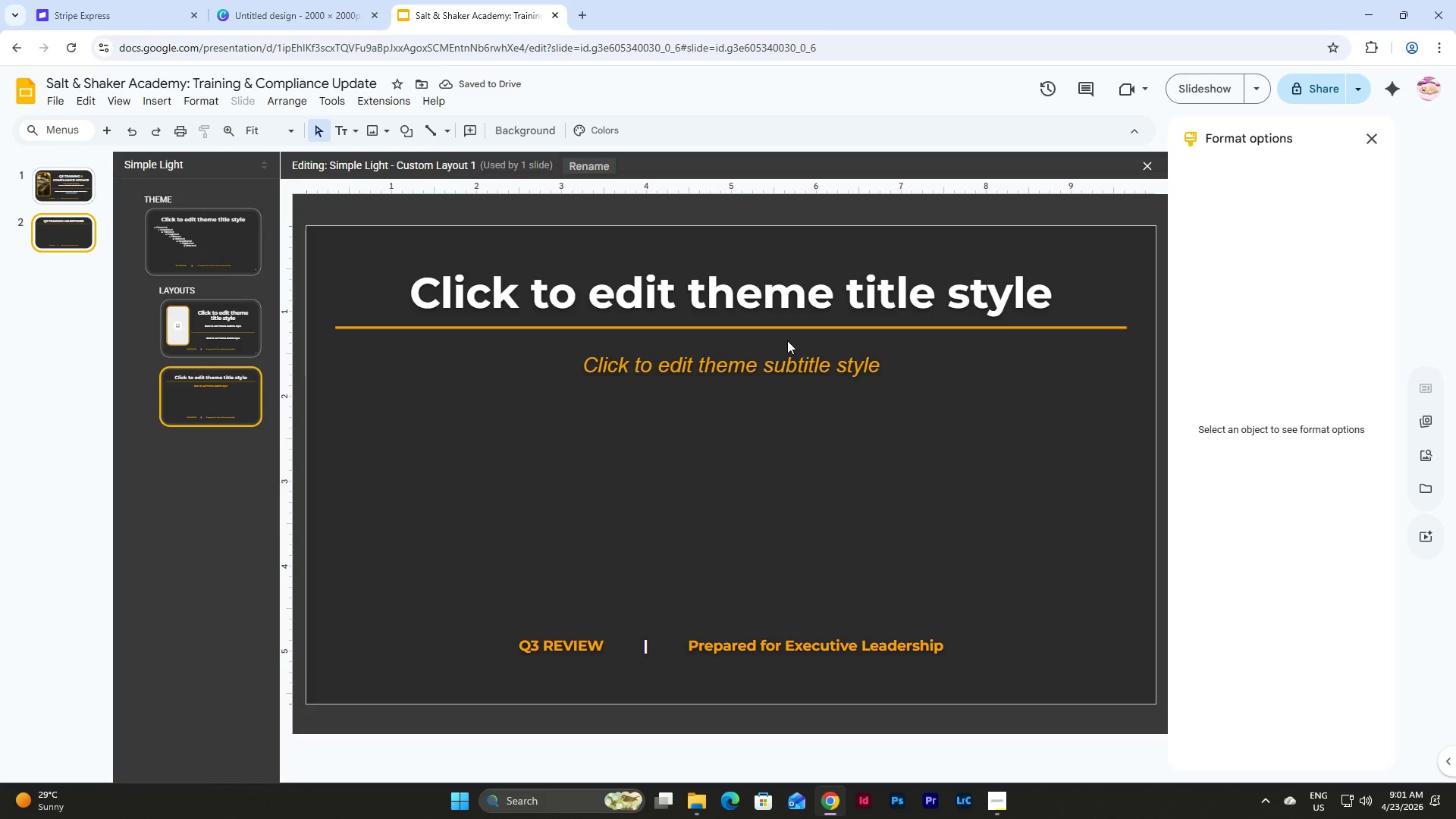 
left_click_drag(start_coordinate=[787, 350], to_coordinate=[787, 335])
 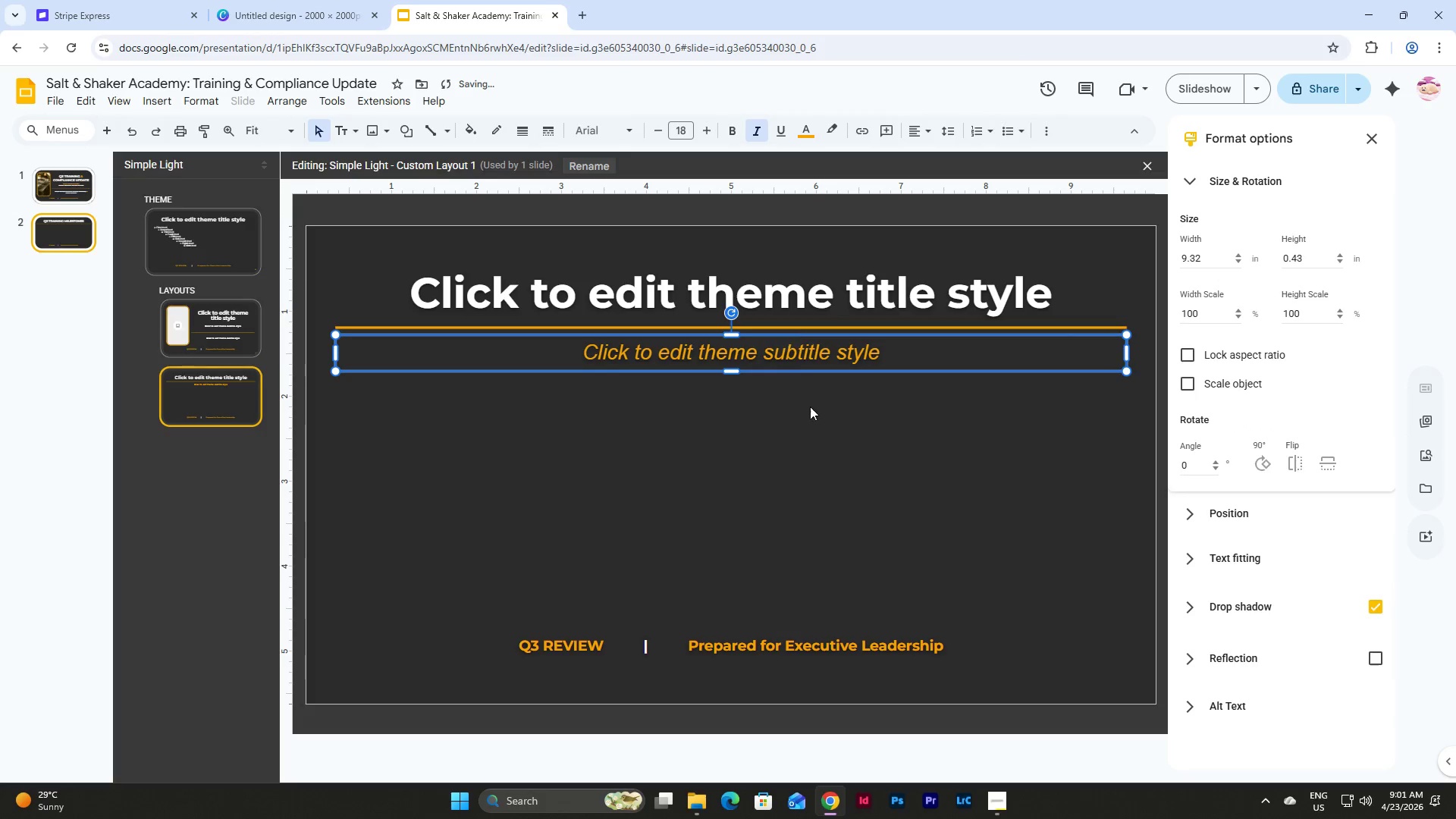 
left_click([811, 413])
 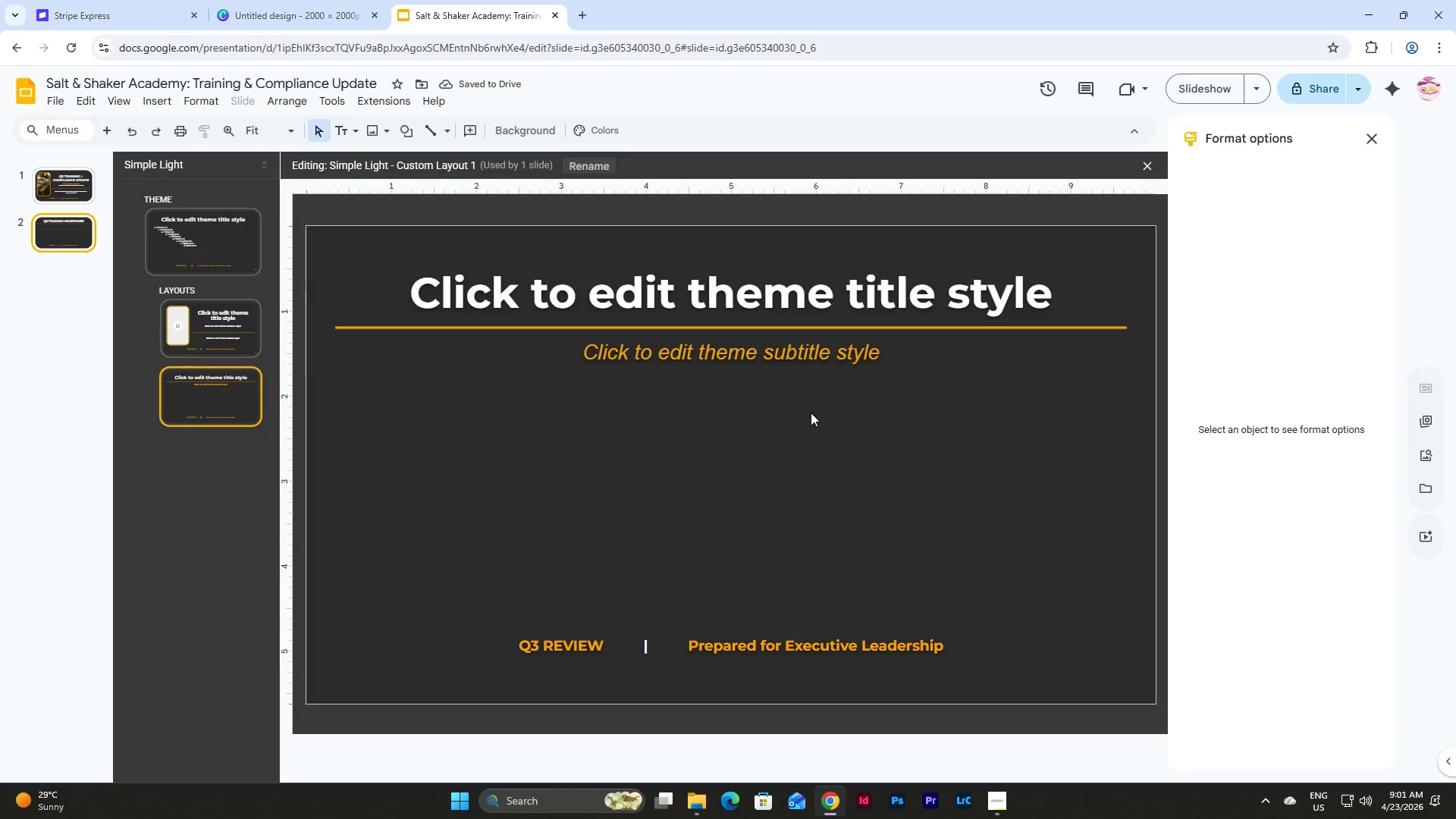 
wait(9.25)
 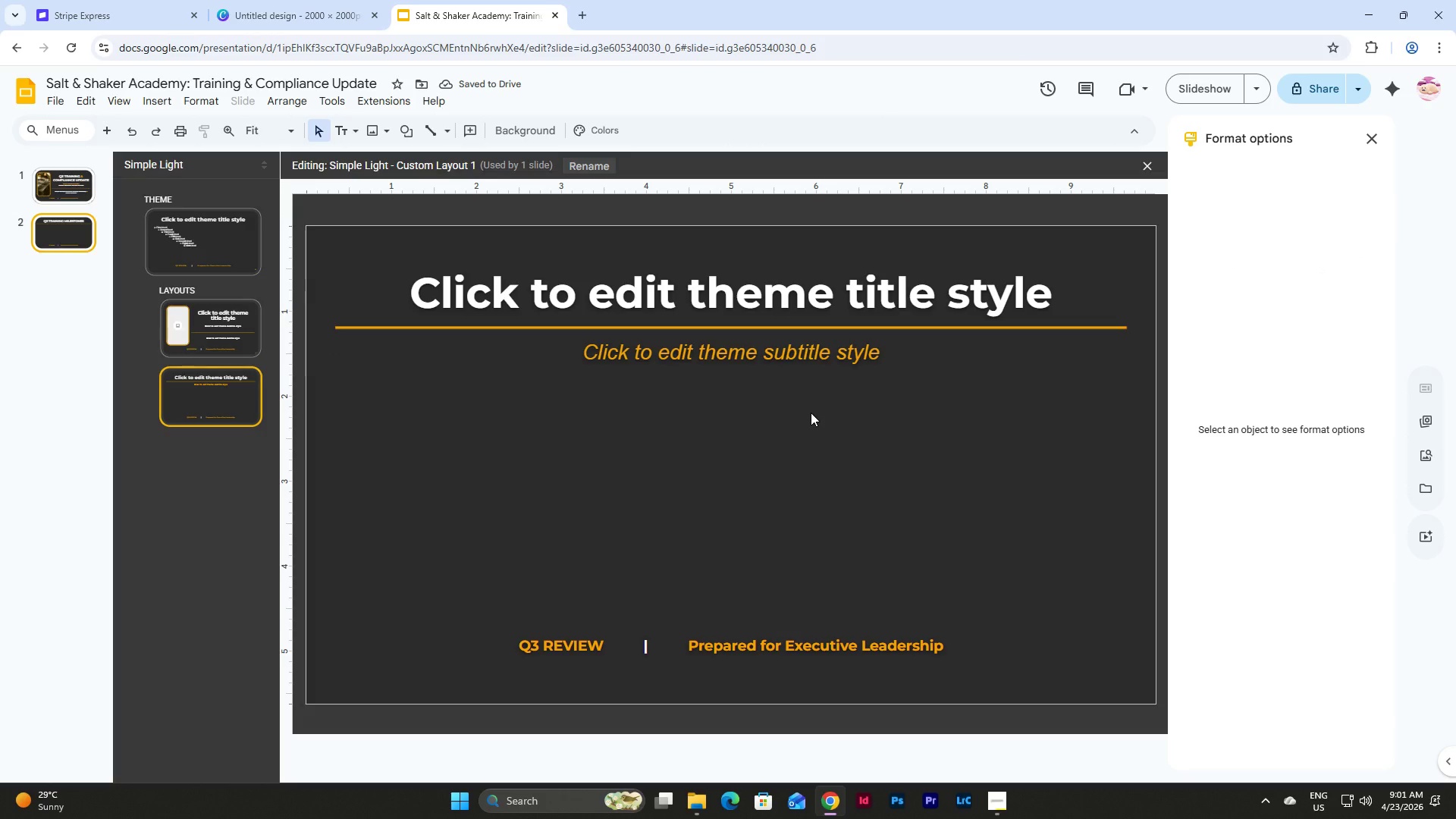 
left_click([75, 235])
 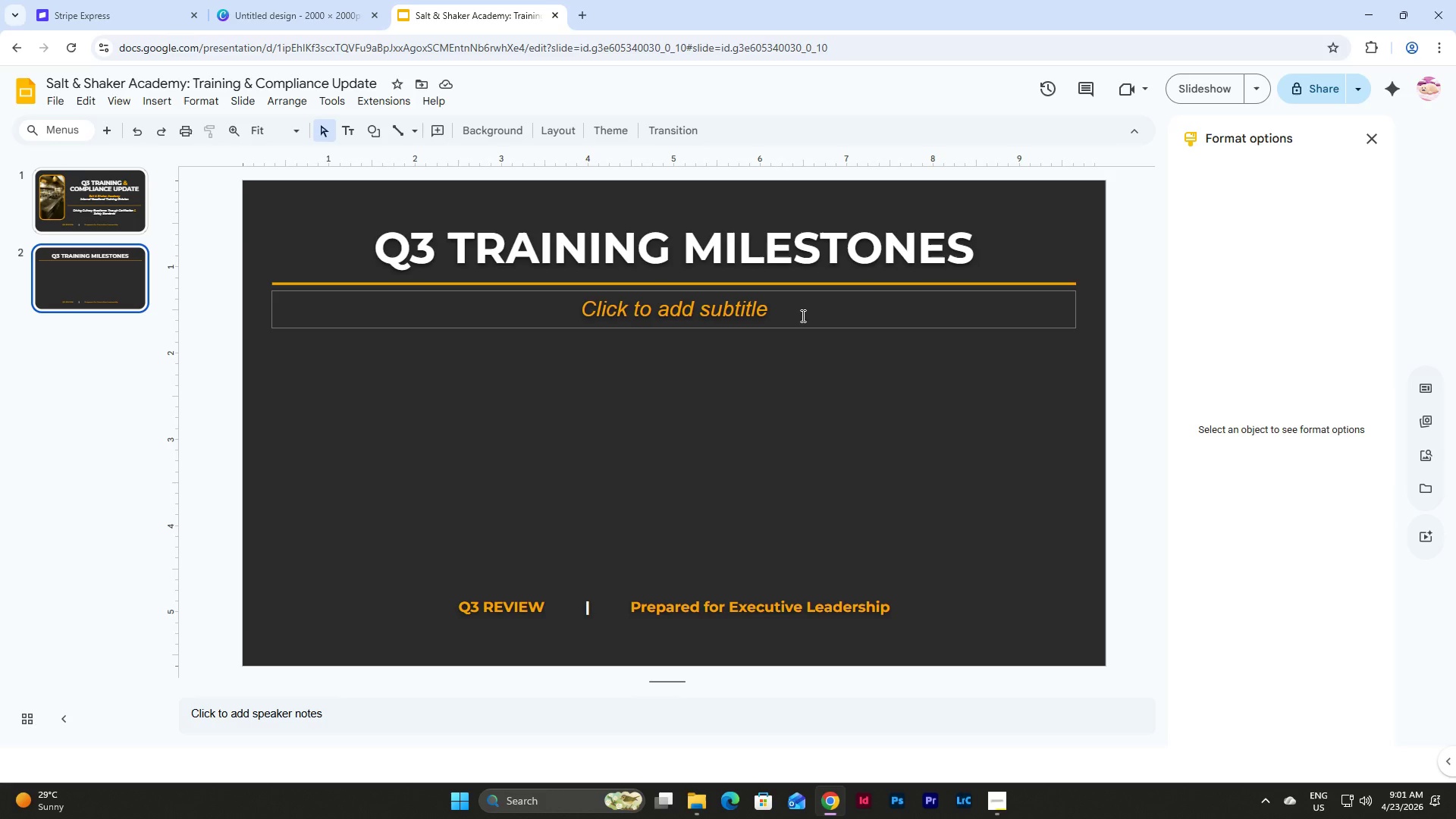 
left_click([802, 315])
 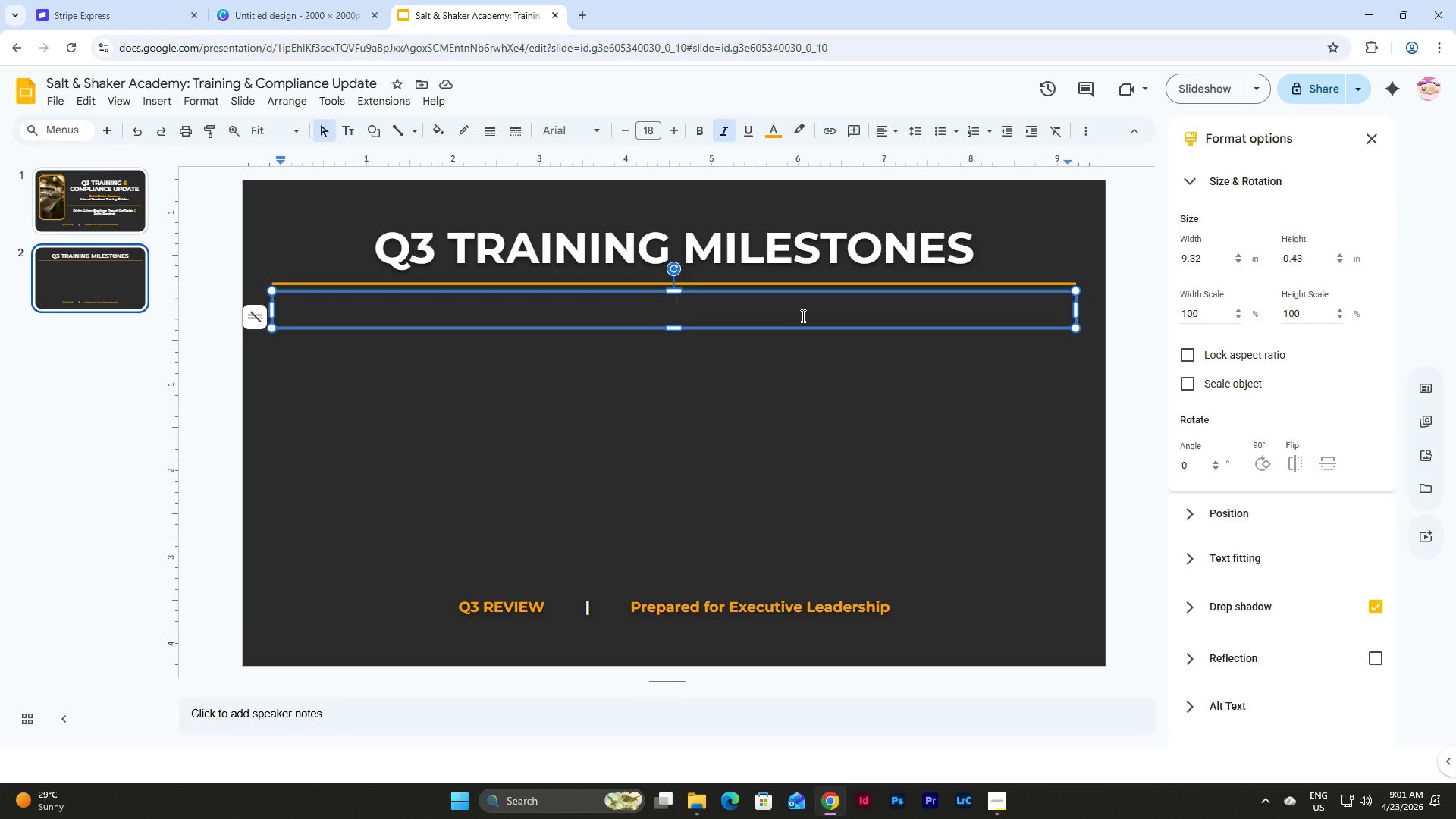 
wait(10.66)
 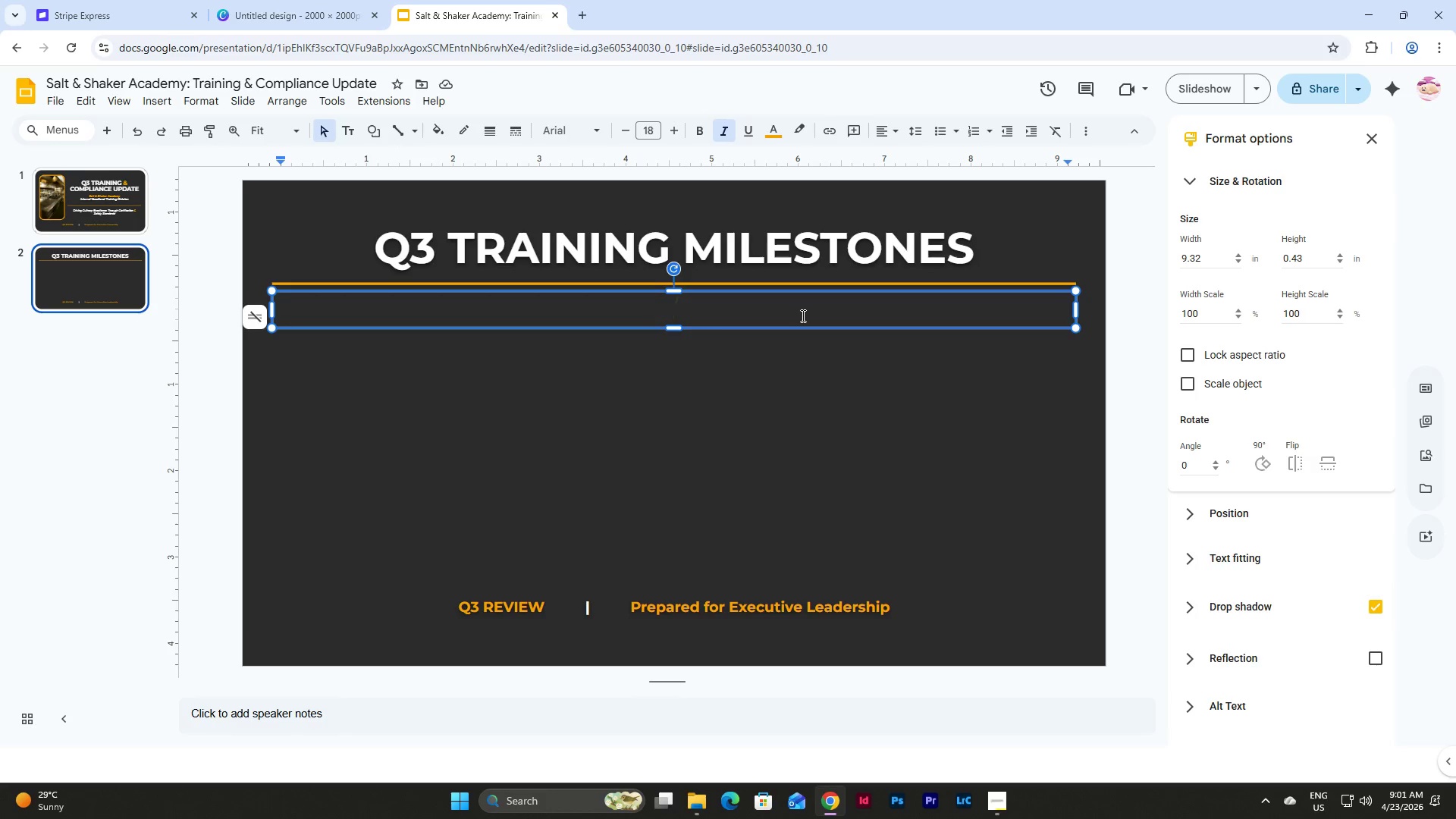 
left_click([799, 435])
 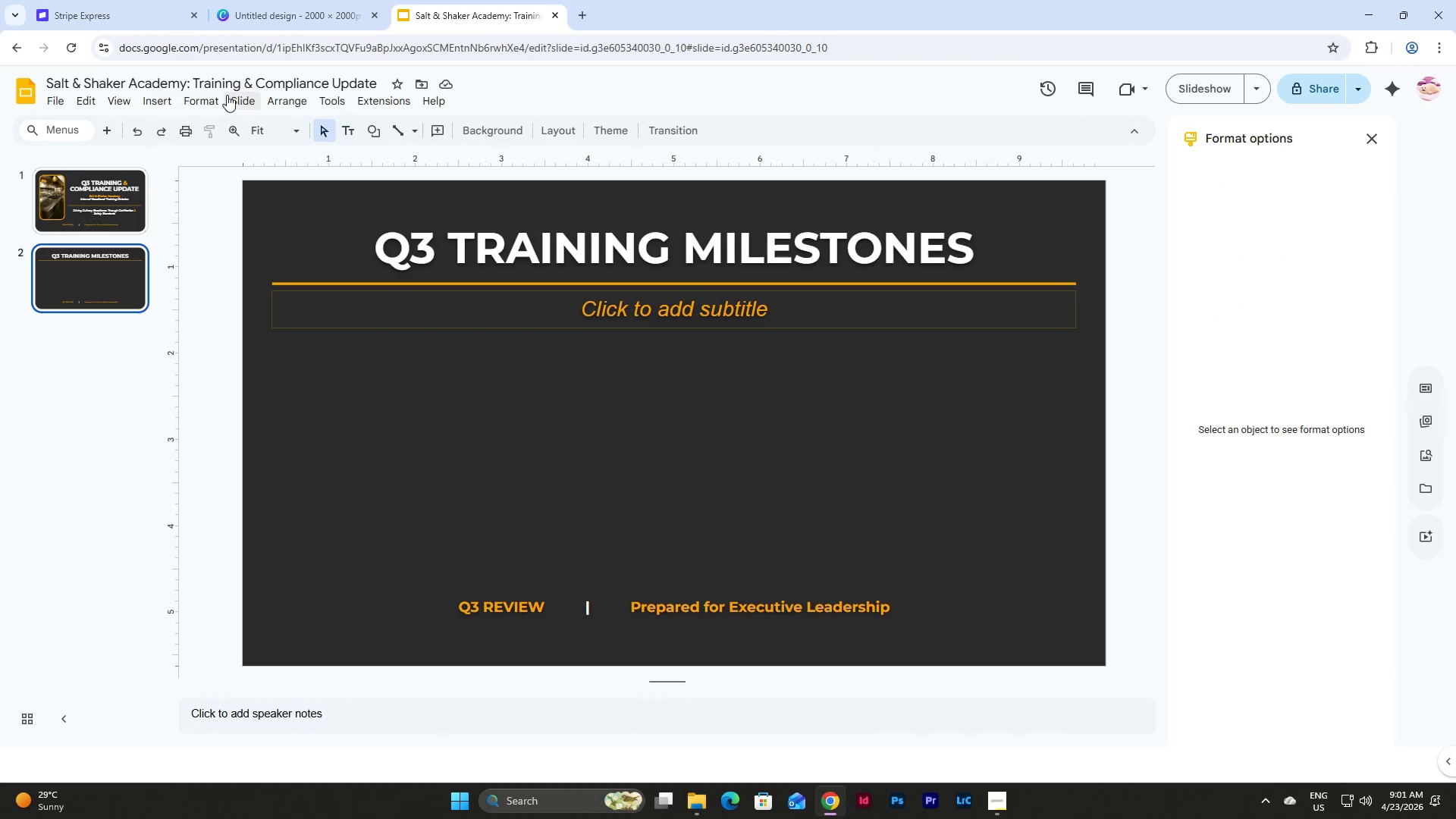 
left_click([209, 99])
 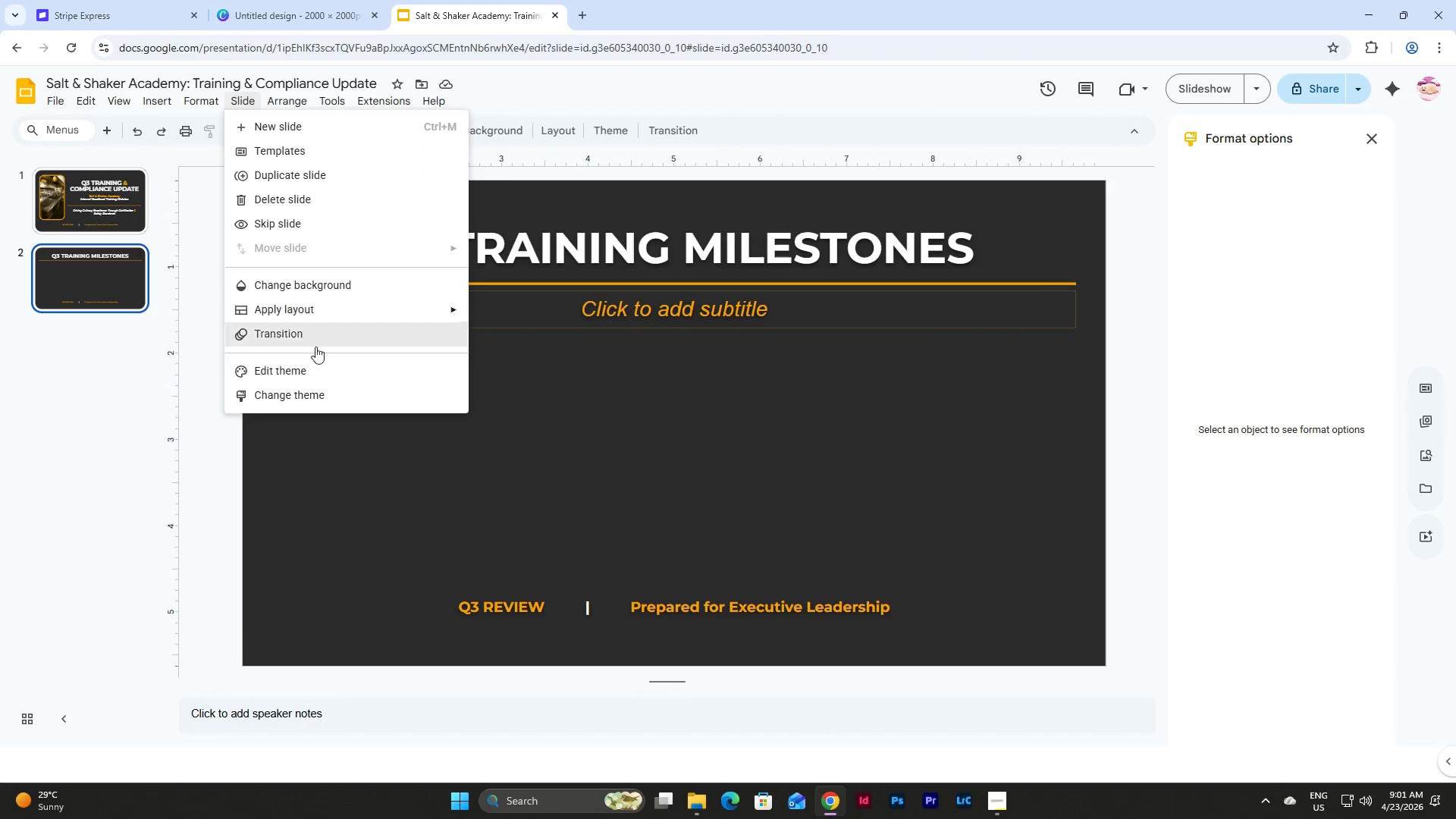 
left_click([323, 376])
 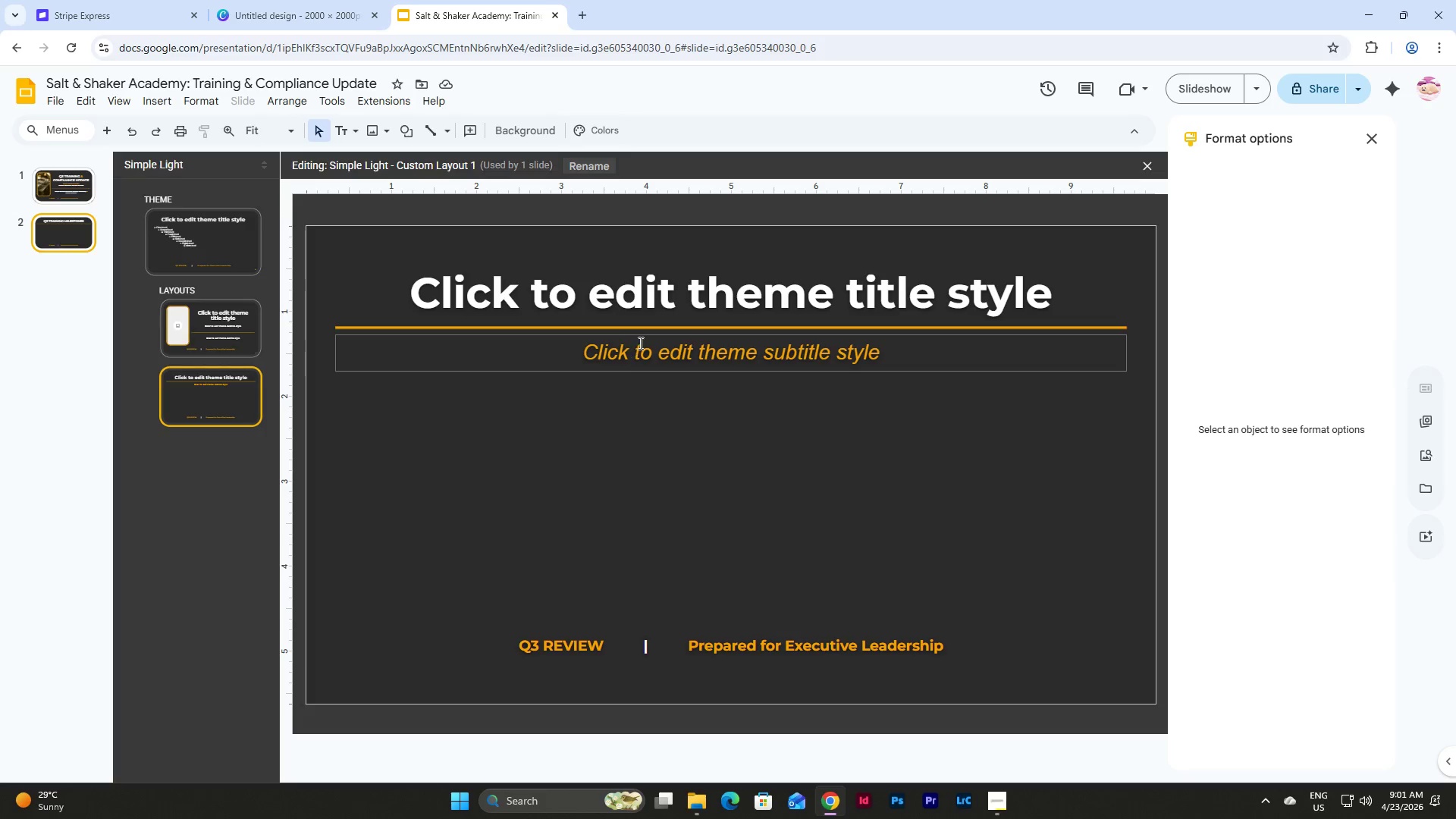 
left_click([640, 336])
 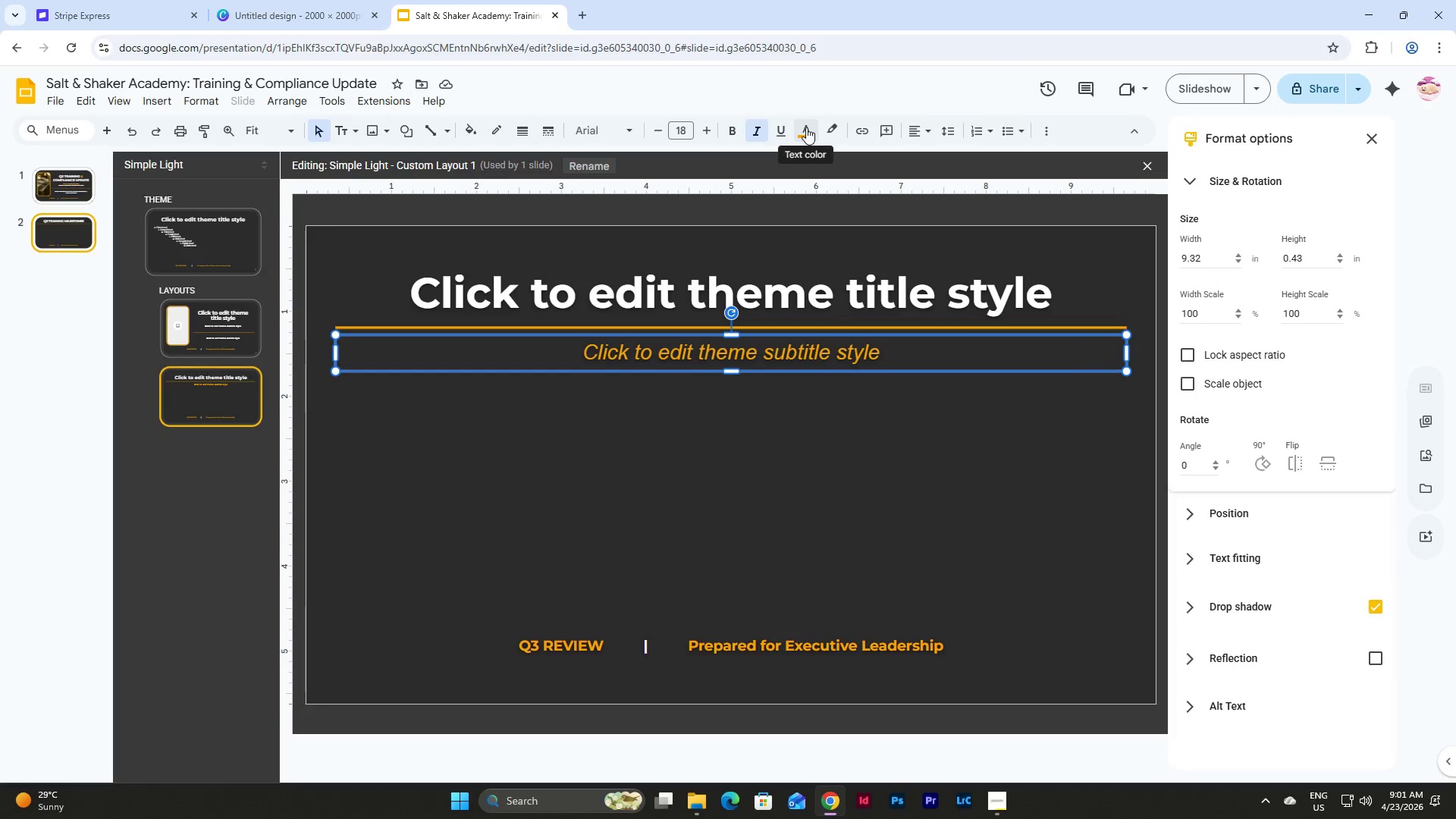 
left_click([806, 127])
 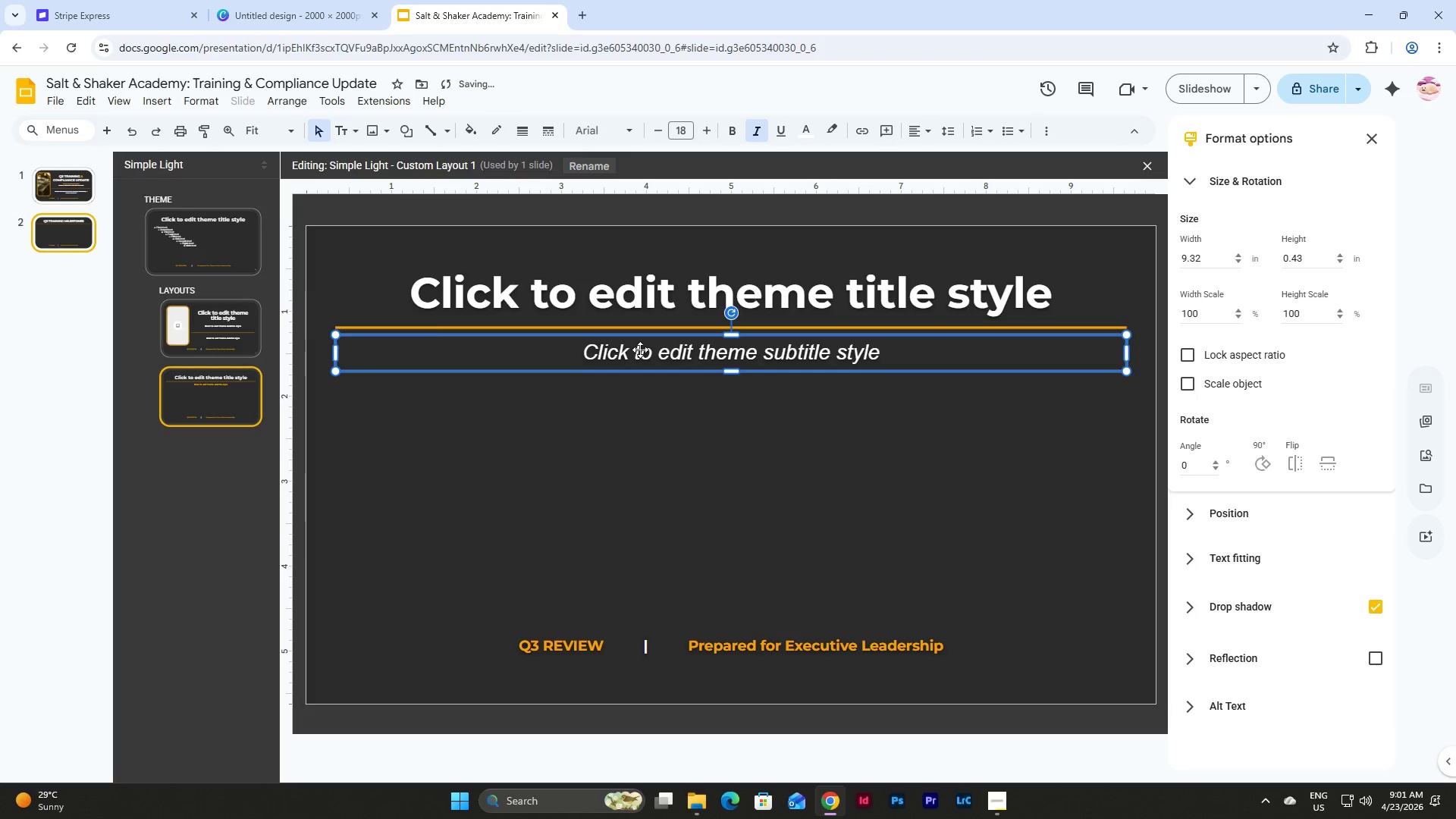 
left_click([70, 225])
 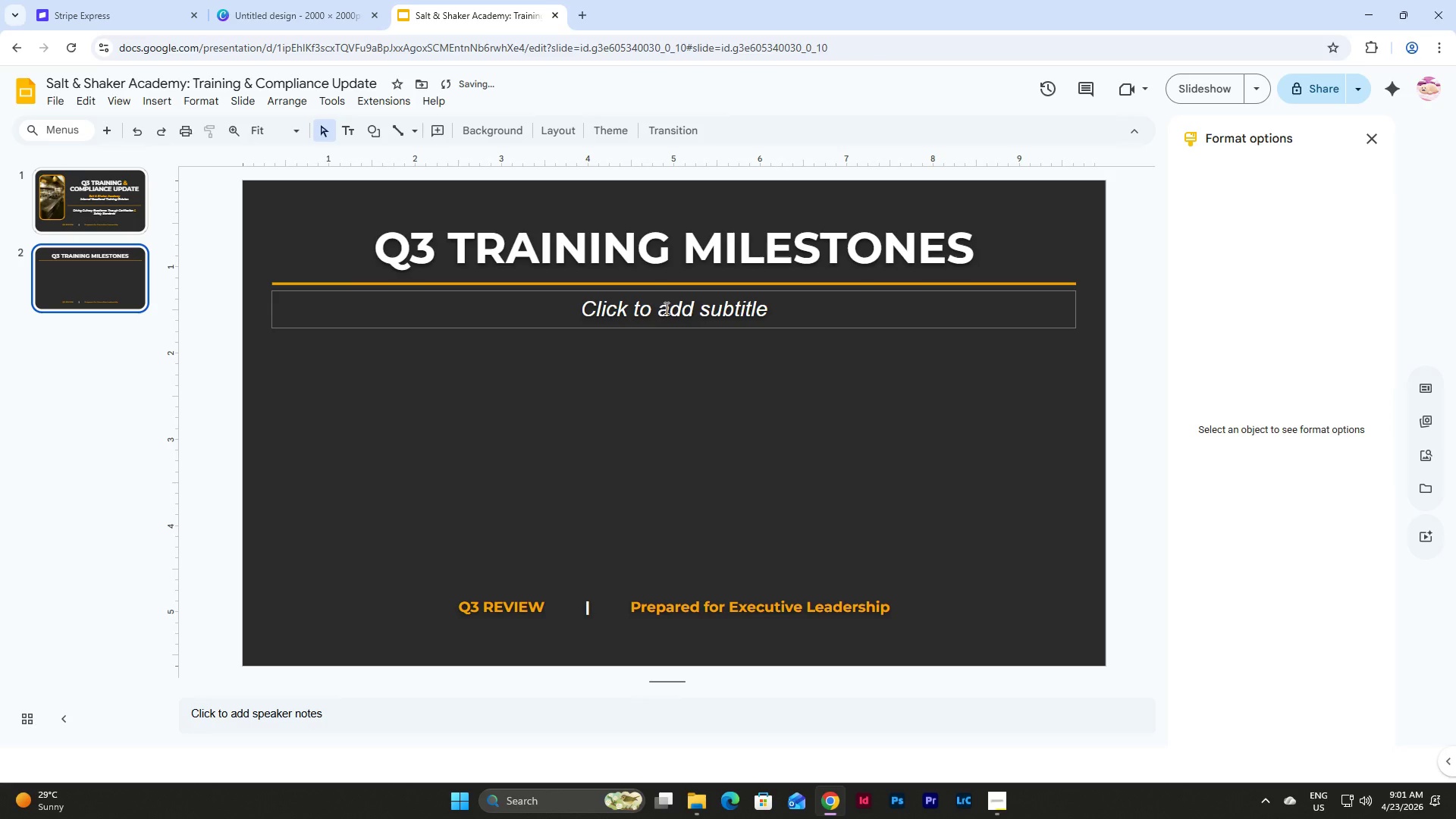 
left_click([669, 306])
 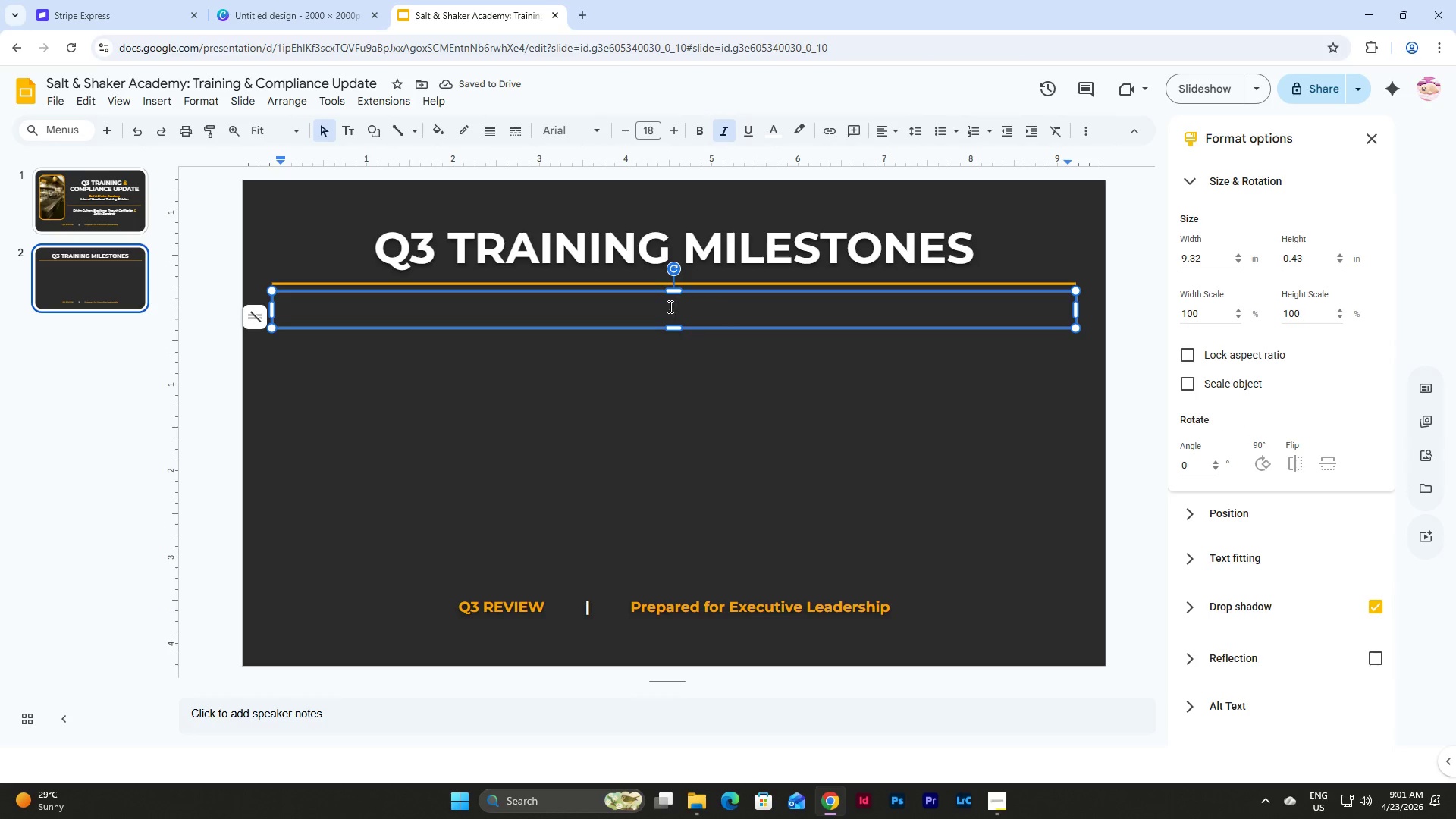 
type(A quarter defined)
 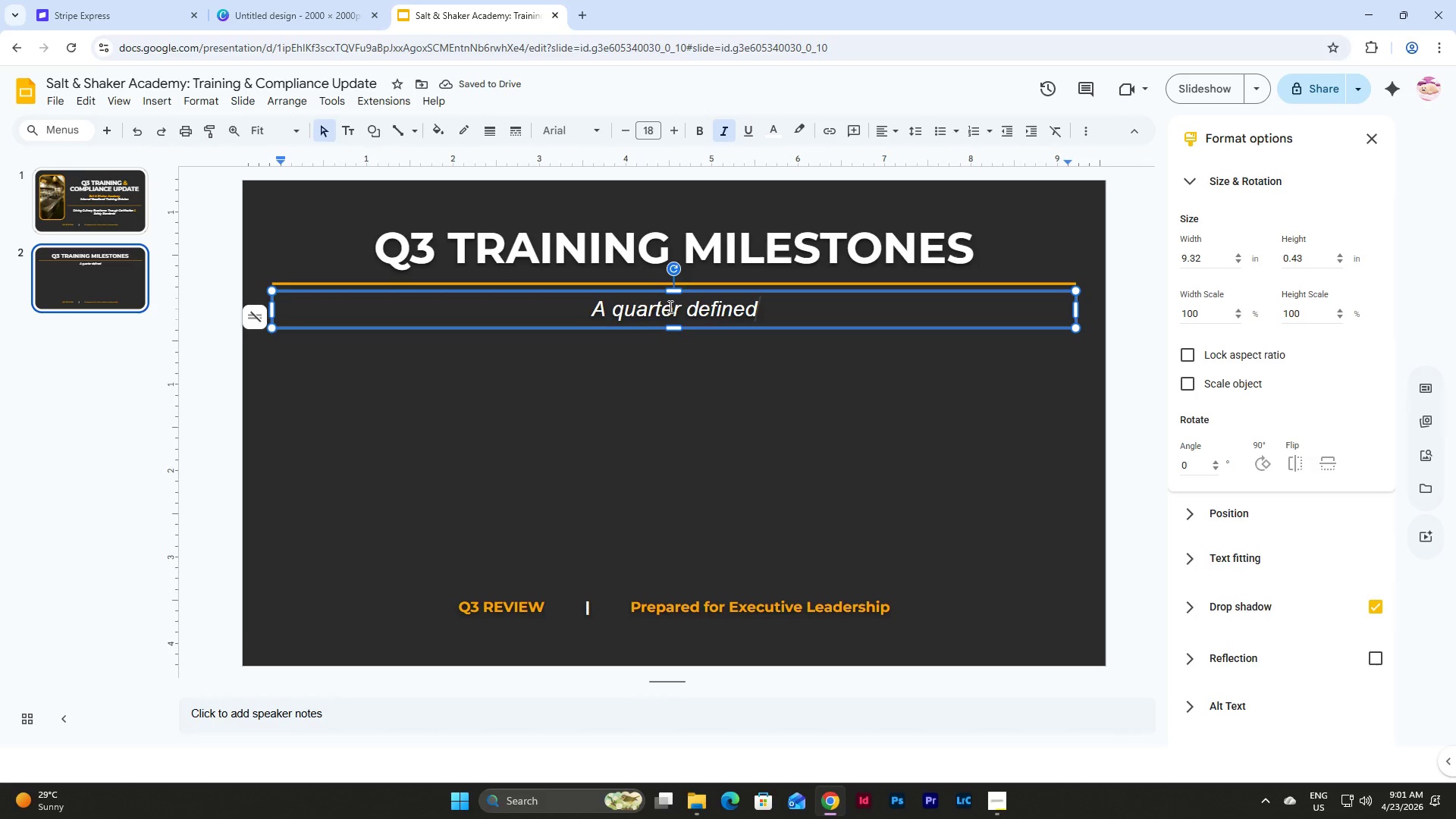 
type( by expanded certification access and improce)
key(Backspace)
key(Backspace)
type(ved completion rates acroos)
key(Backspace)
key(Backspace)
type(ss all hubs.)
 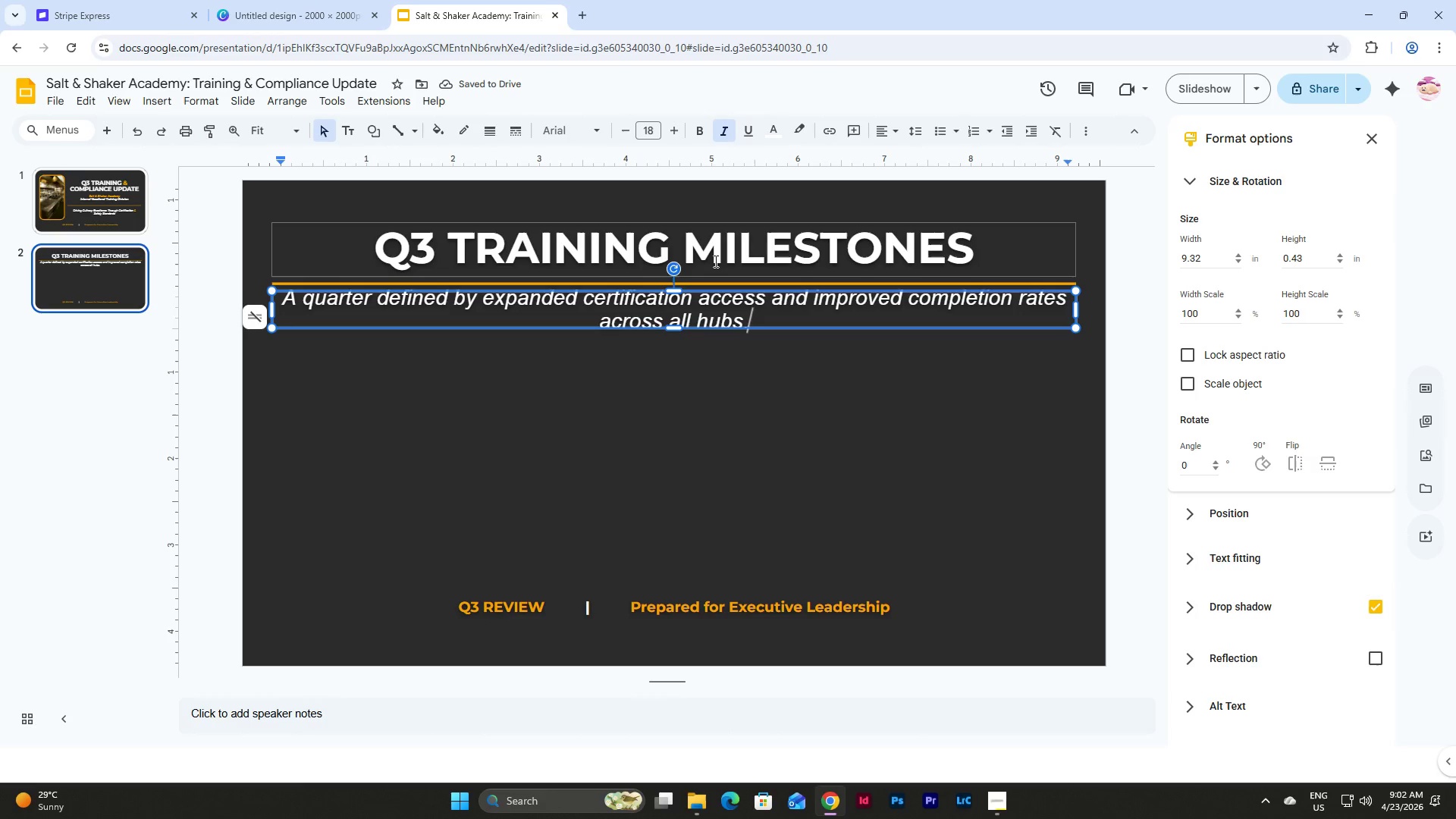 
wait(5.97)
 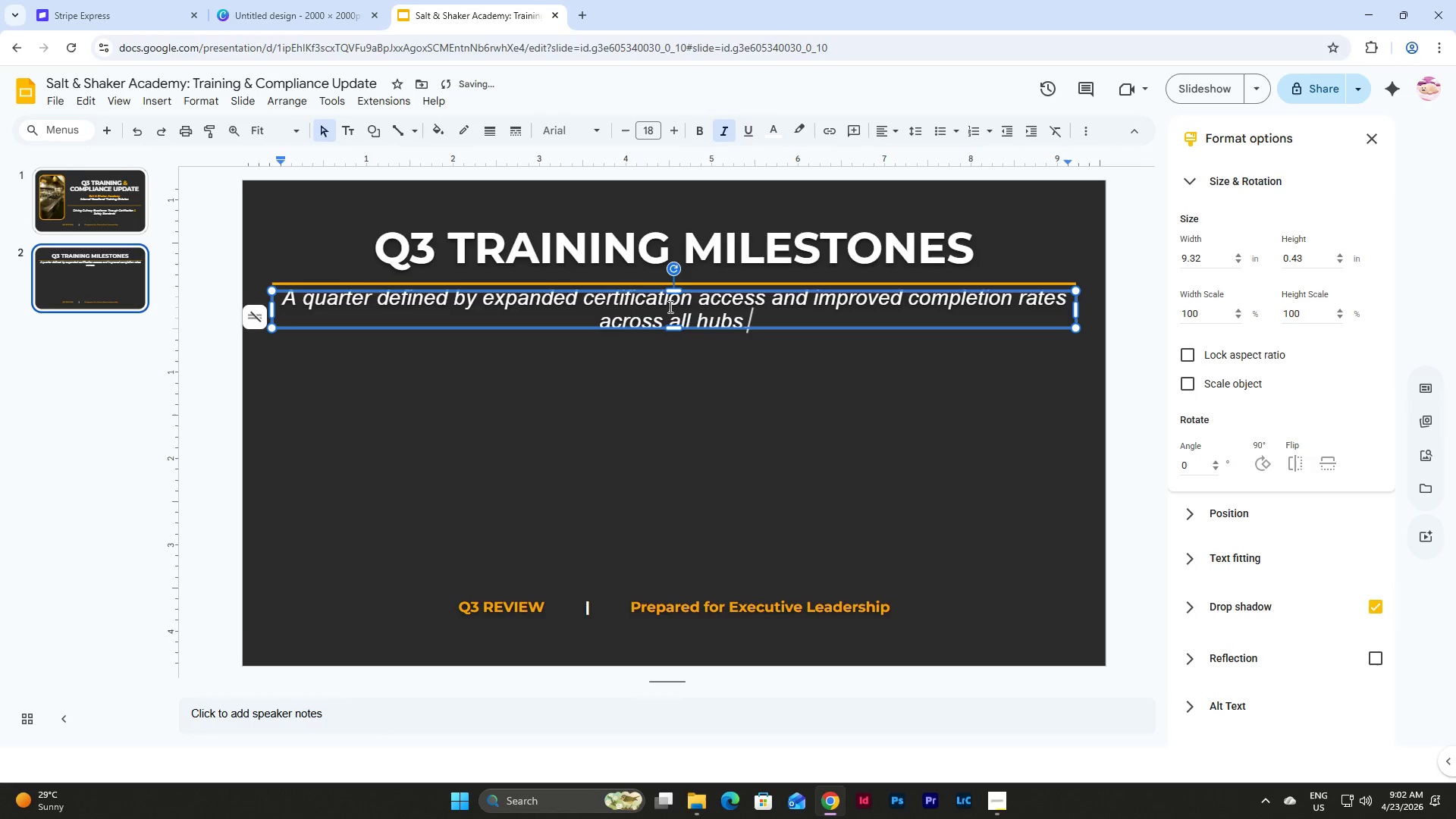 
double_click([242, 106])
 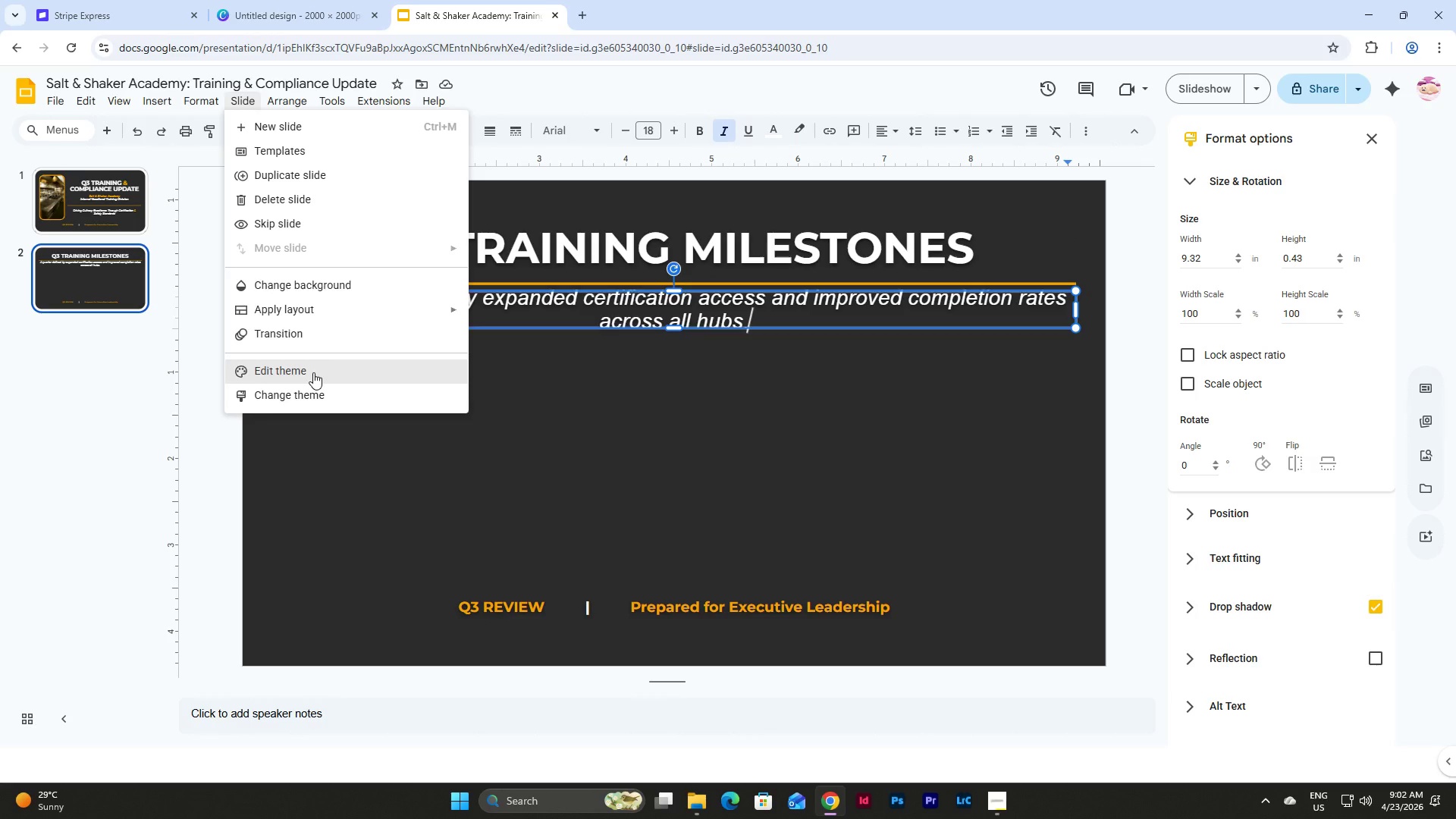 
left_click([313, 372])
 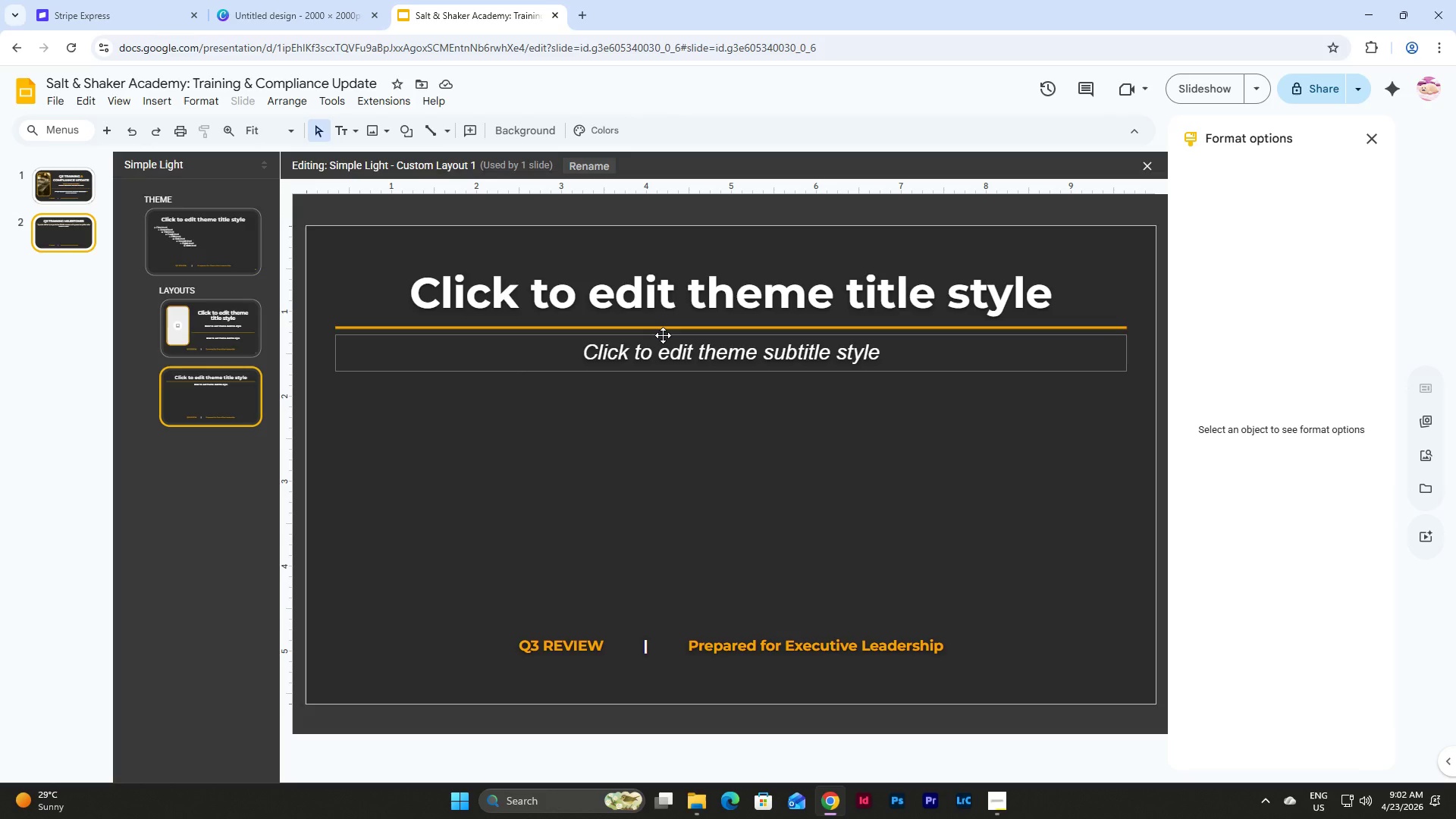 
left_click([663, 335])
 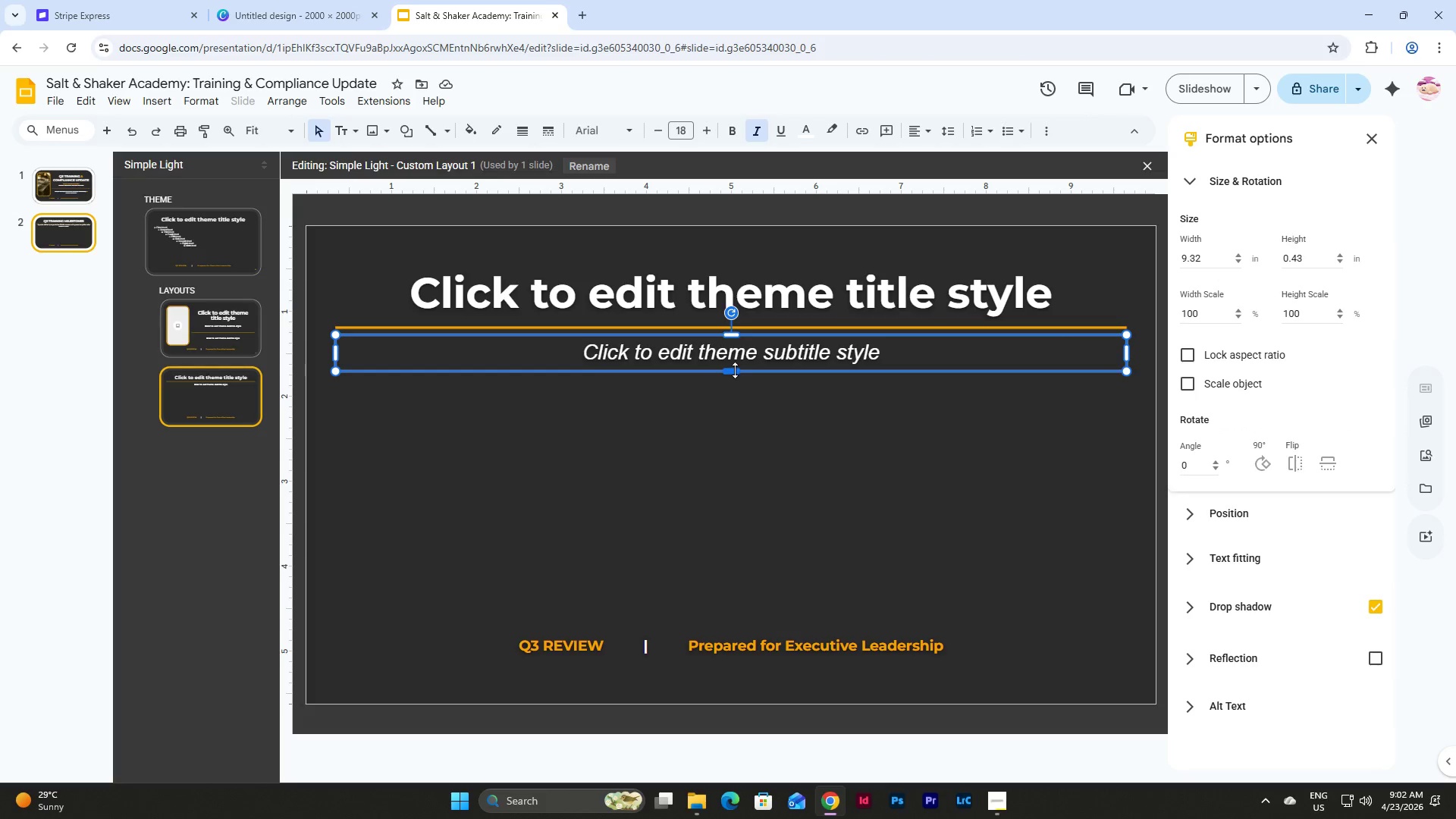 
left_click_drag(start_coordinate=[735, 370], to_coordinate=[735, 381])
 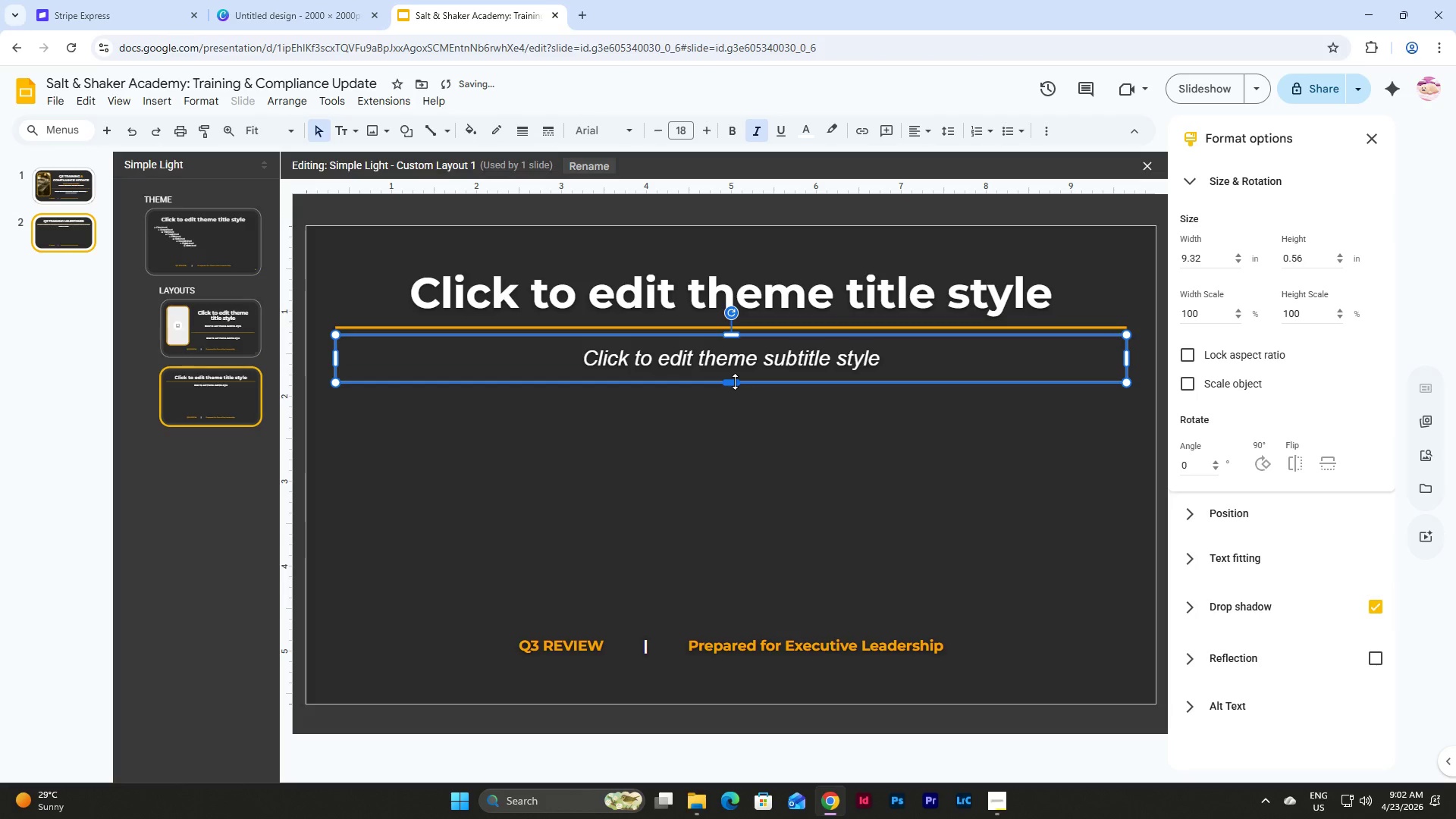 
left_click_drag(start_coordinate=[735, 381], to_coordinate=[736, 387])
 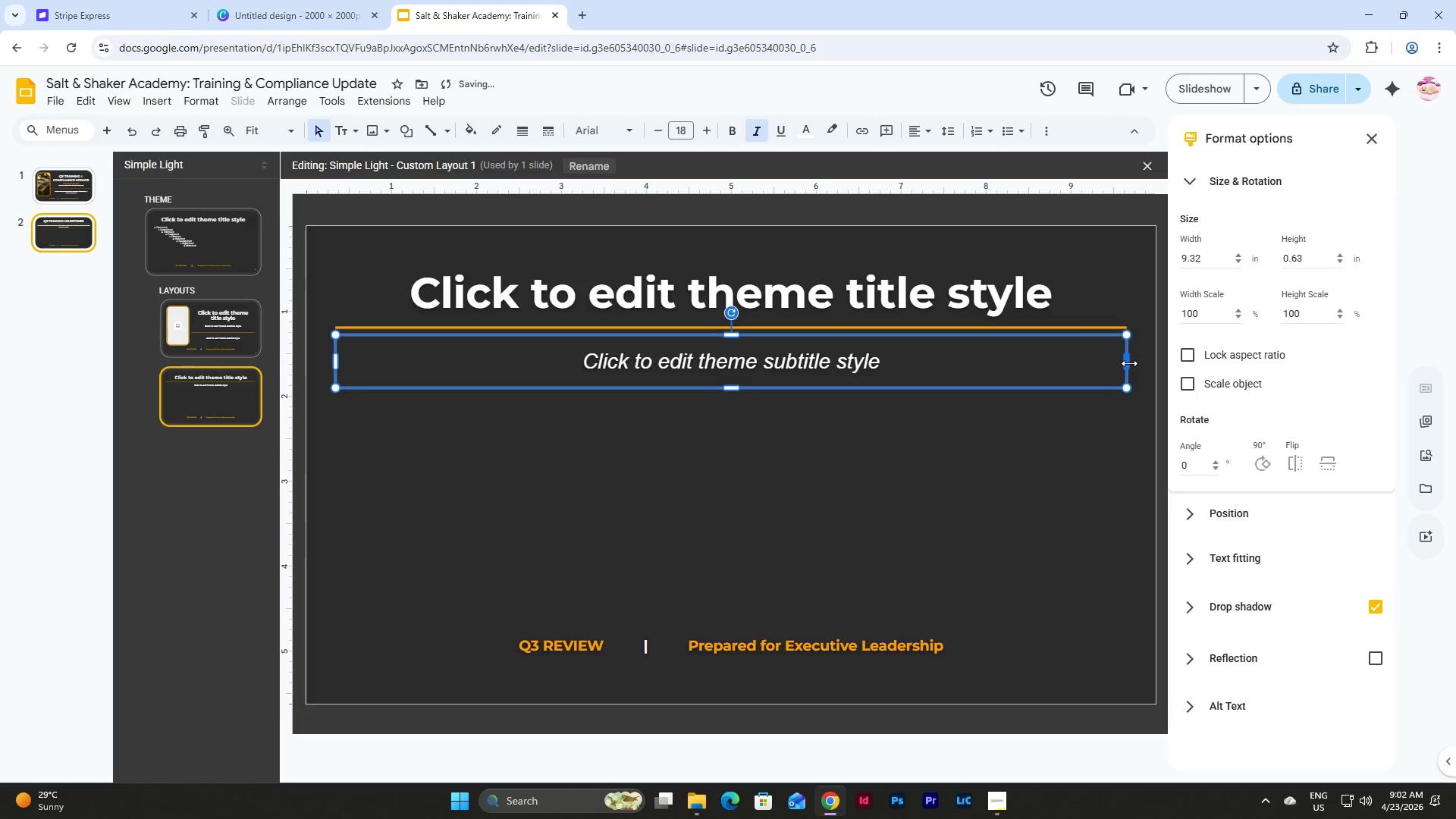 
left_click_drag(start_coordinate=[1129, 363], to_coordinate=[731, 360])
 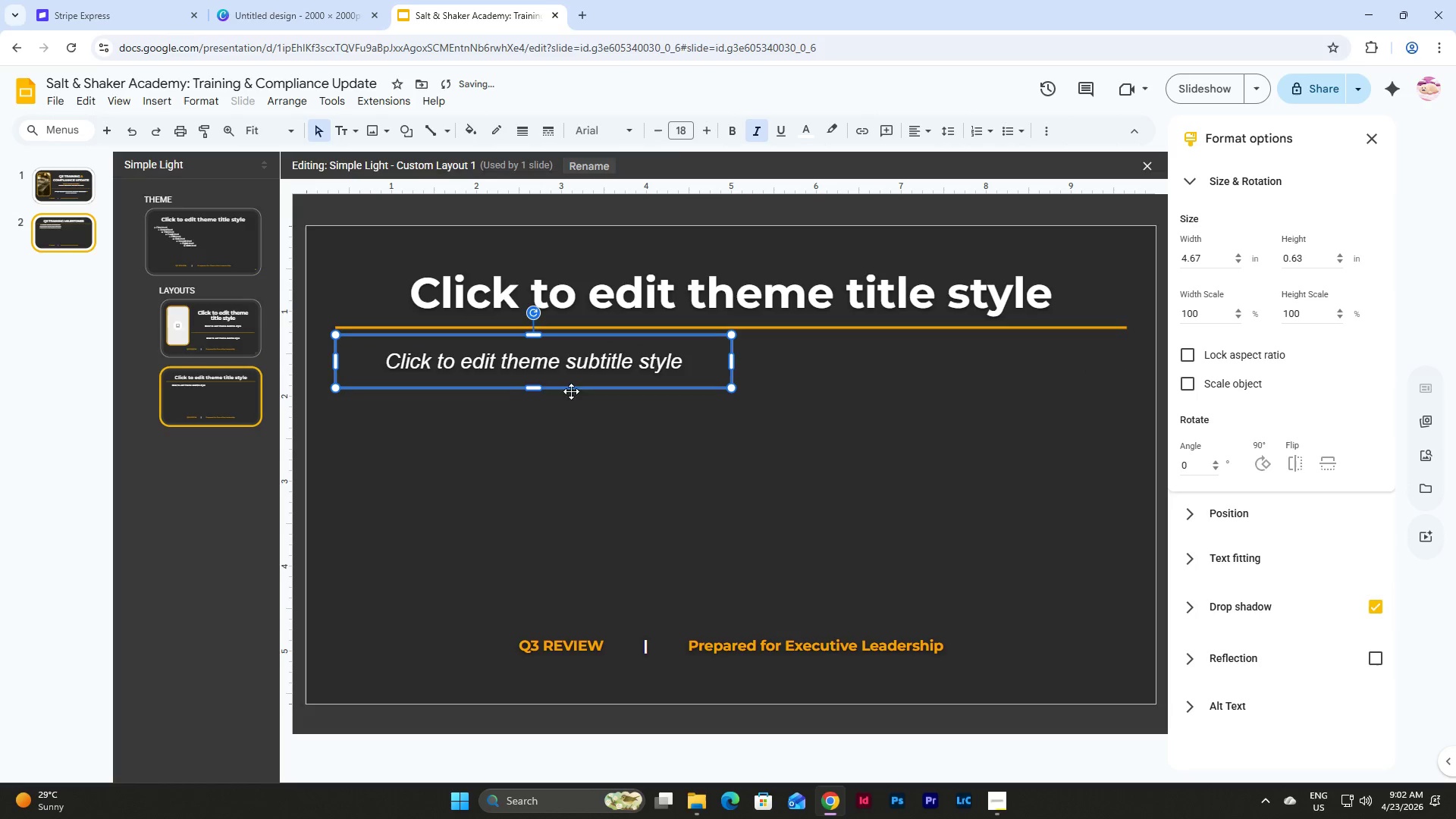 
left_click_drag(start_coordinate=[534, 389], to_coordinate=[534, 397])
 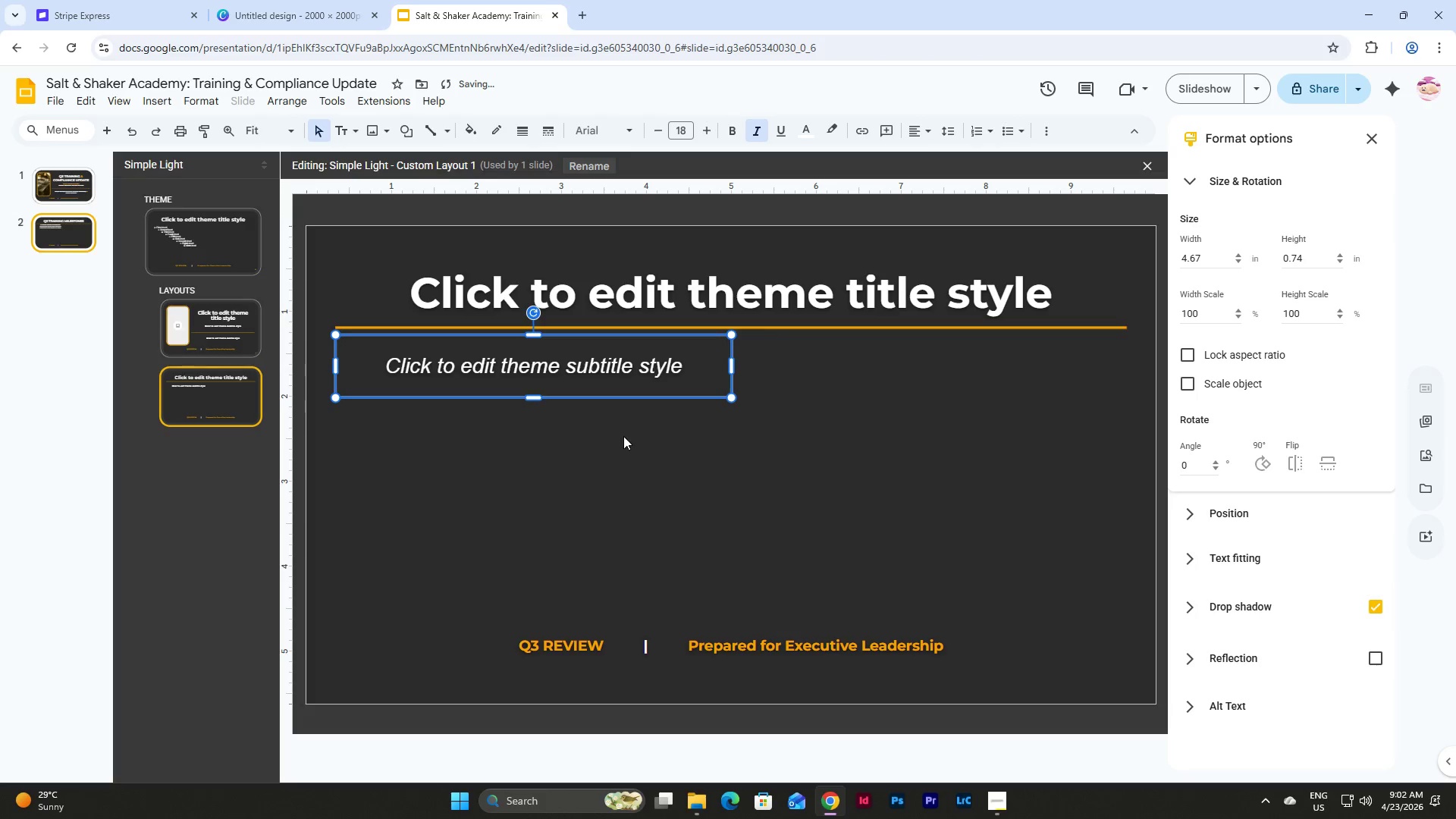 
left_click([623, 436])
 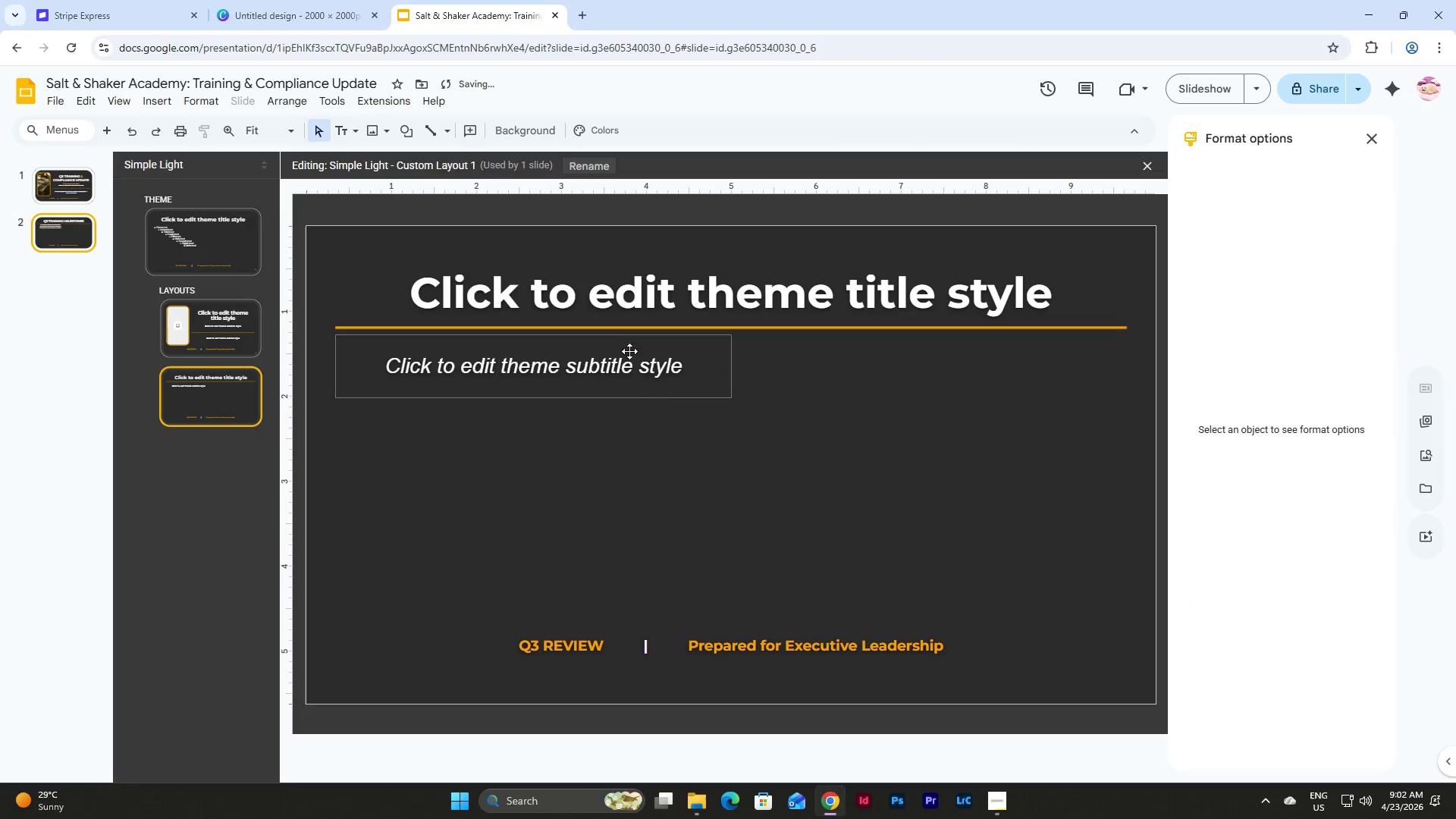 
left_click([630, 341])
 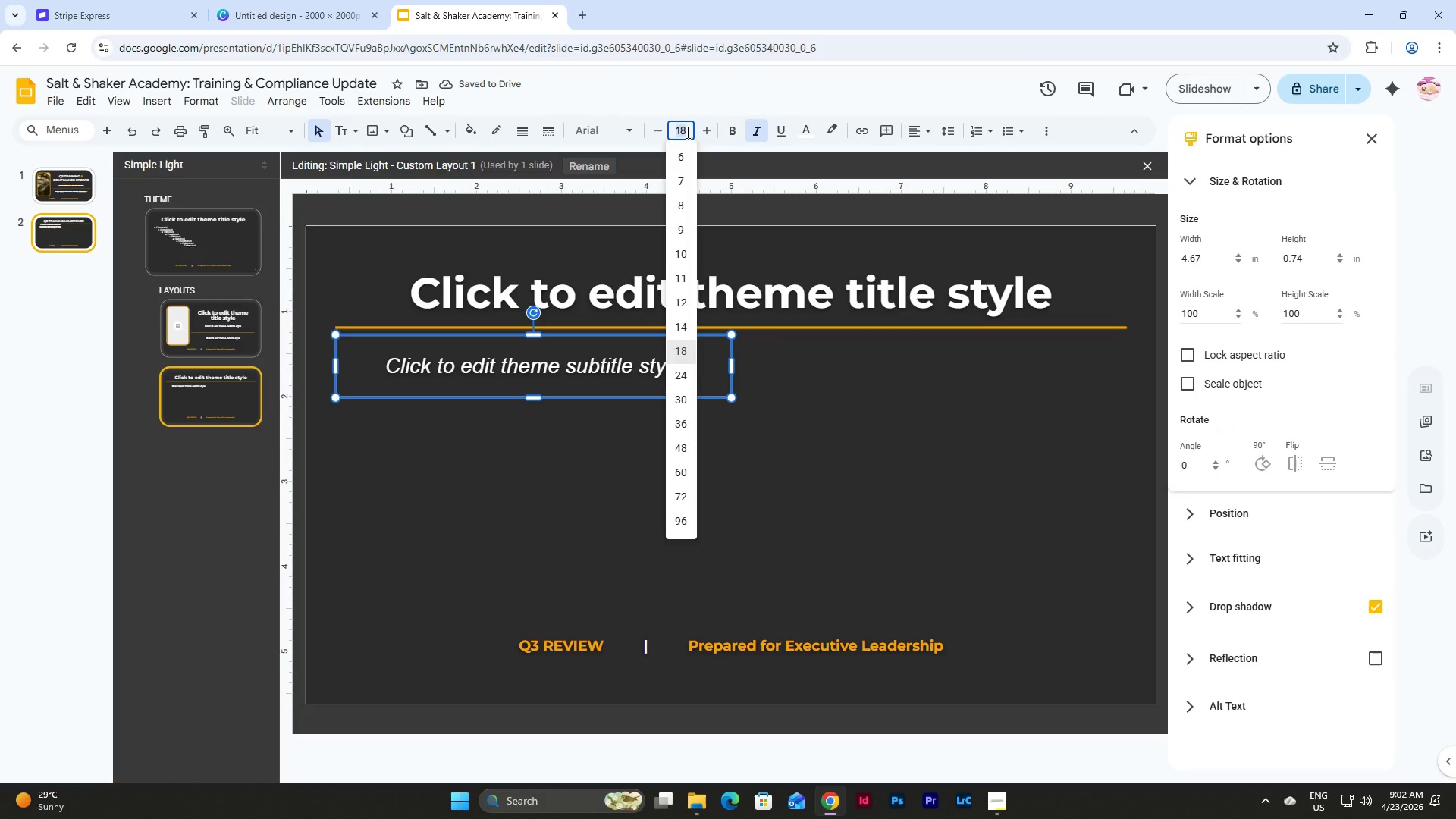 
key(Numpad1)
 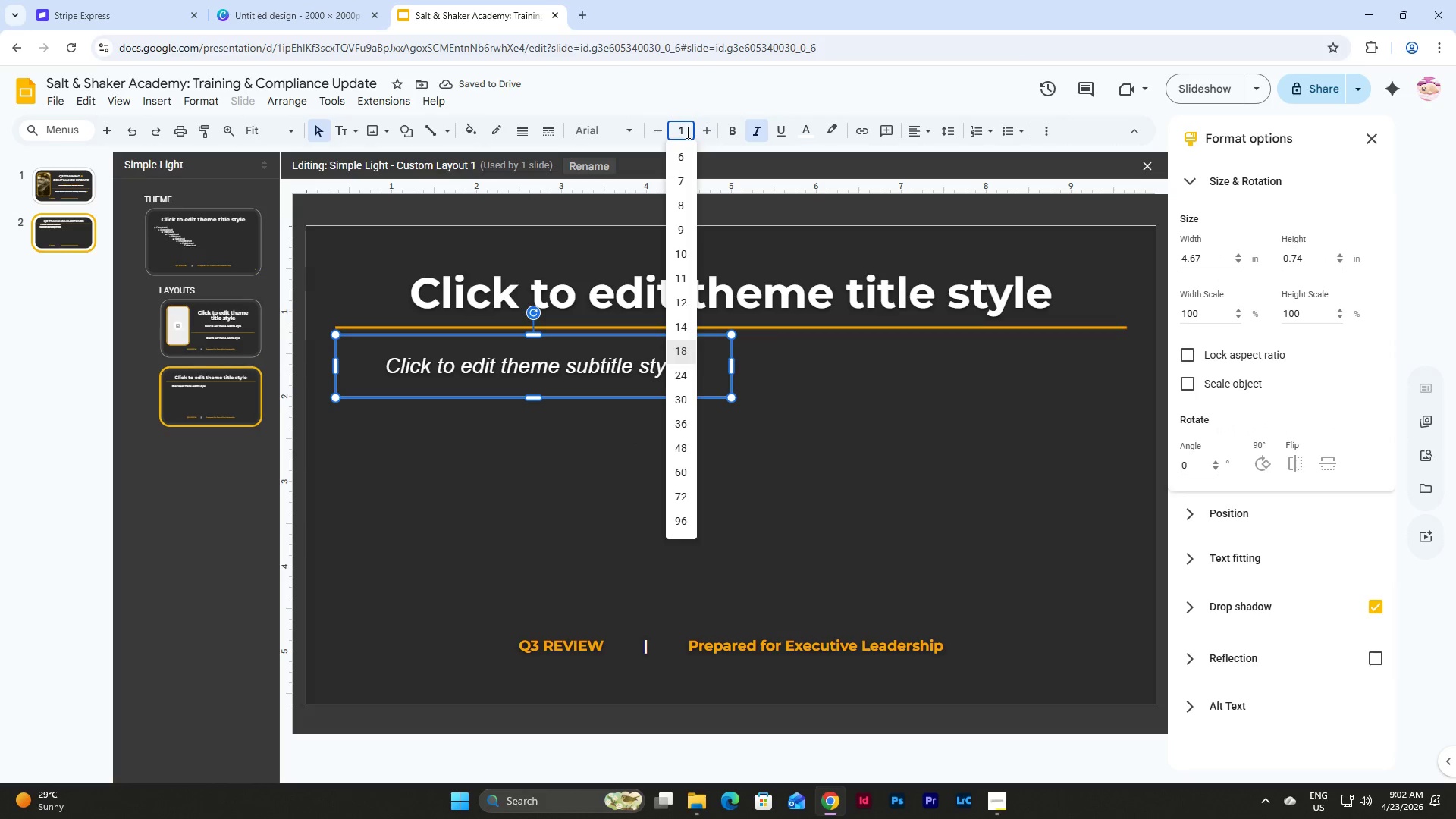 
key(Numpad6)
 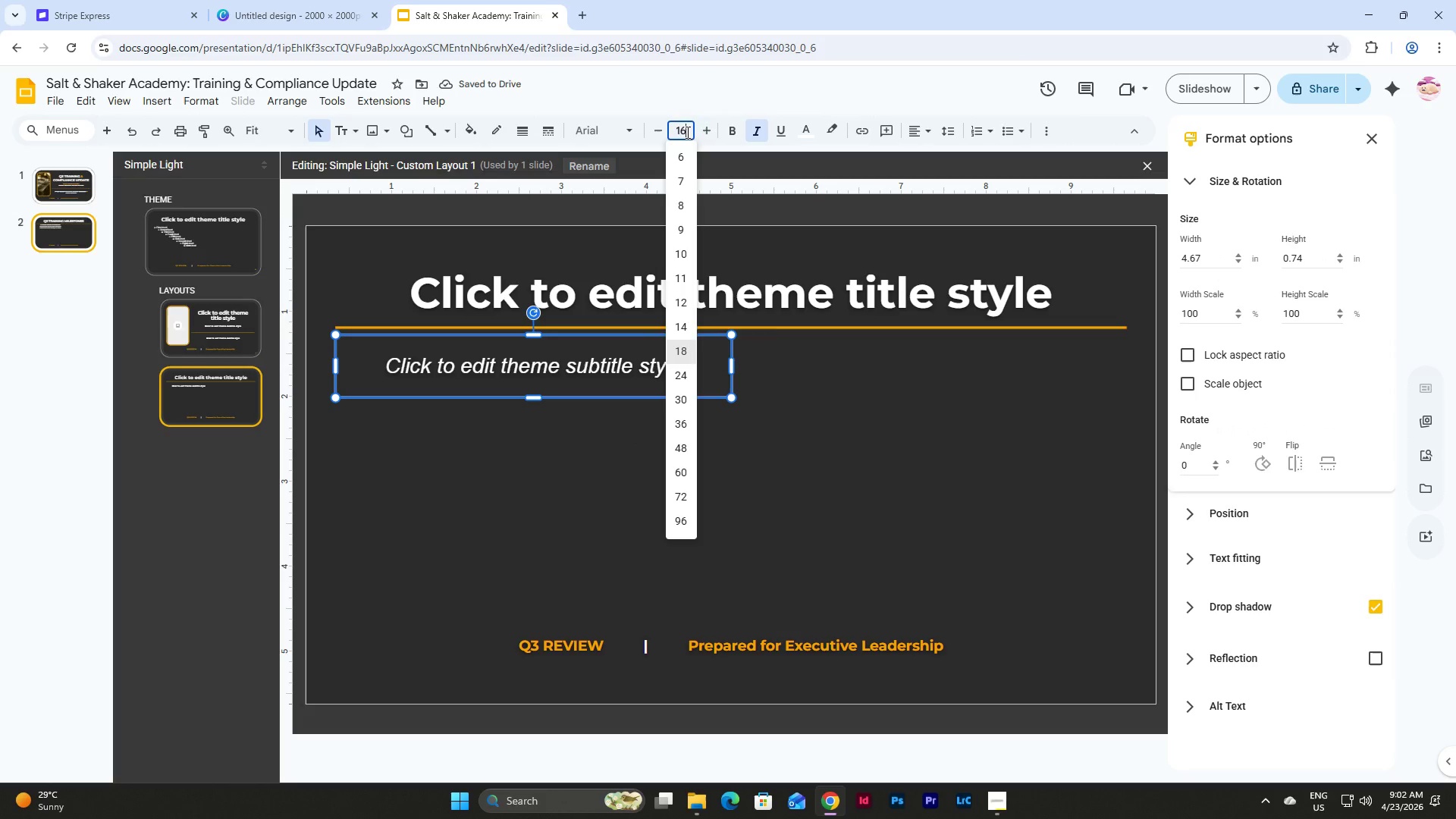 
key(NumpadEnter)
 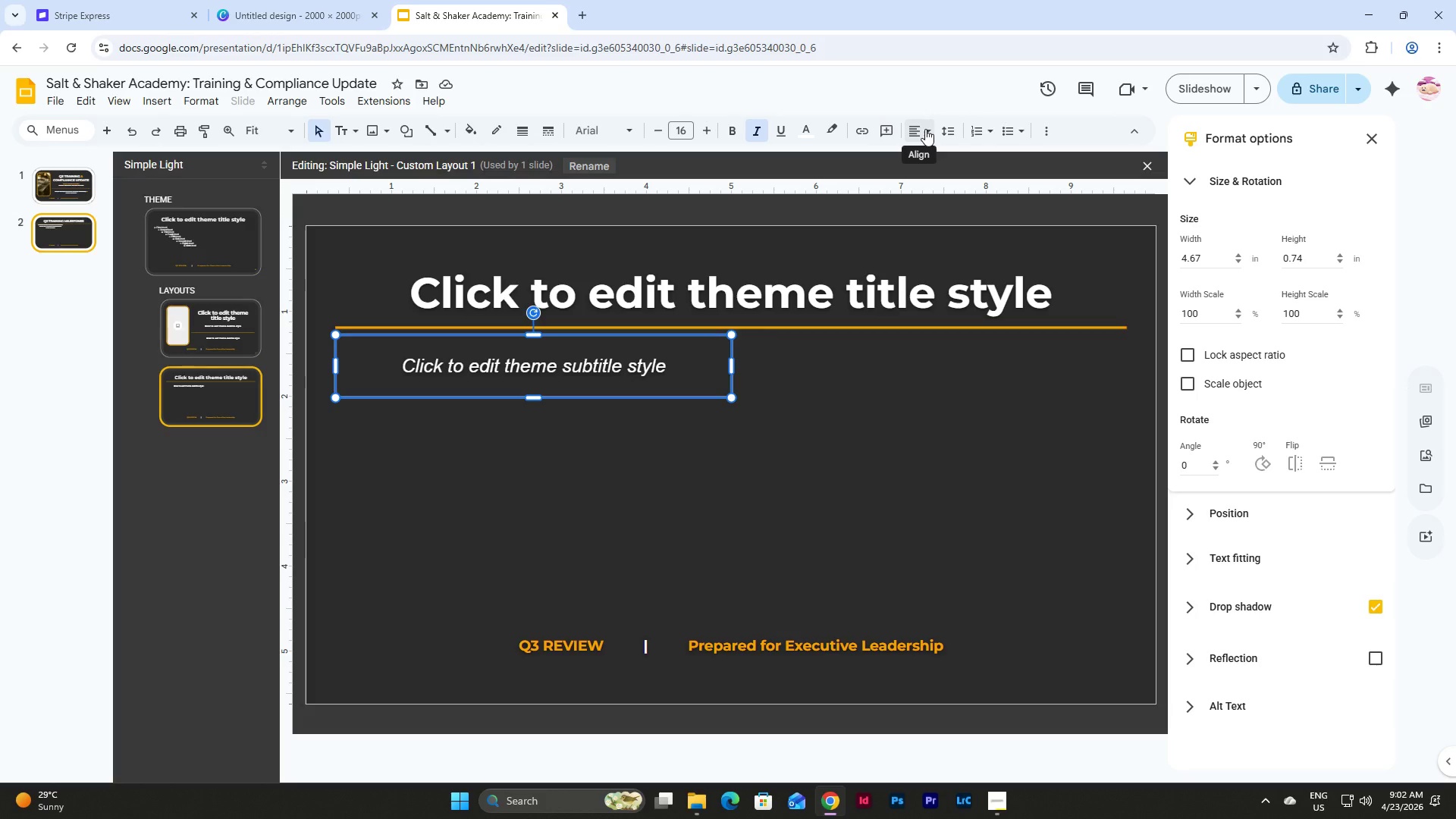 
wait(13.14)
 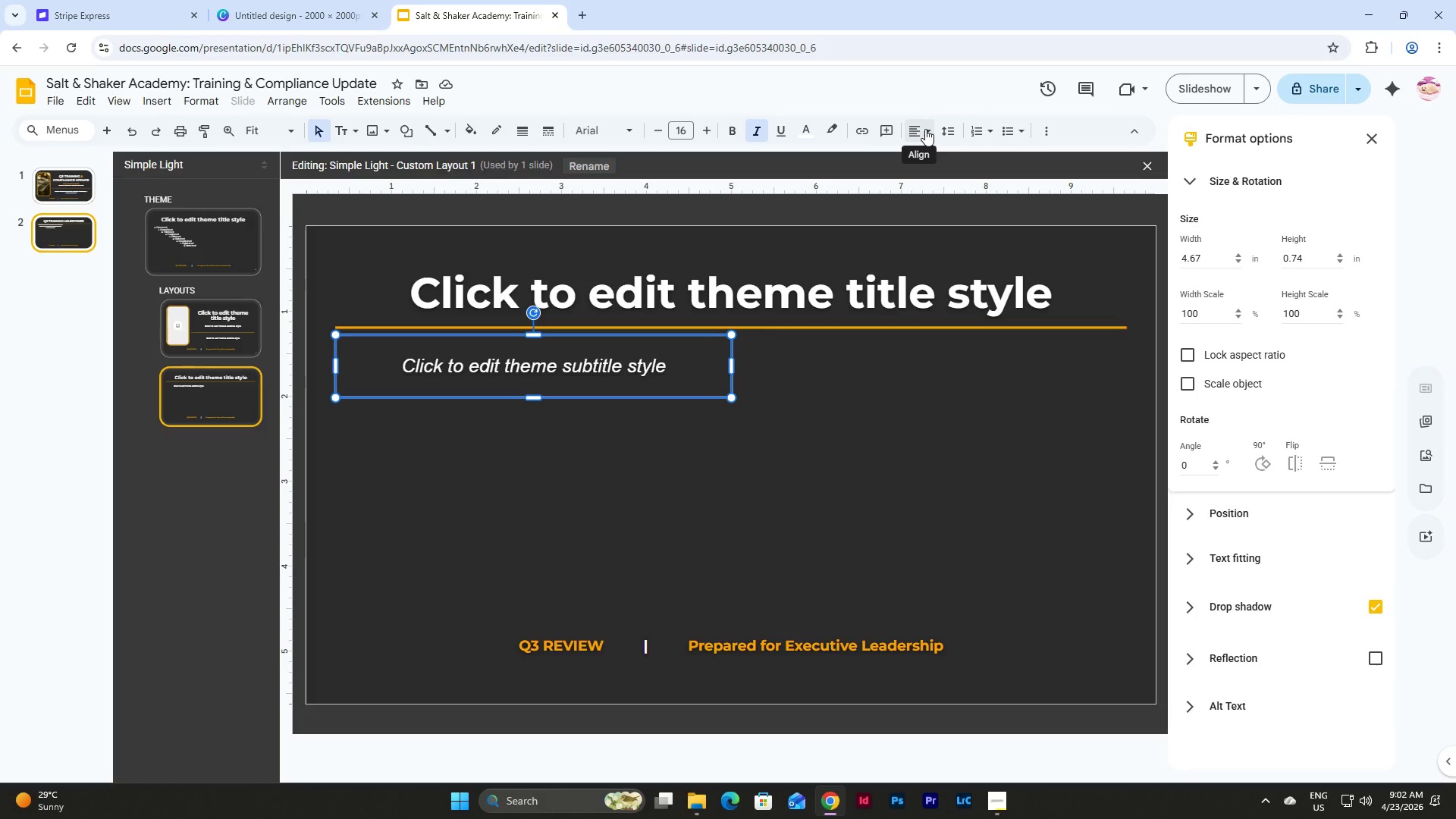 
left_click([925, 129])
 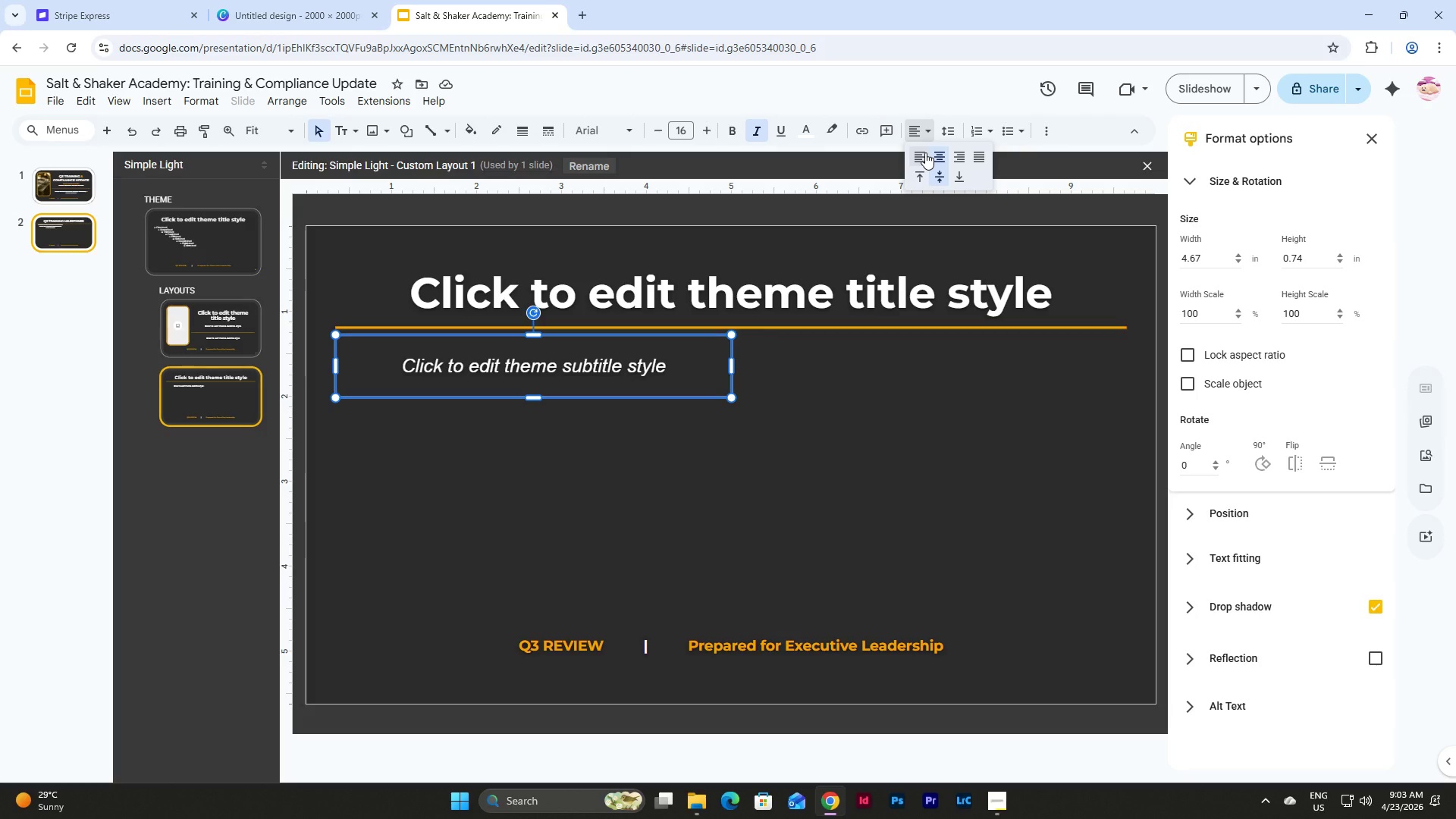 
left_click([925, 152])
 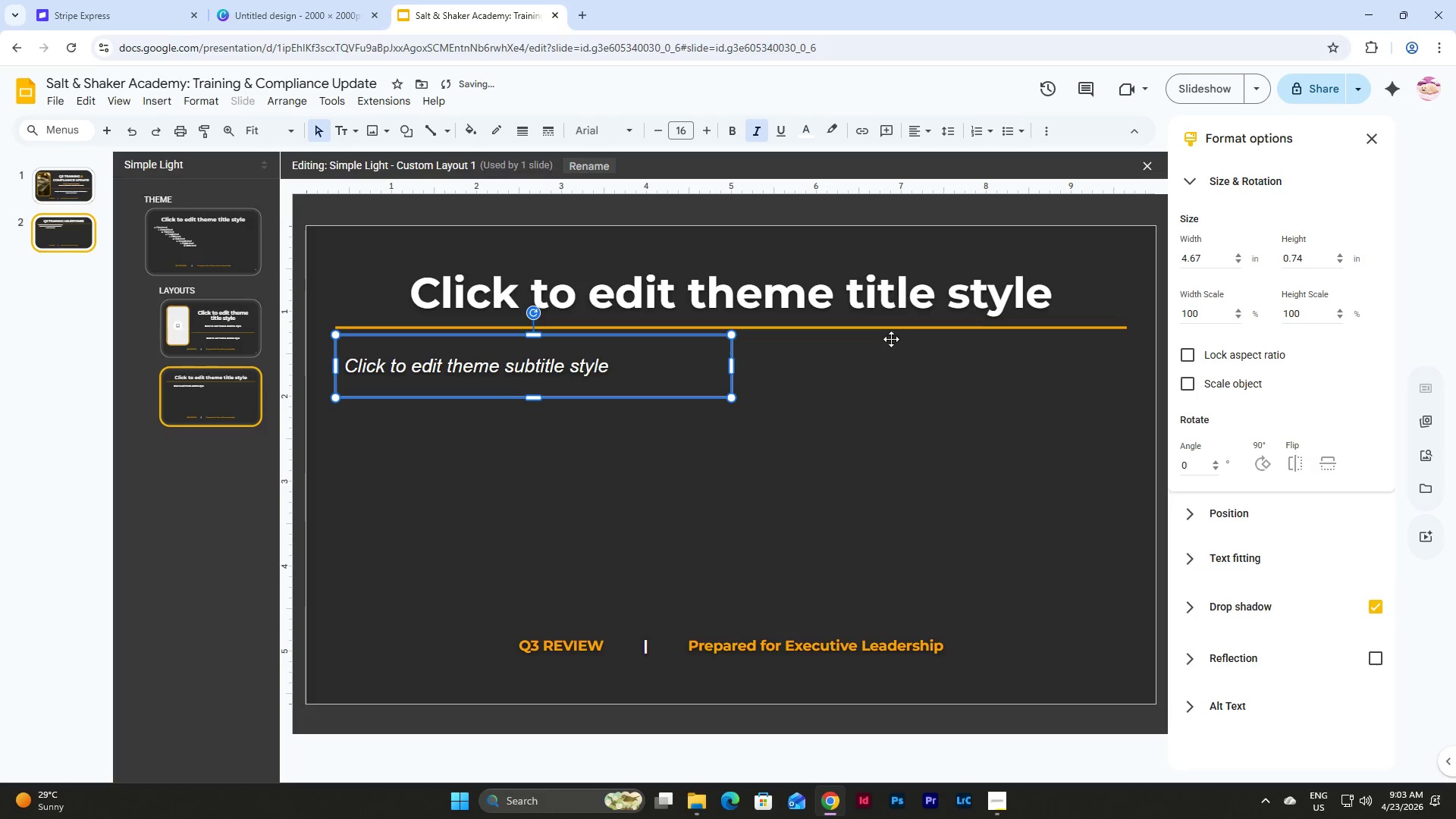 
left_click([805, 466])
 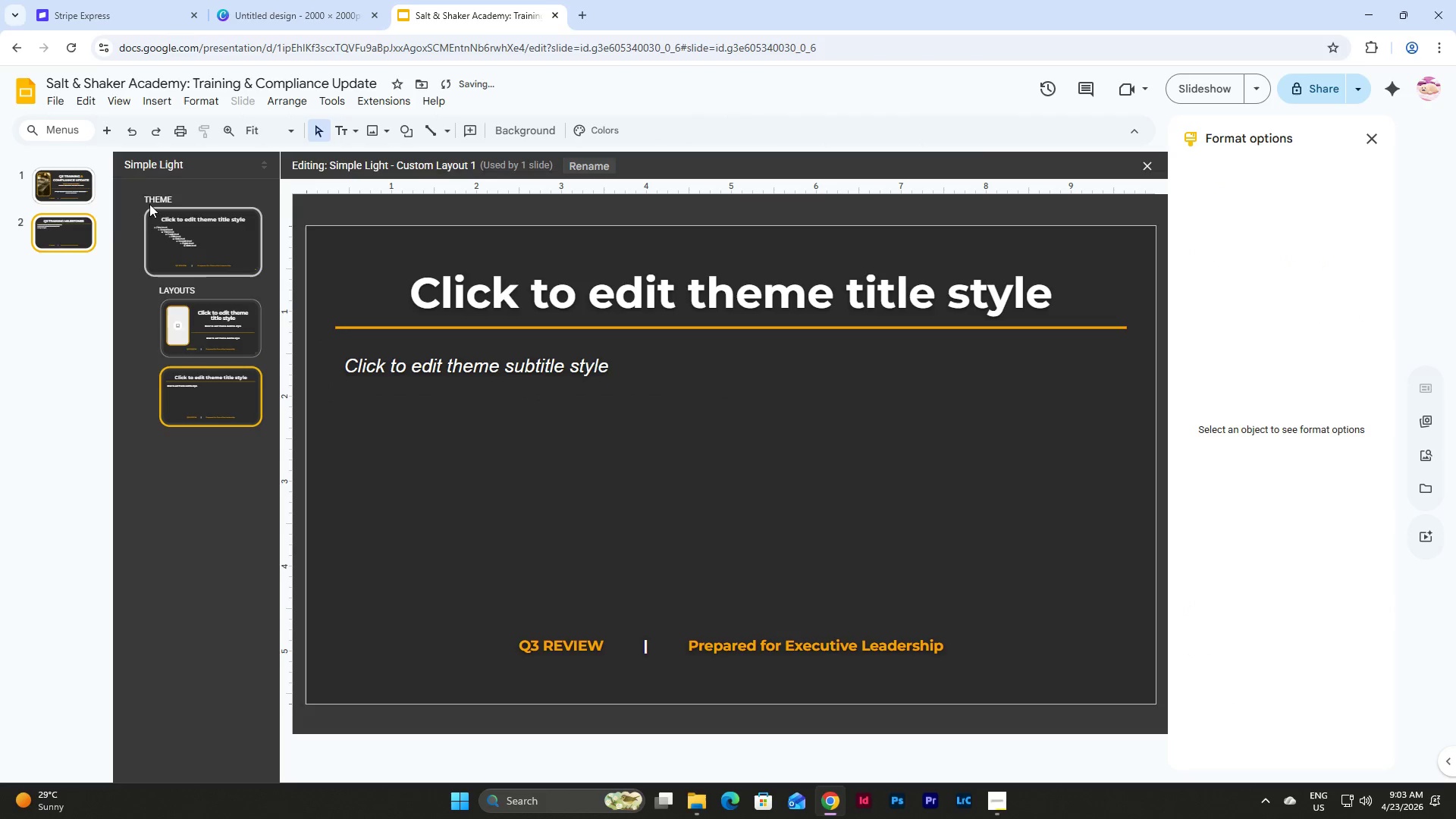 
left_click([76, 230])
 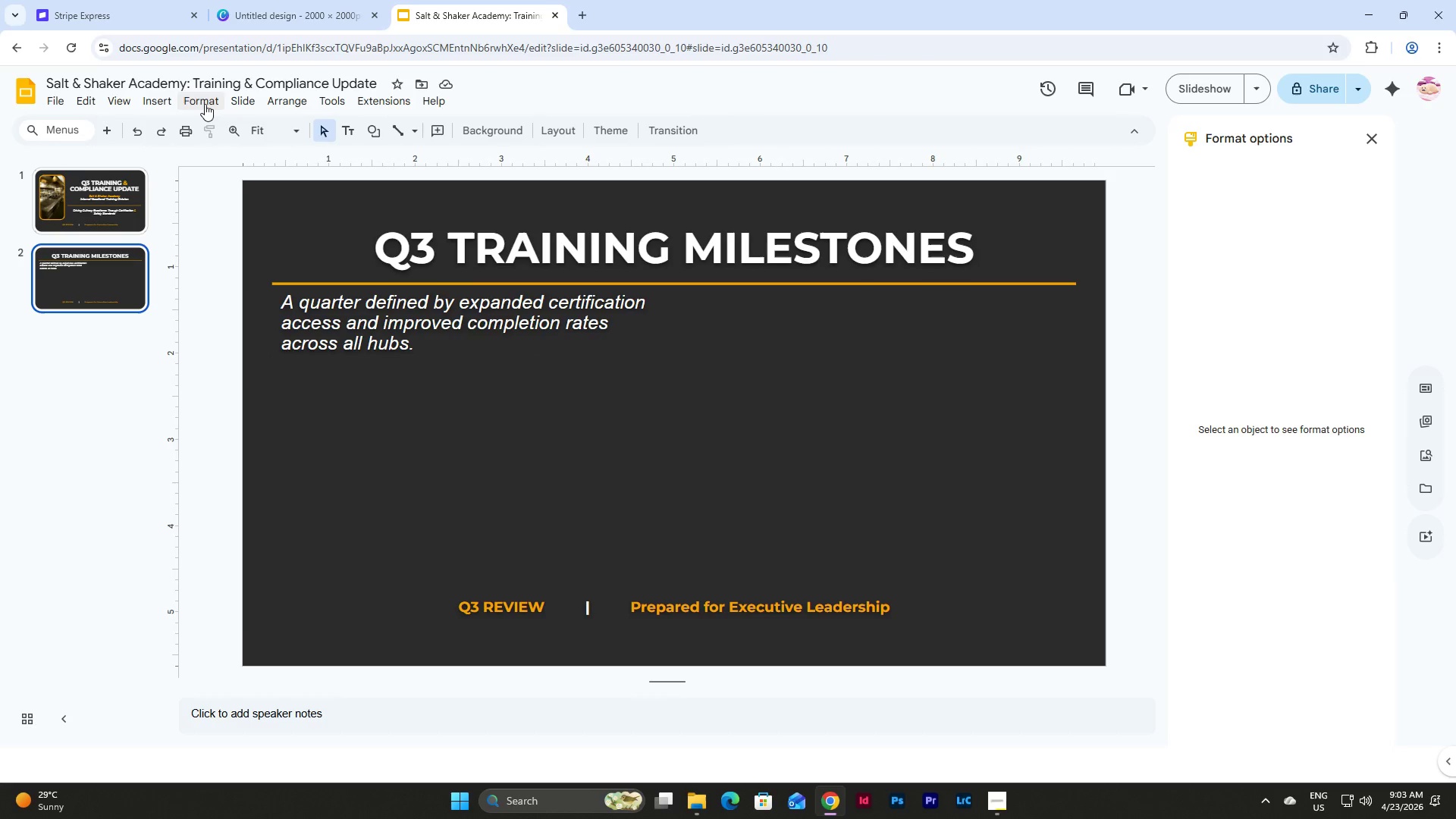 
wait(5.2)
 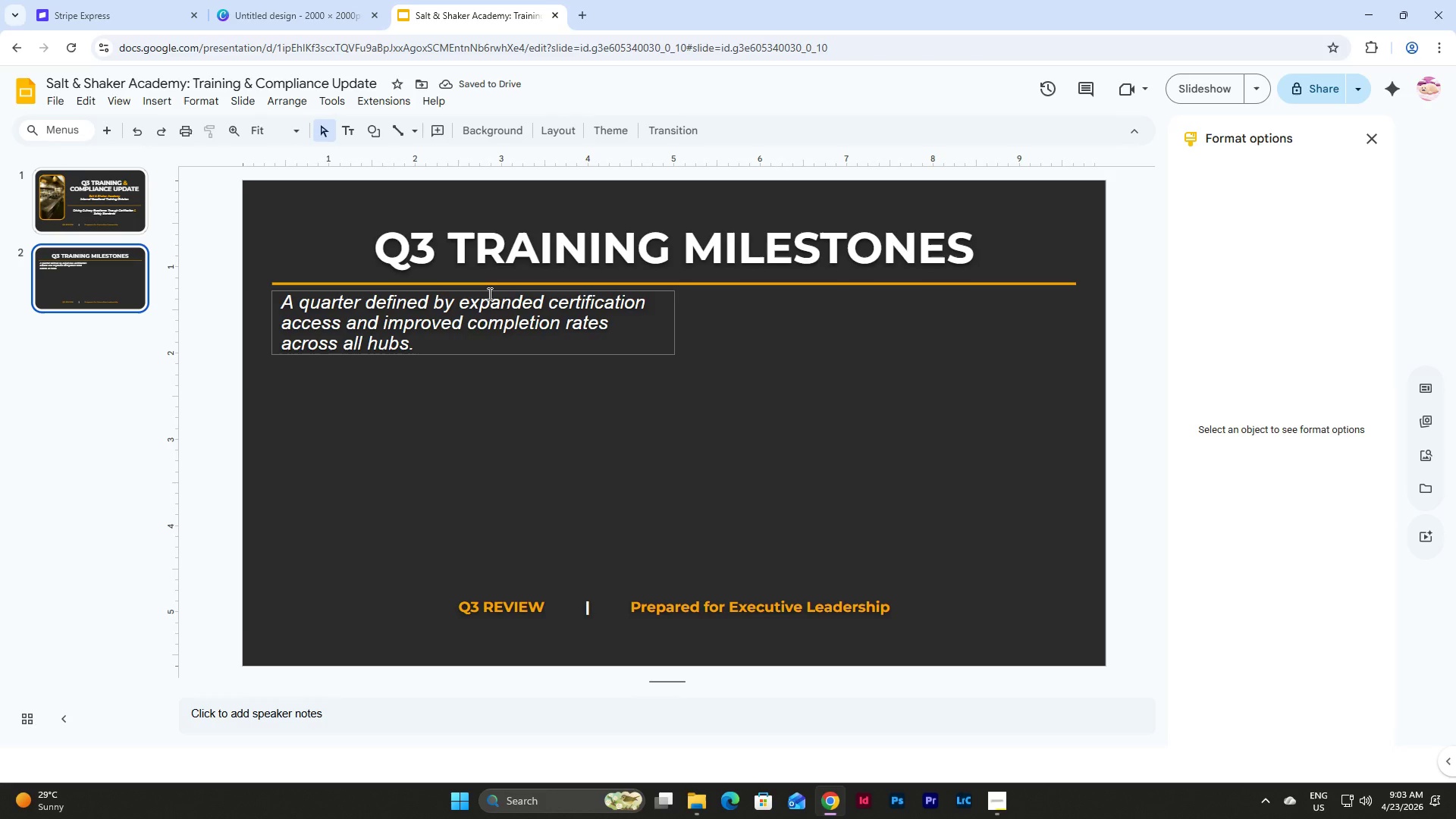 
left_click([243, 97])
 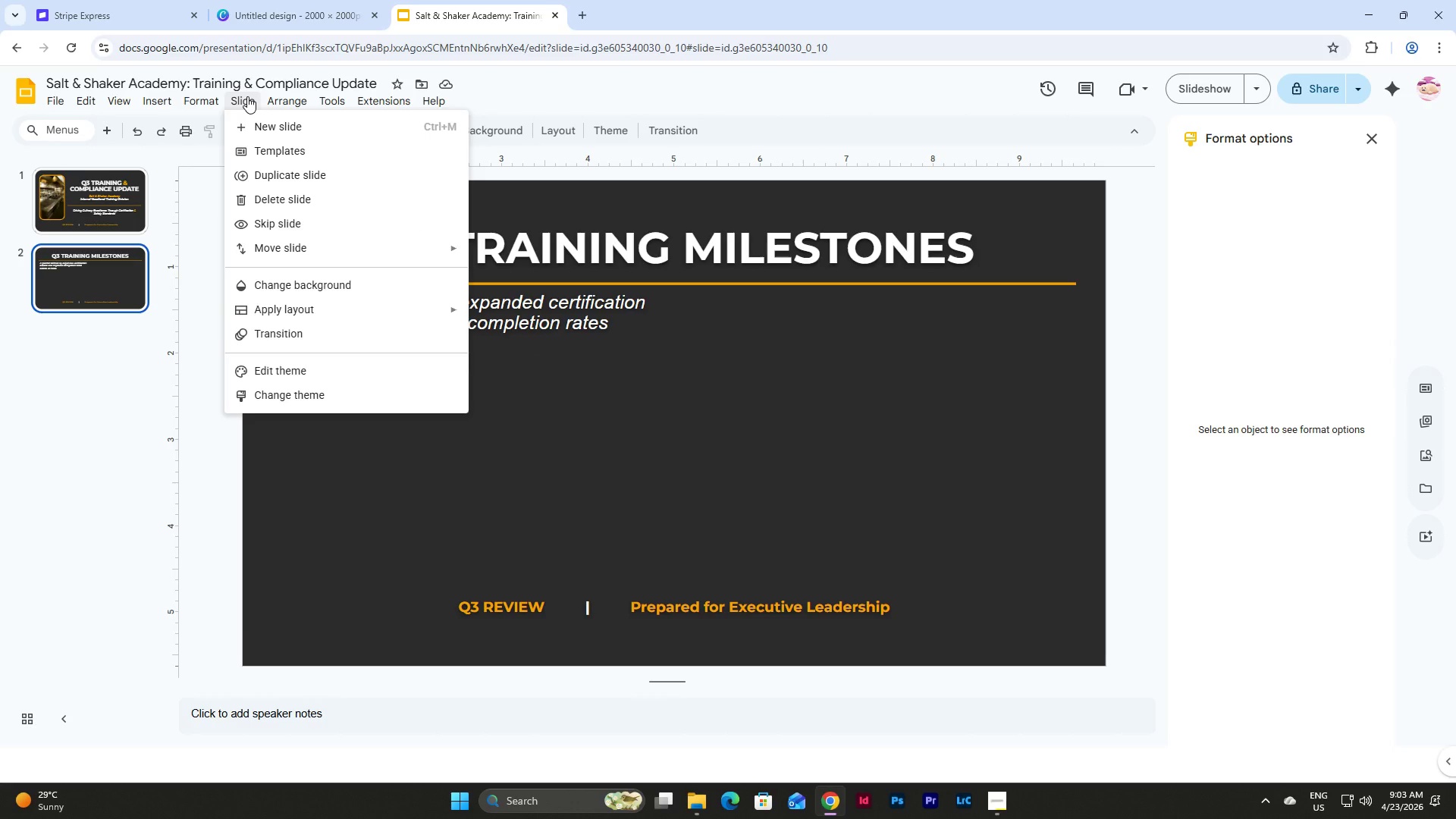 
left_click([324, 373])
 